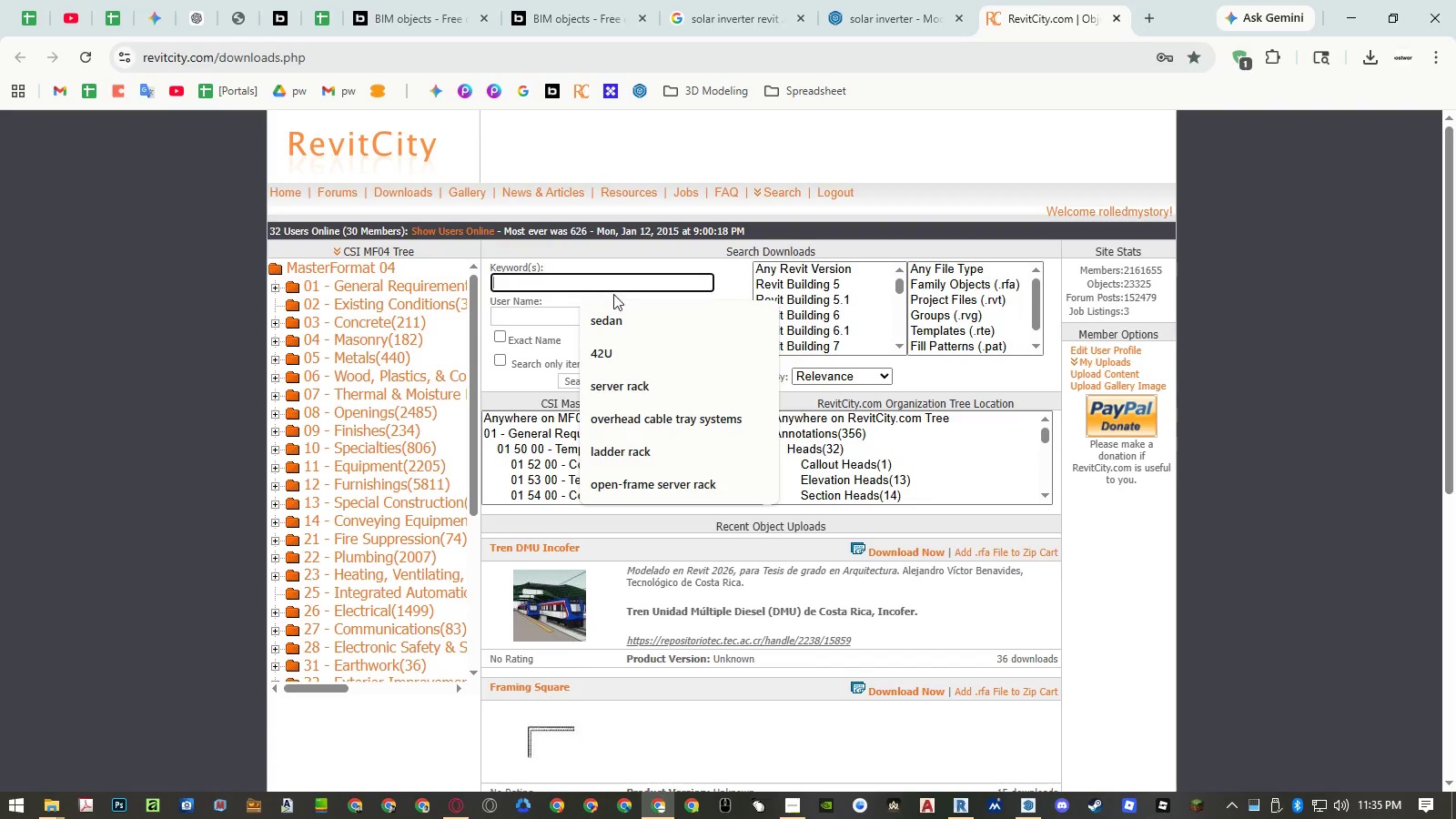 
key(Control+ControlLeft)
 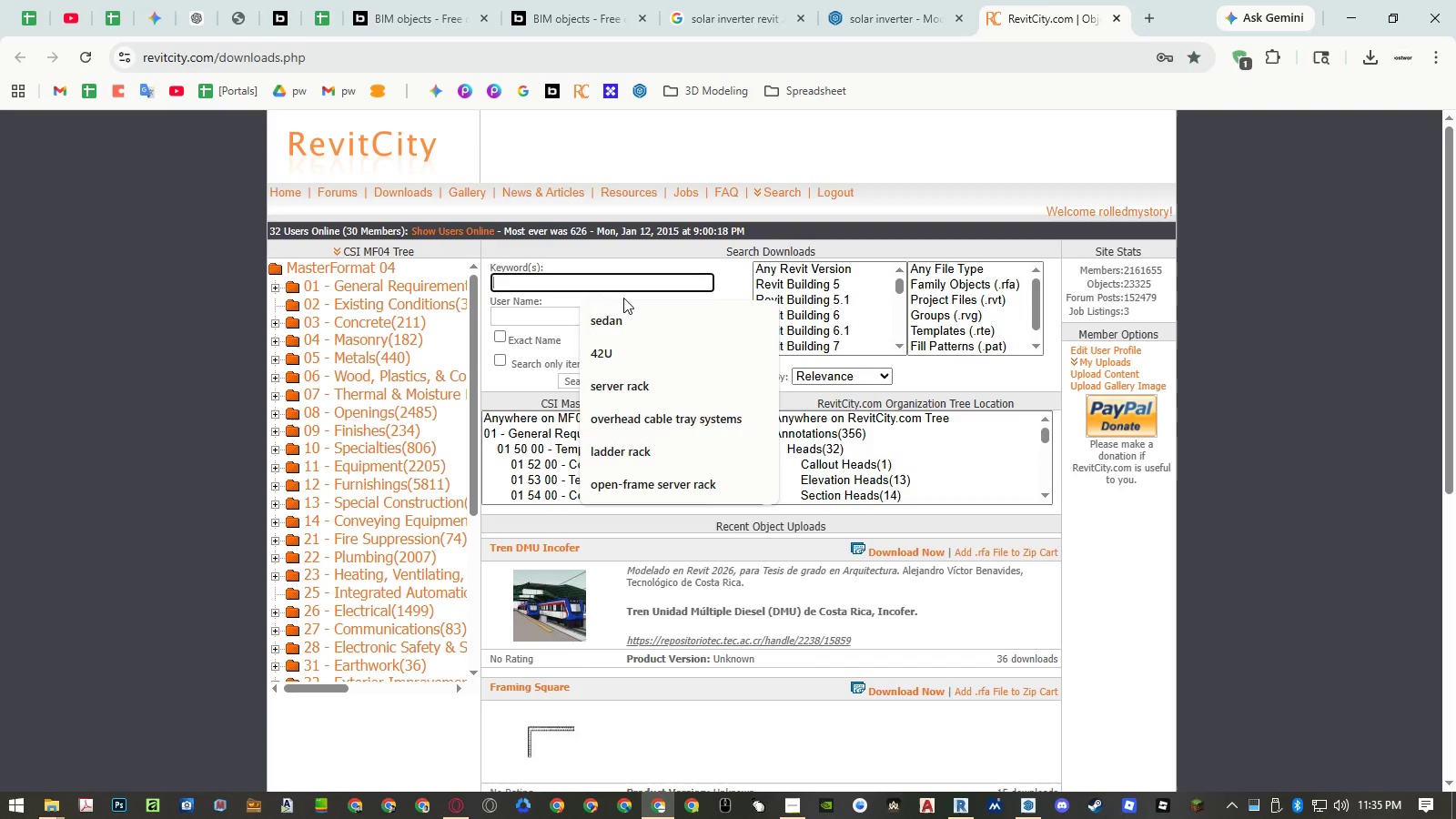 
key(Control+V)
 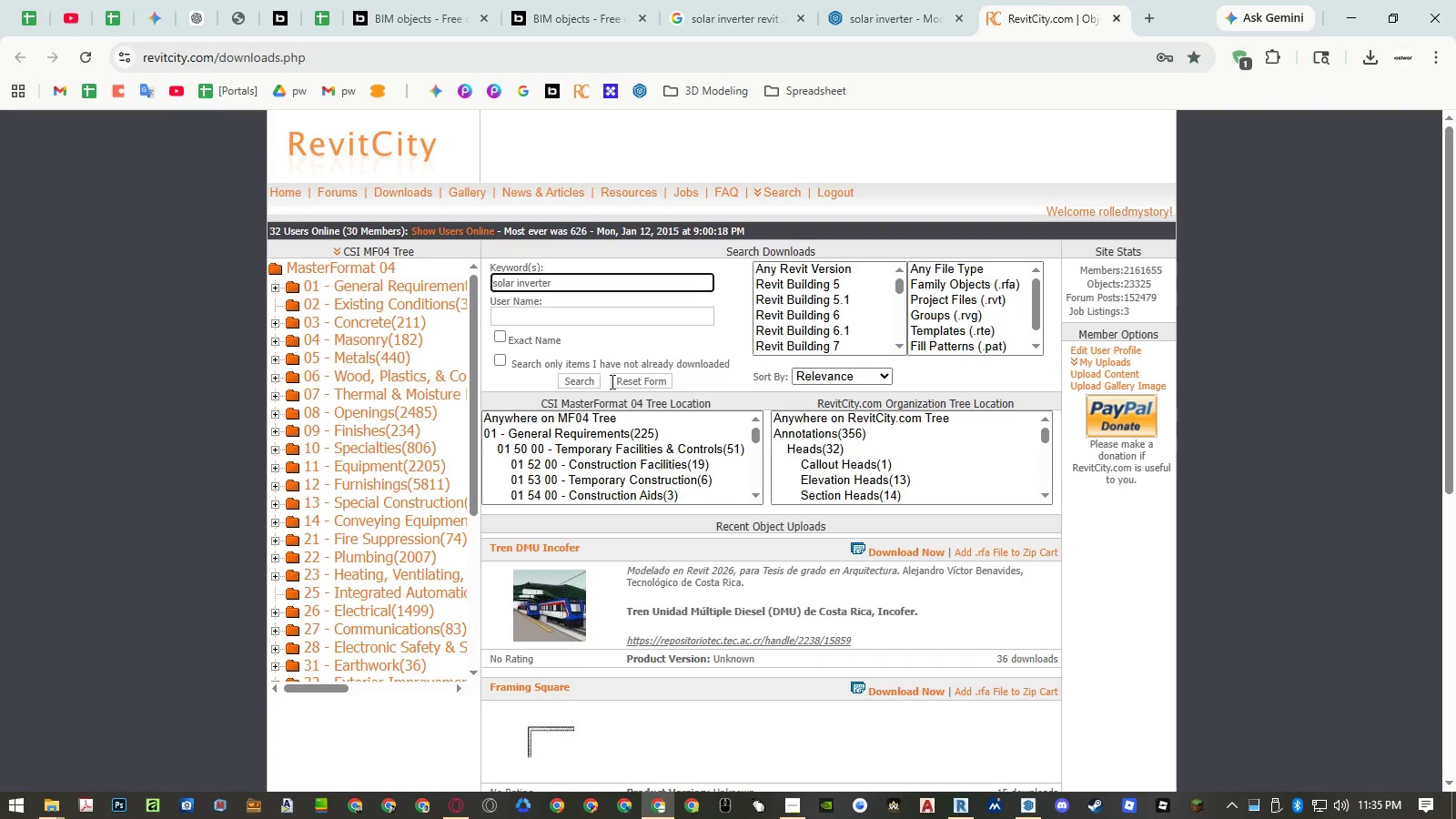 
left_click([588, 384])
 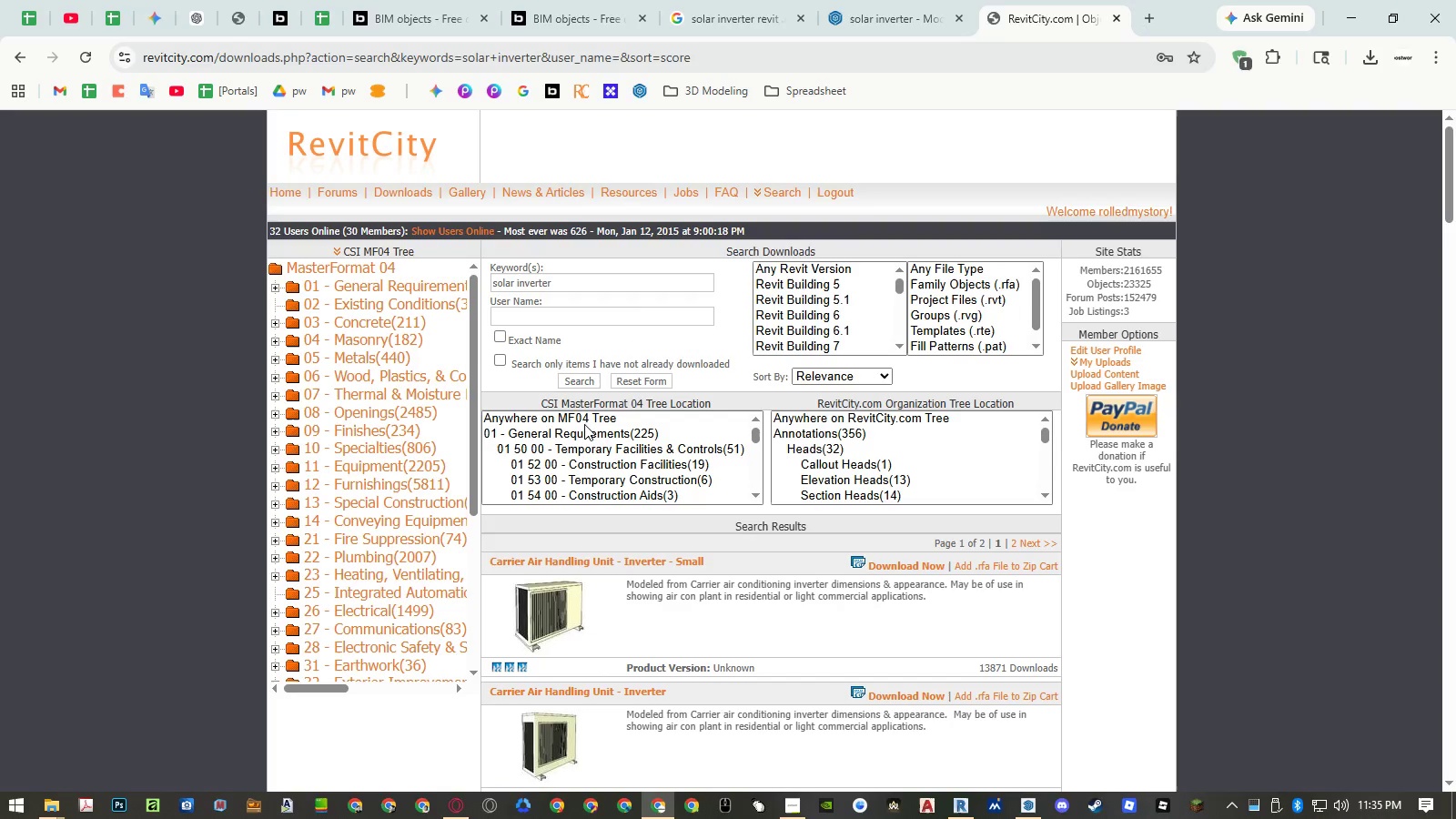 
scroll: coordinate [709, 543], scroll_direction: down, amount: 20.0
 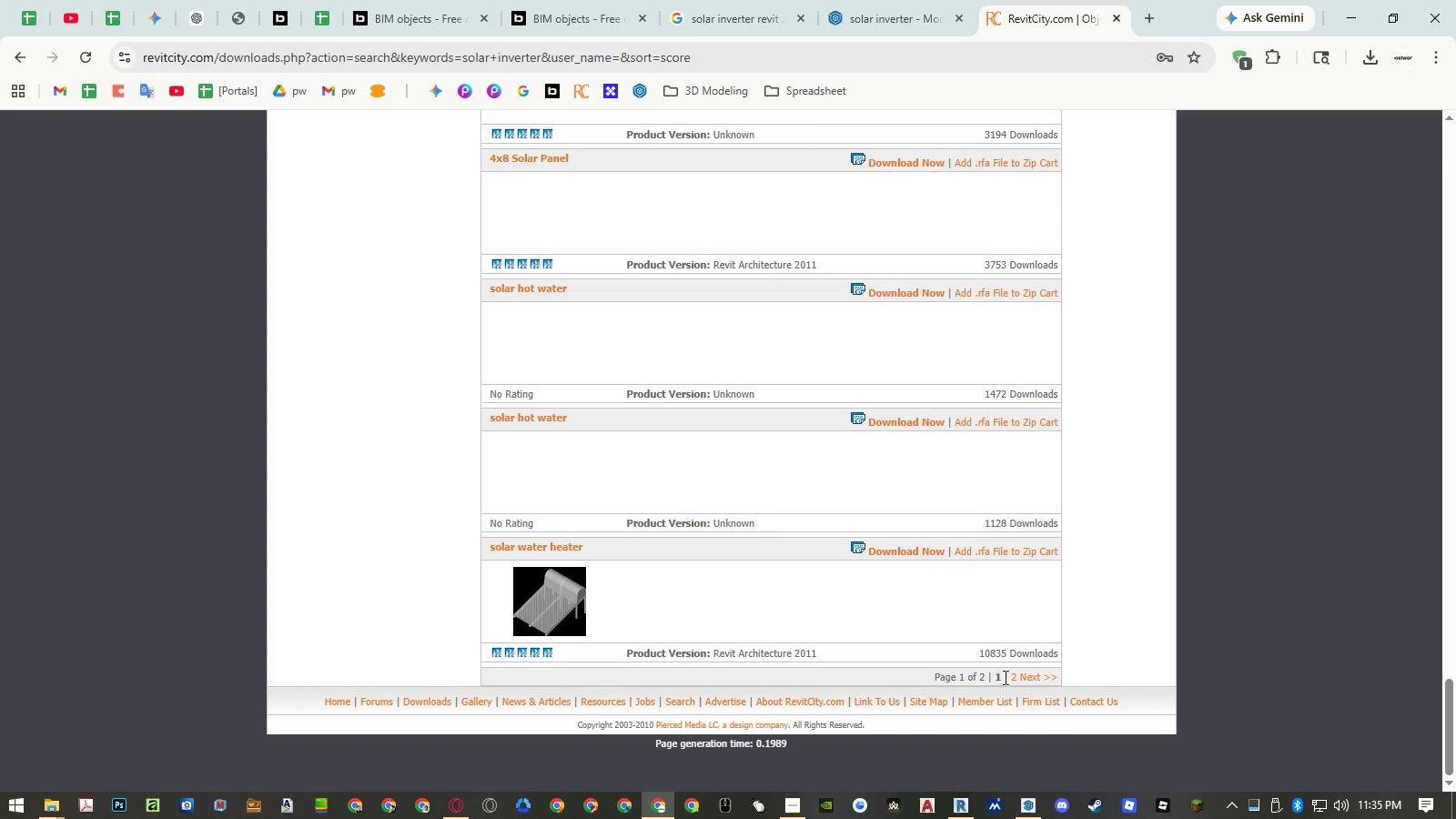 
left_click([1027, 677])
 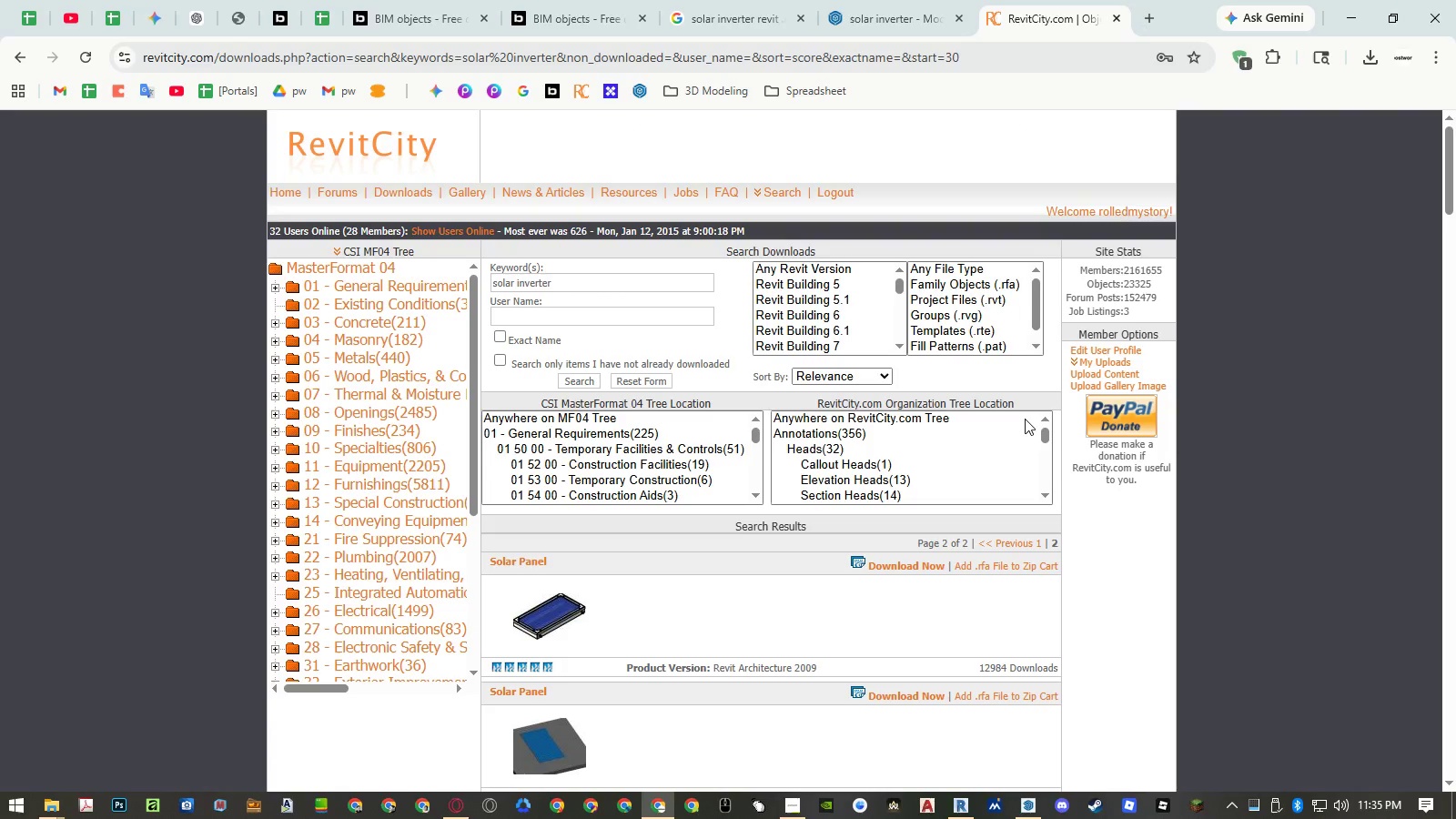 
wait(28.17)
 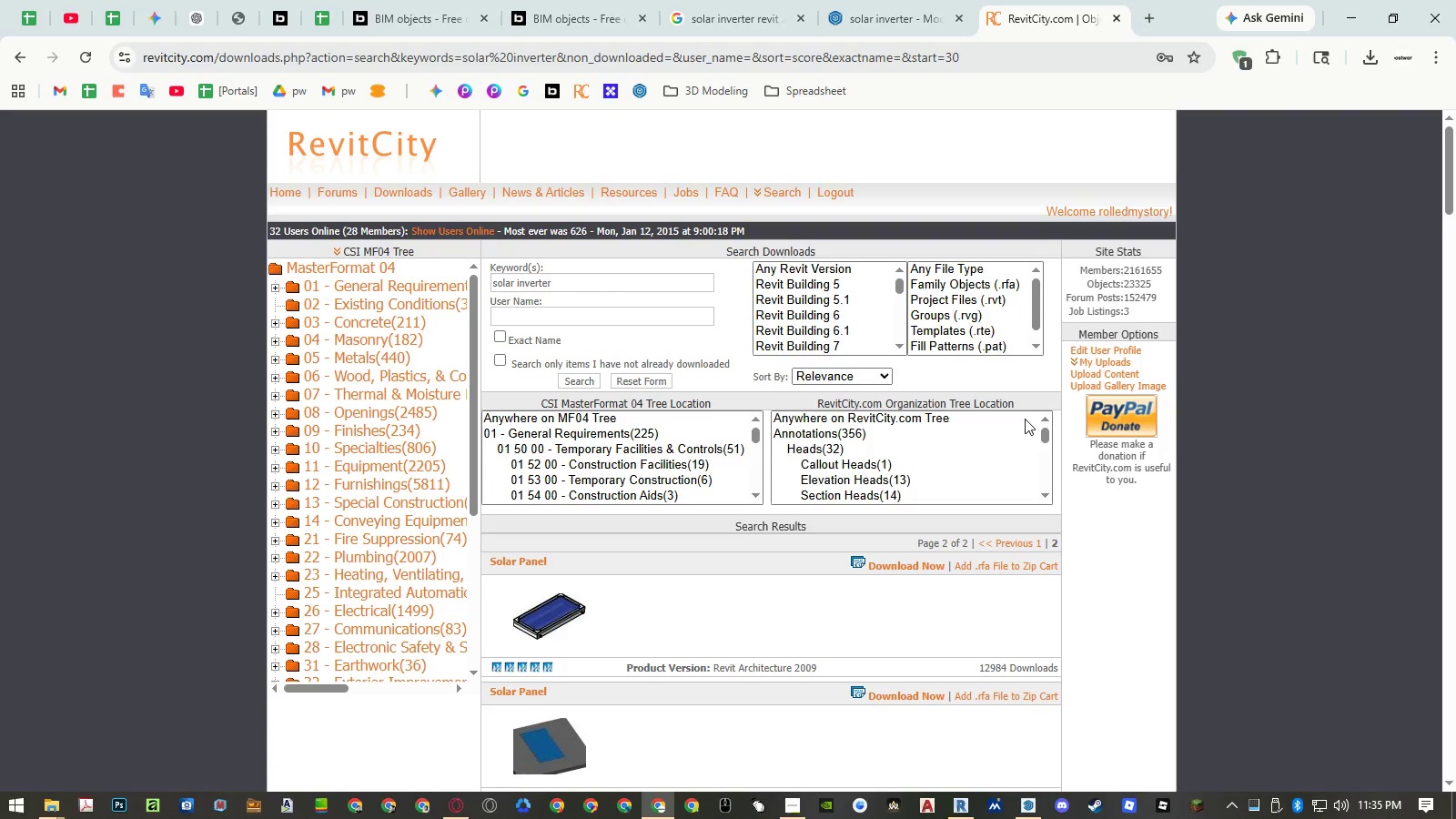 
scroll: coordinate [712, 532], scroll_direction: down, amount: 50.0
 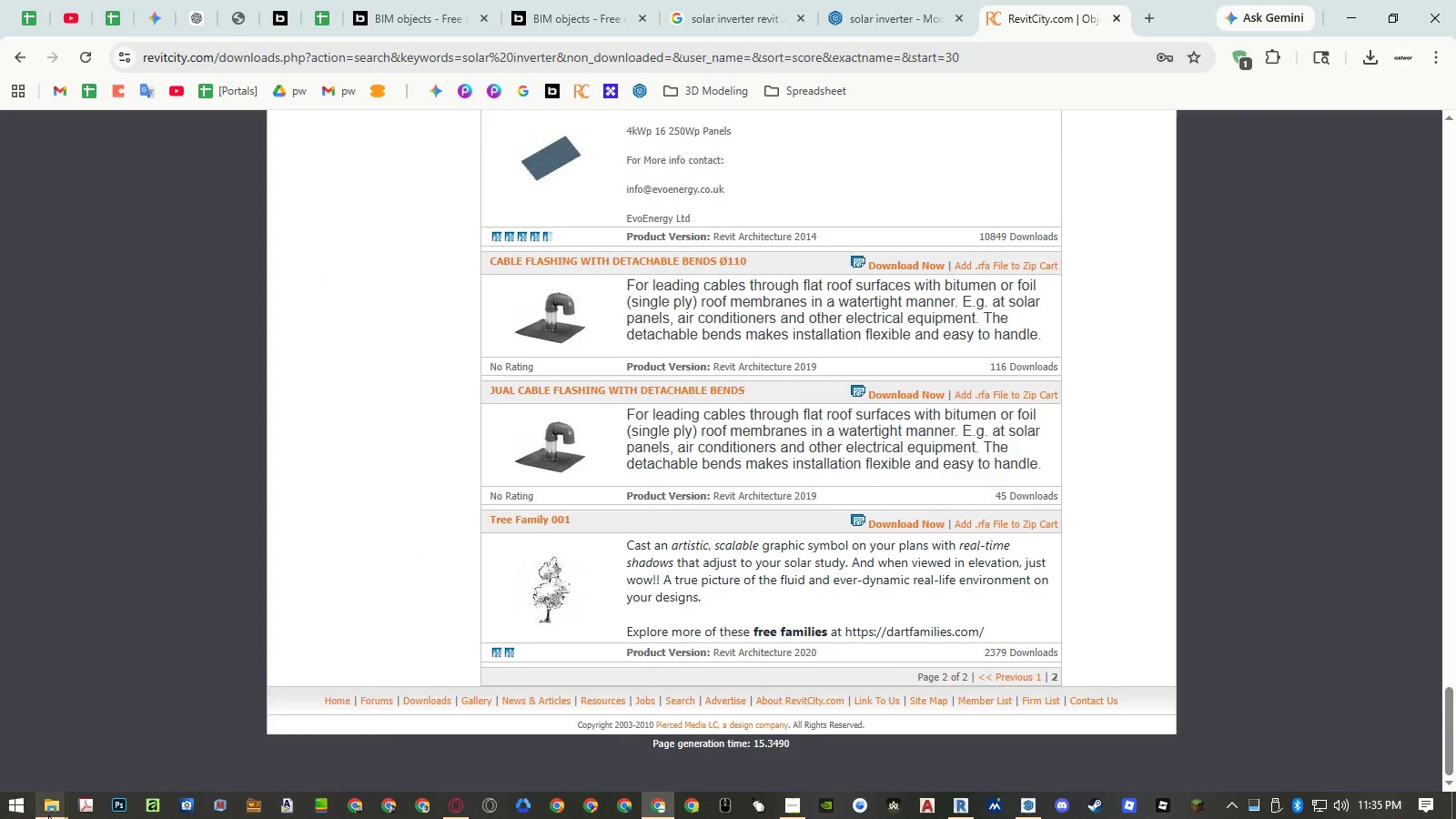 
left_click([1026, 805])
 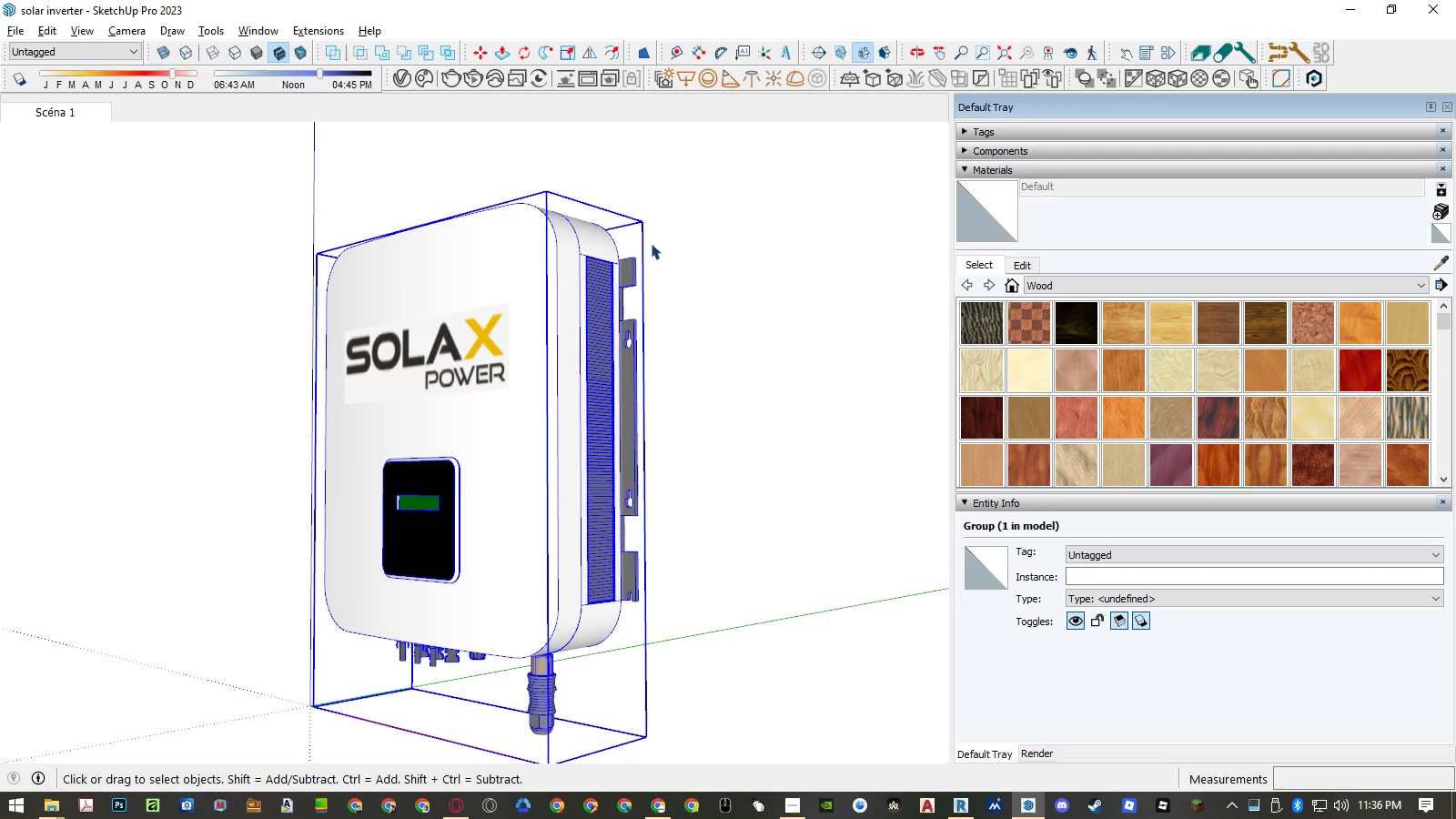 
double_click([733, 268])
 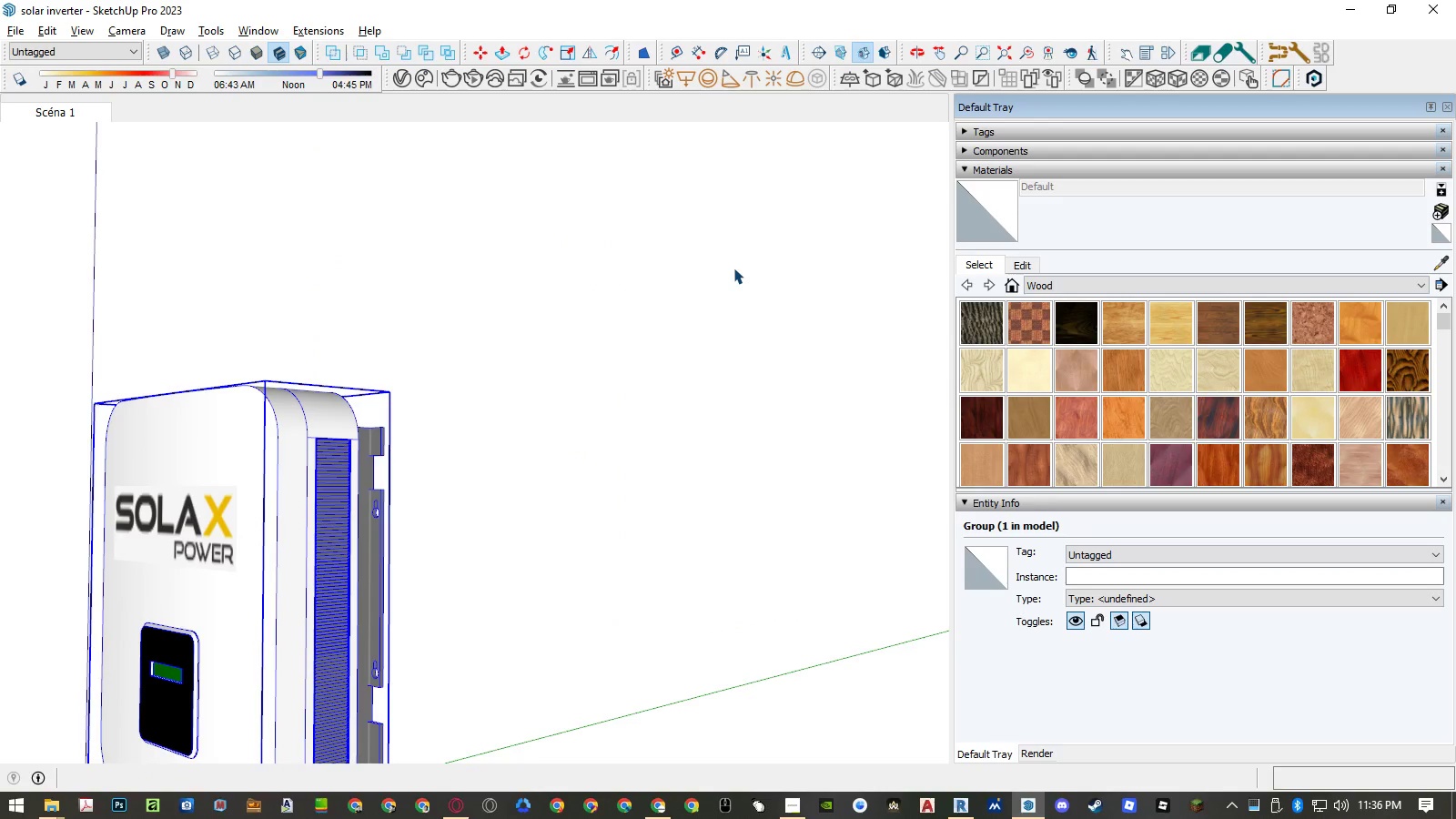 
scroll: coordinate [733, 268], scroll_direction: down, amount: 2.0
 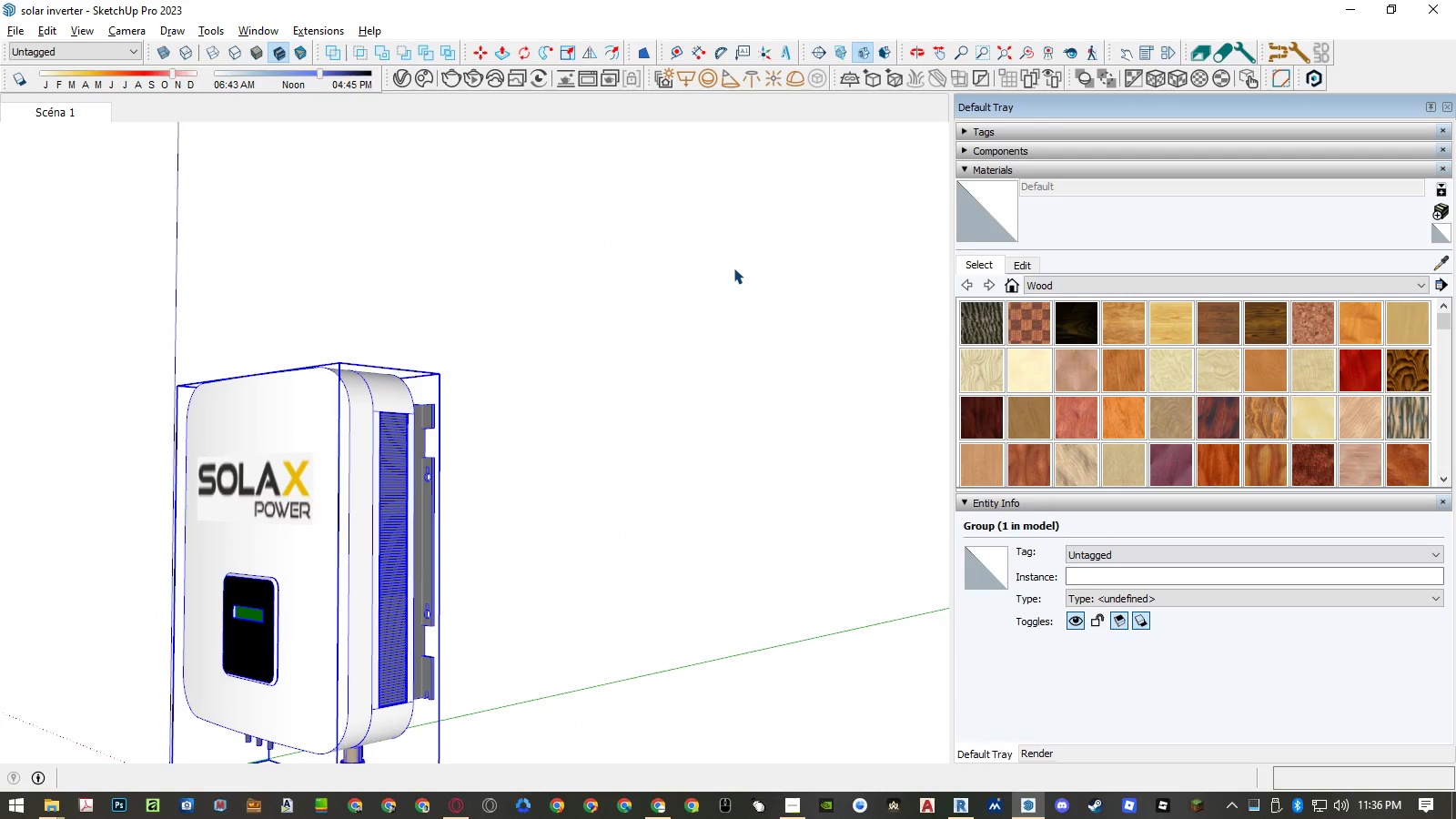 
key(Shift+ShiftLeft)
 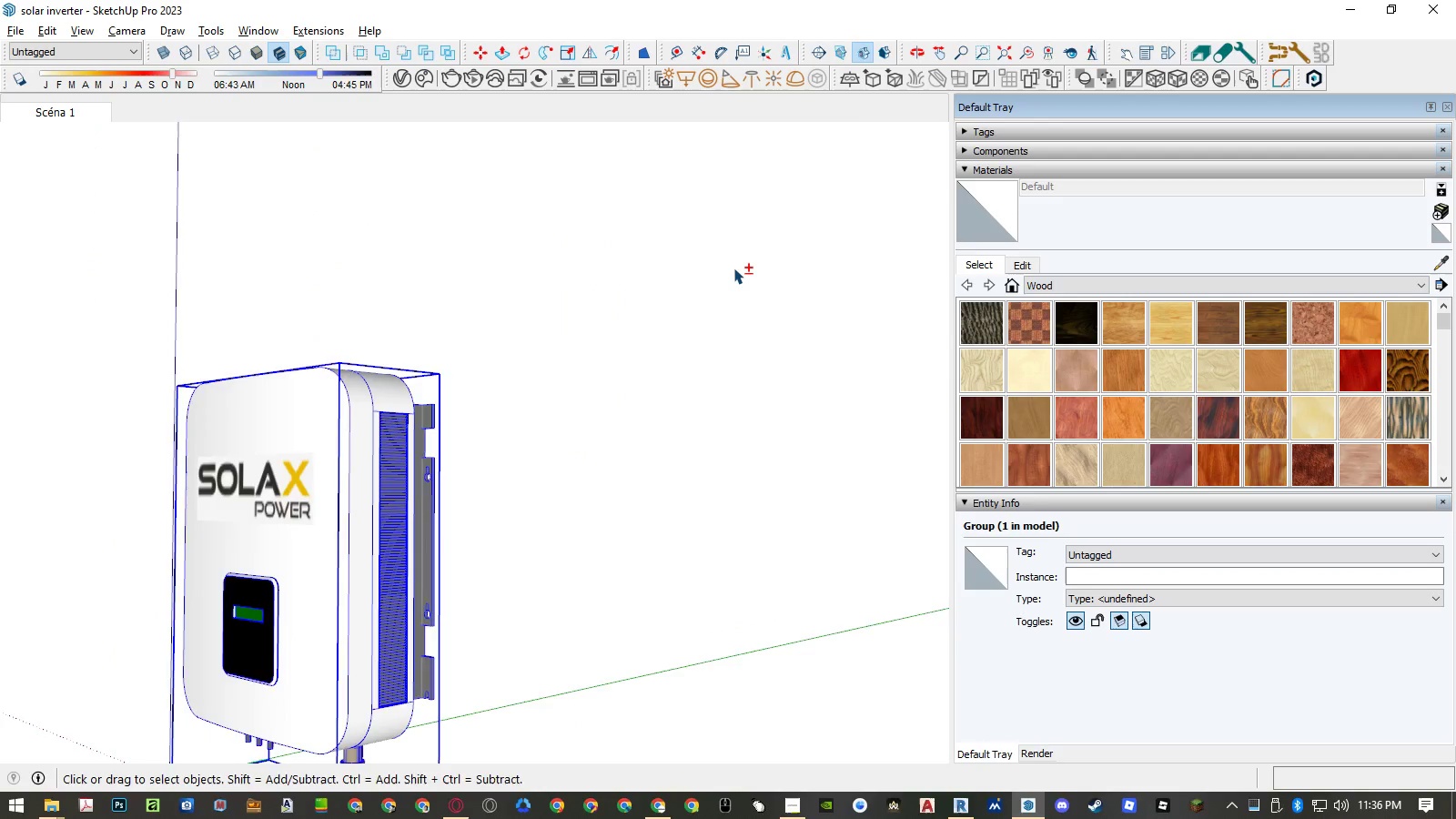 
key(Shift+Z)
 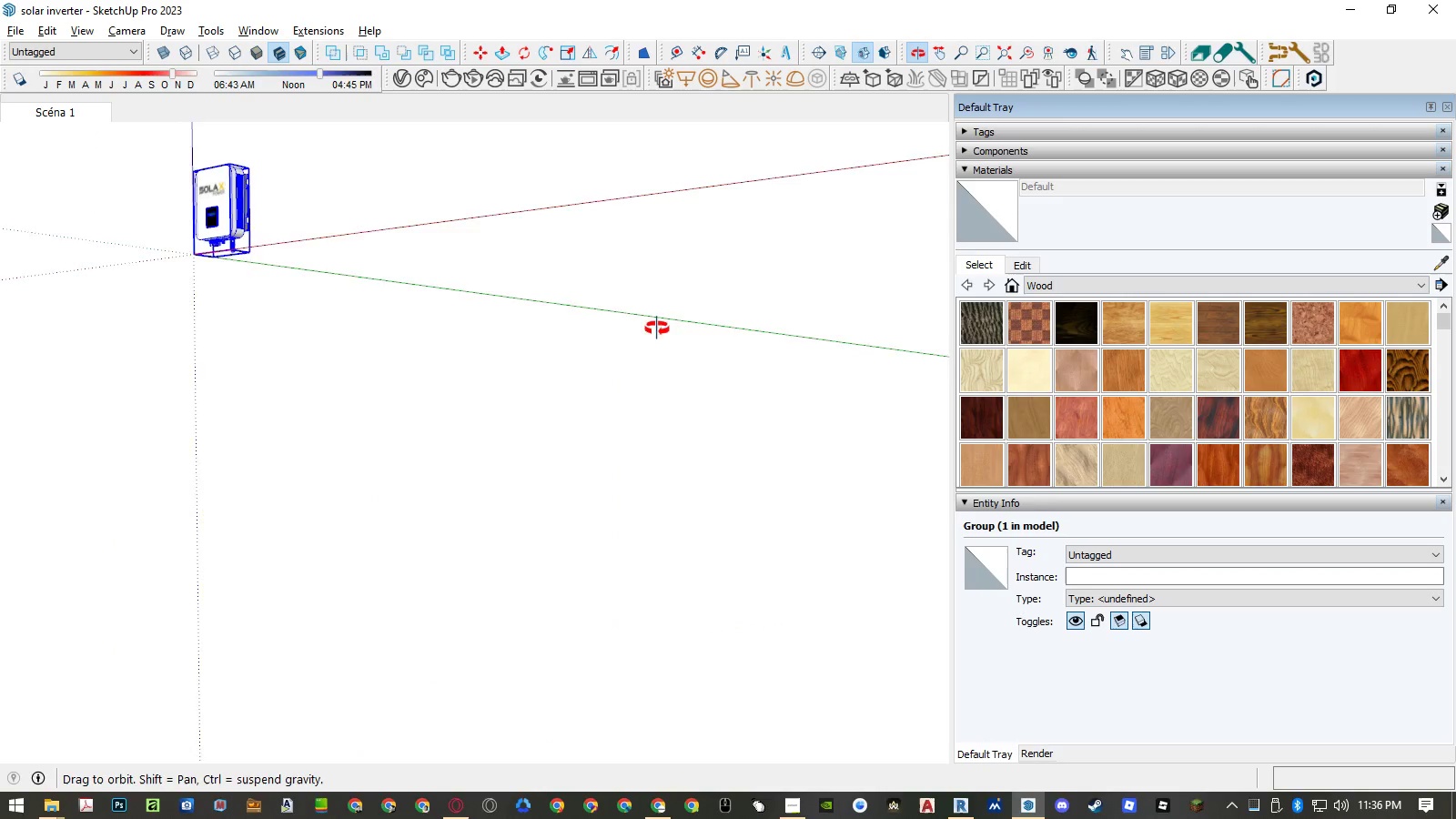 
scroll: coordinate [733, 396], scroll_direction: down, amount: 14.0
 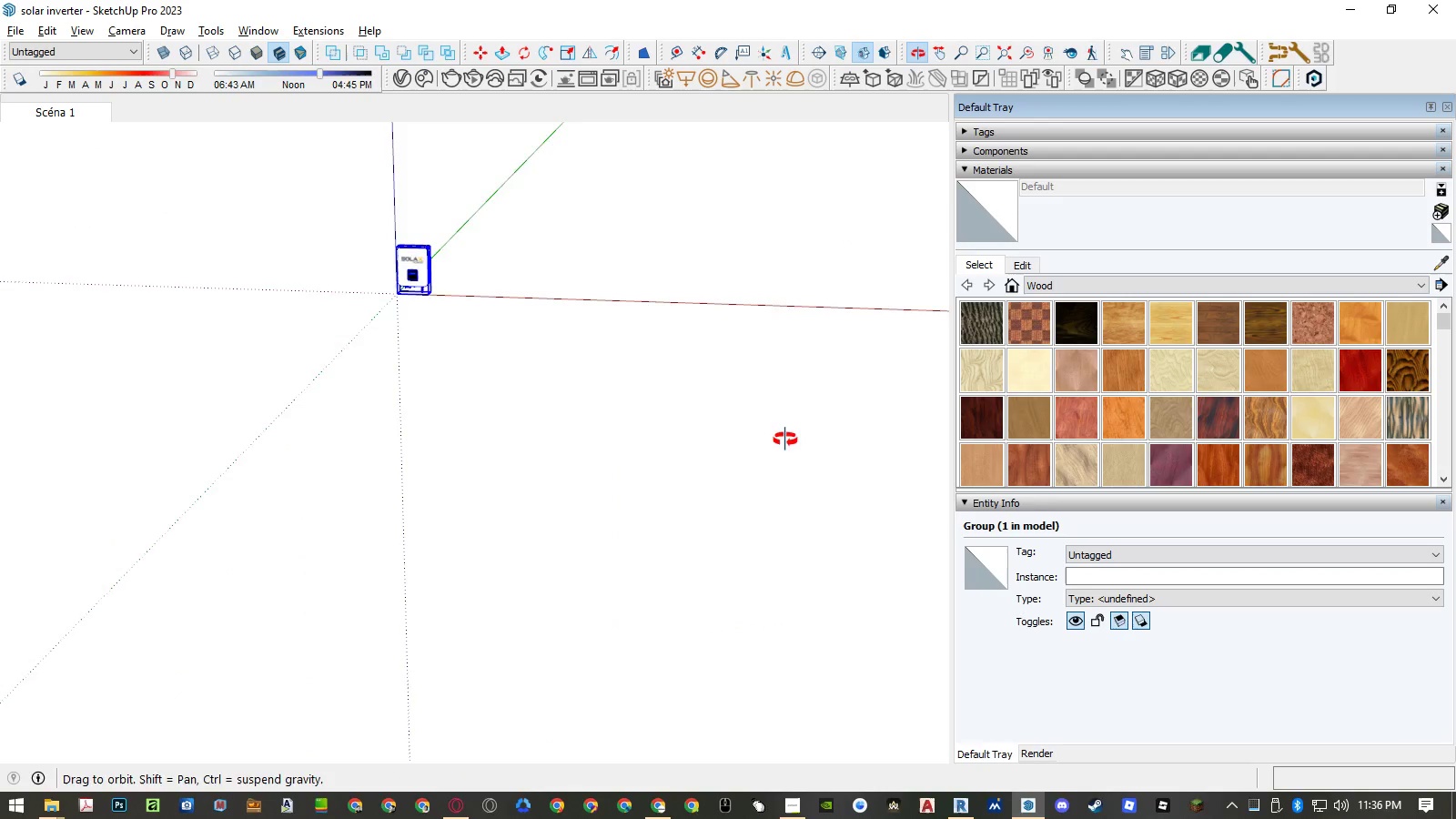 
key(Shift+ShiftLeft)
 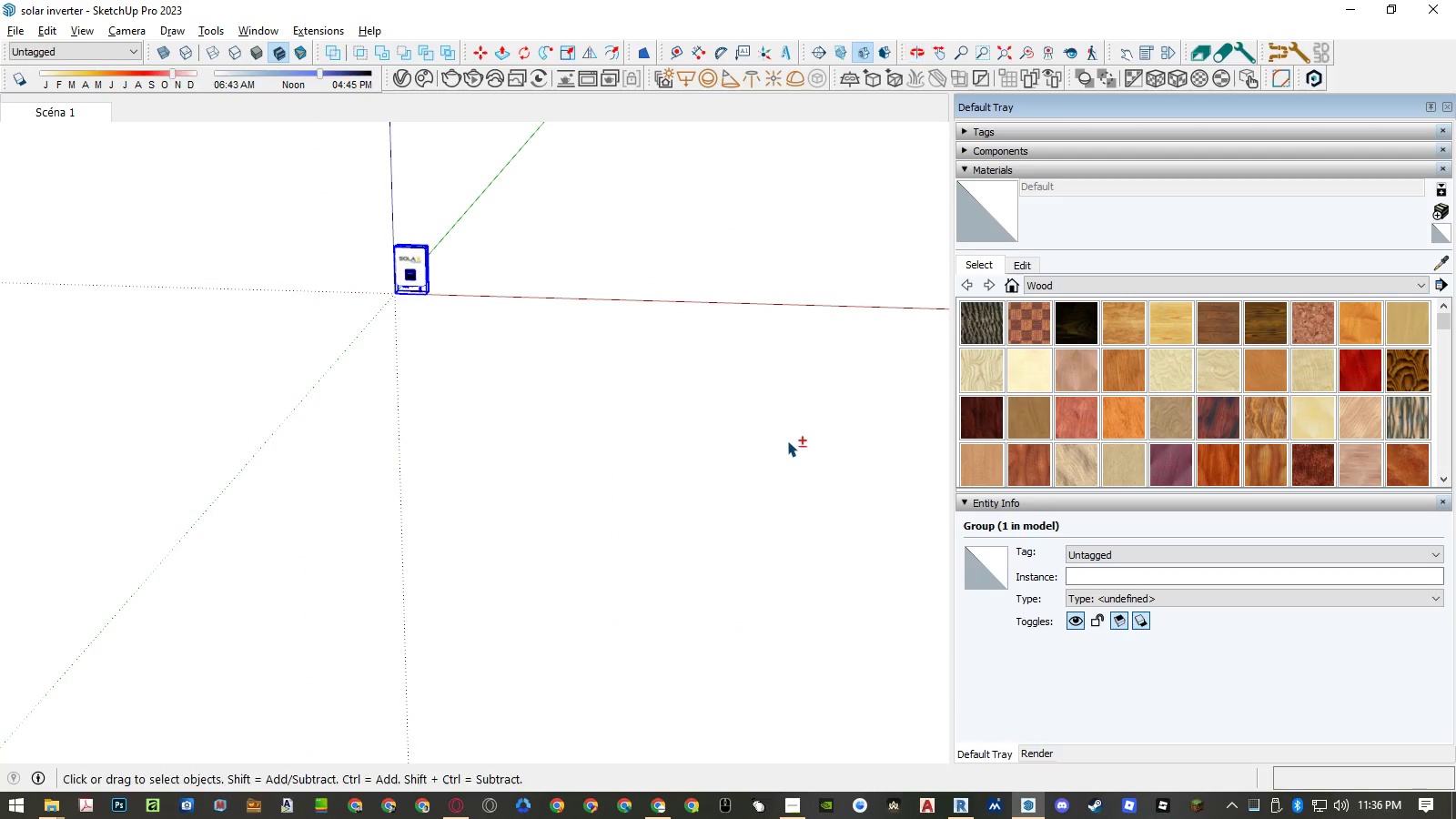 
key(Shift+Z)
 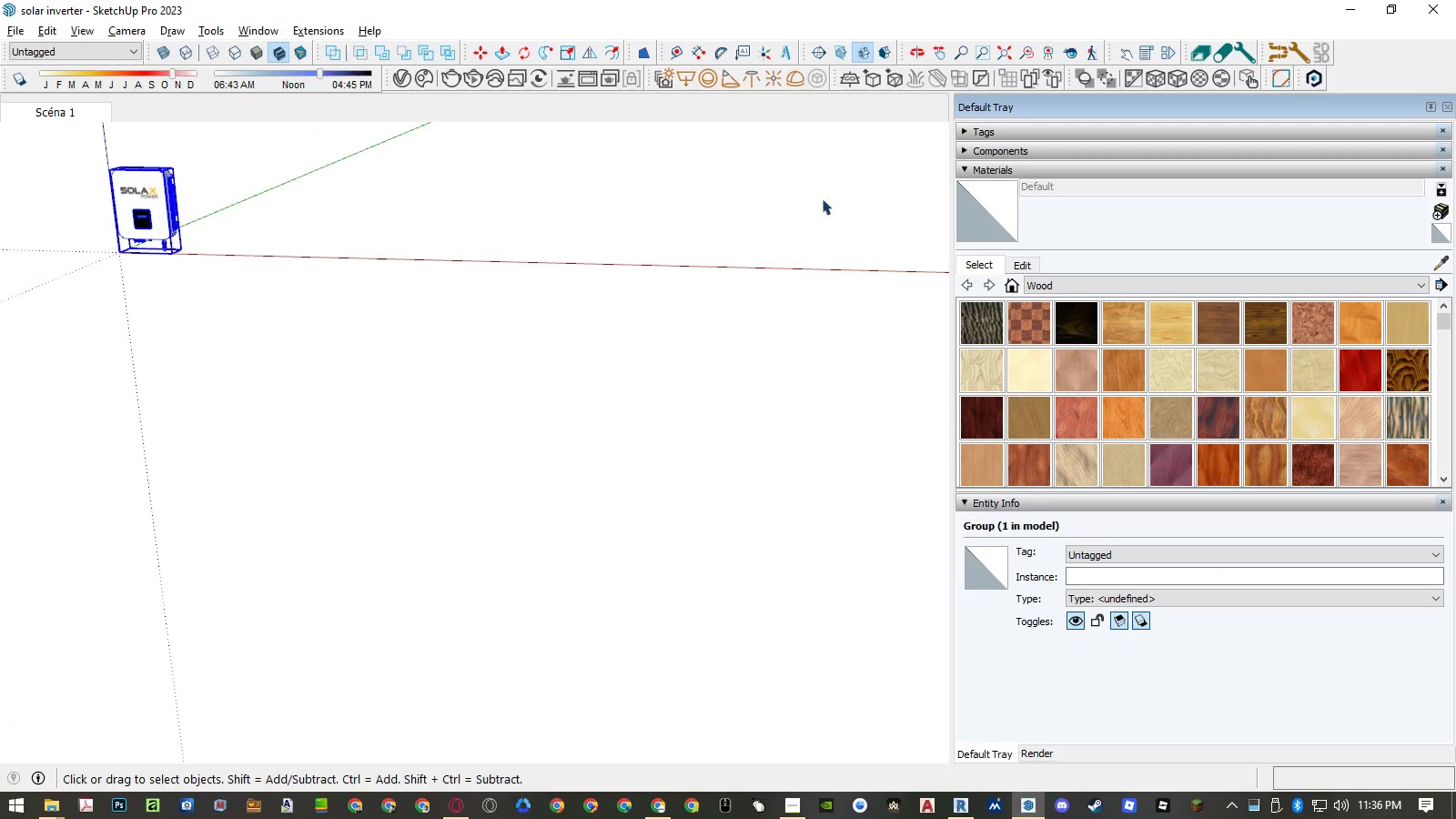 
left_click_drag(start_coordinate=[487, 164], to_coordinate=[1016, 489])
 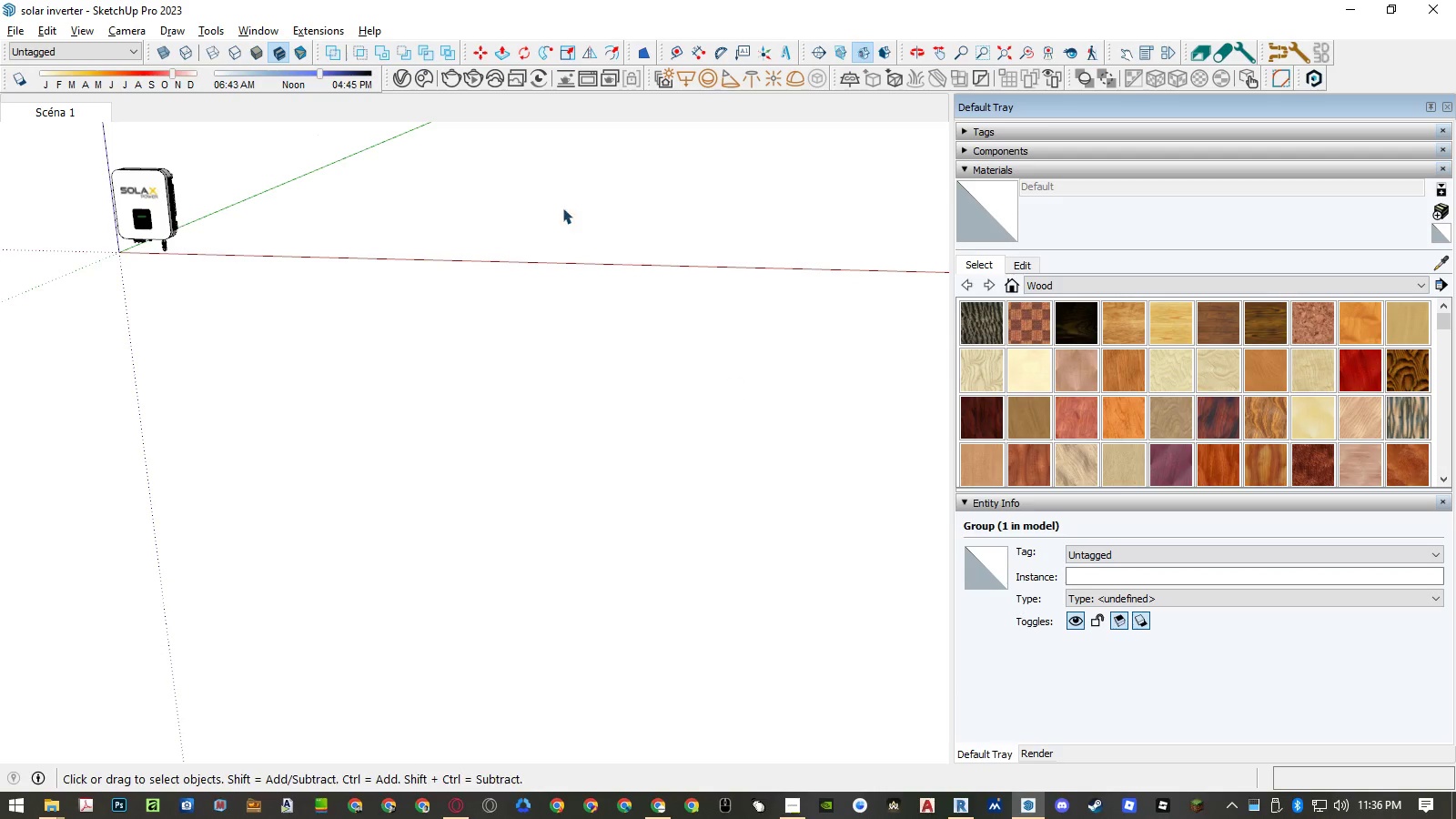 
left_click_drag(start_coordinate=[500, 149], to_coordinate=[946, 761])
 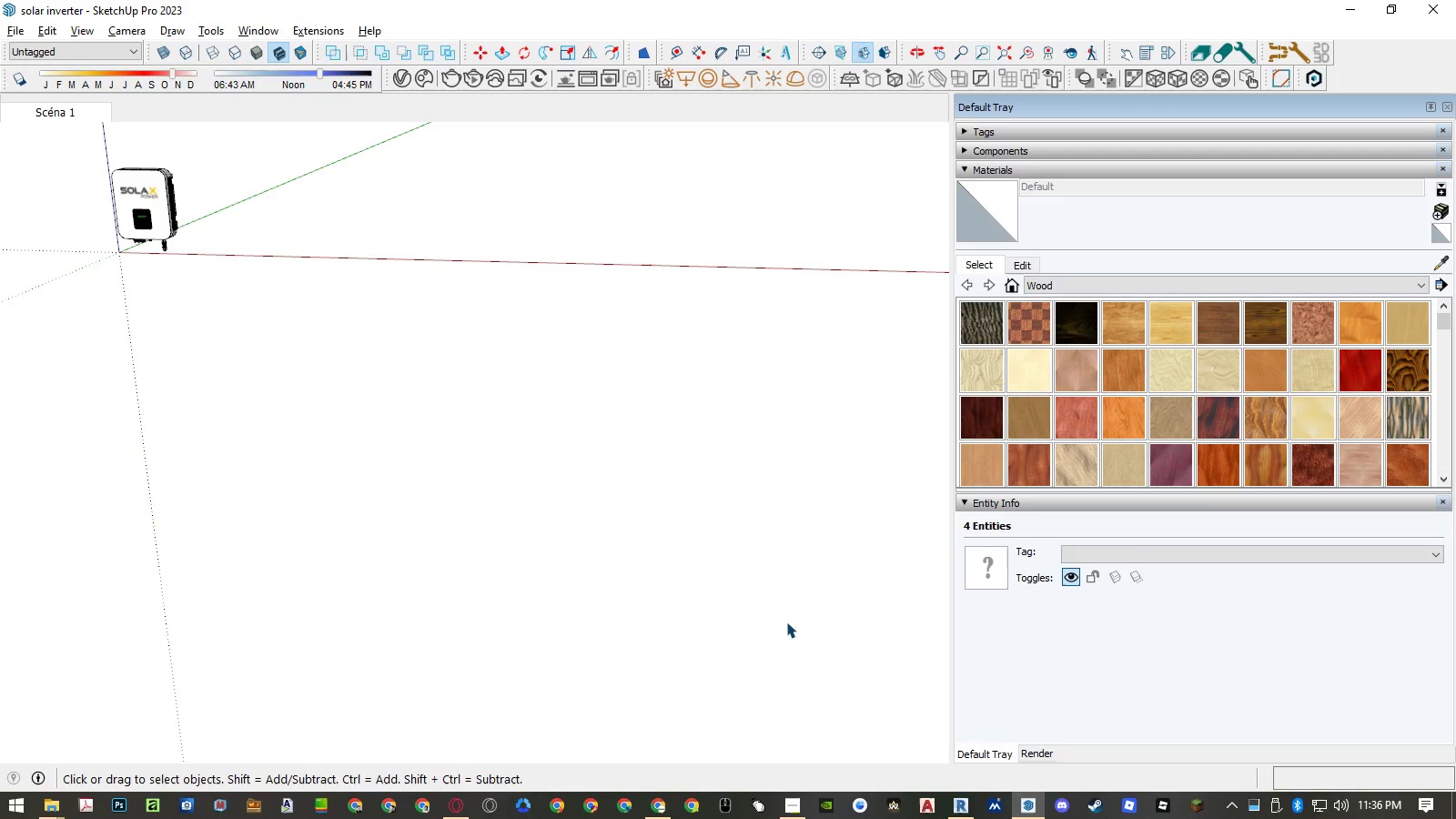 
key(Delete)
 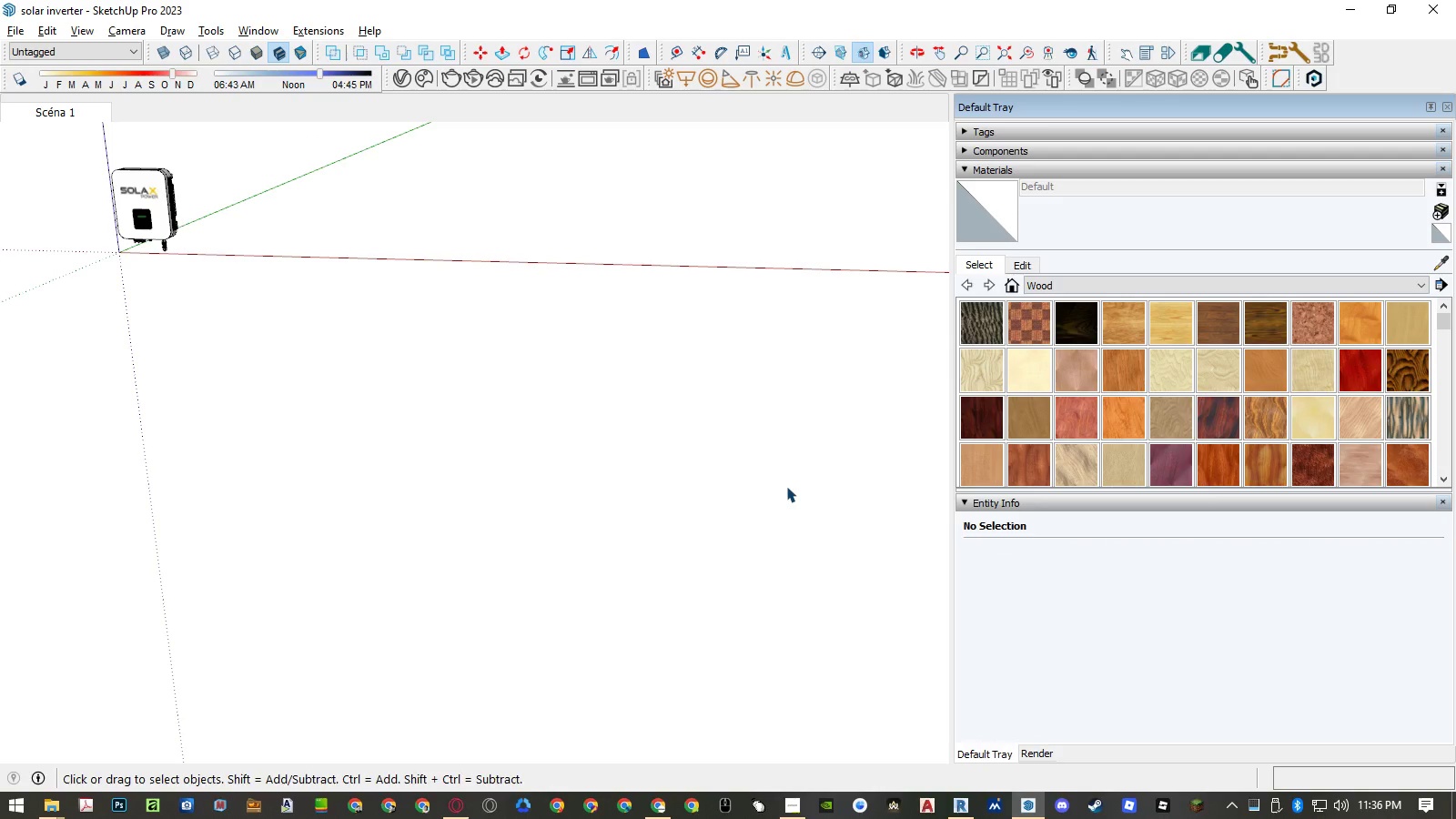 
key(Alt+AltLeft)
 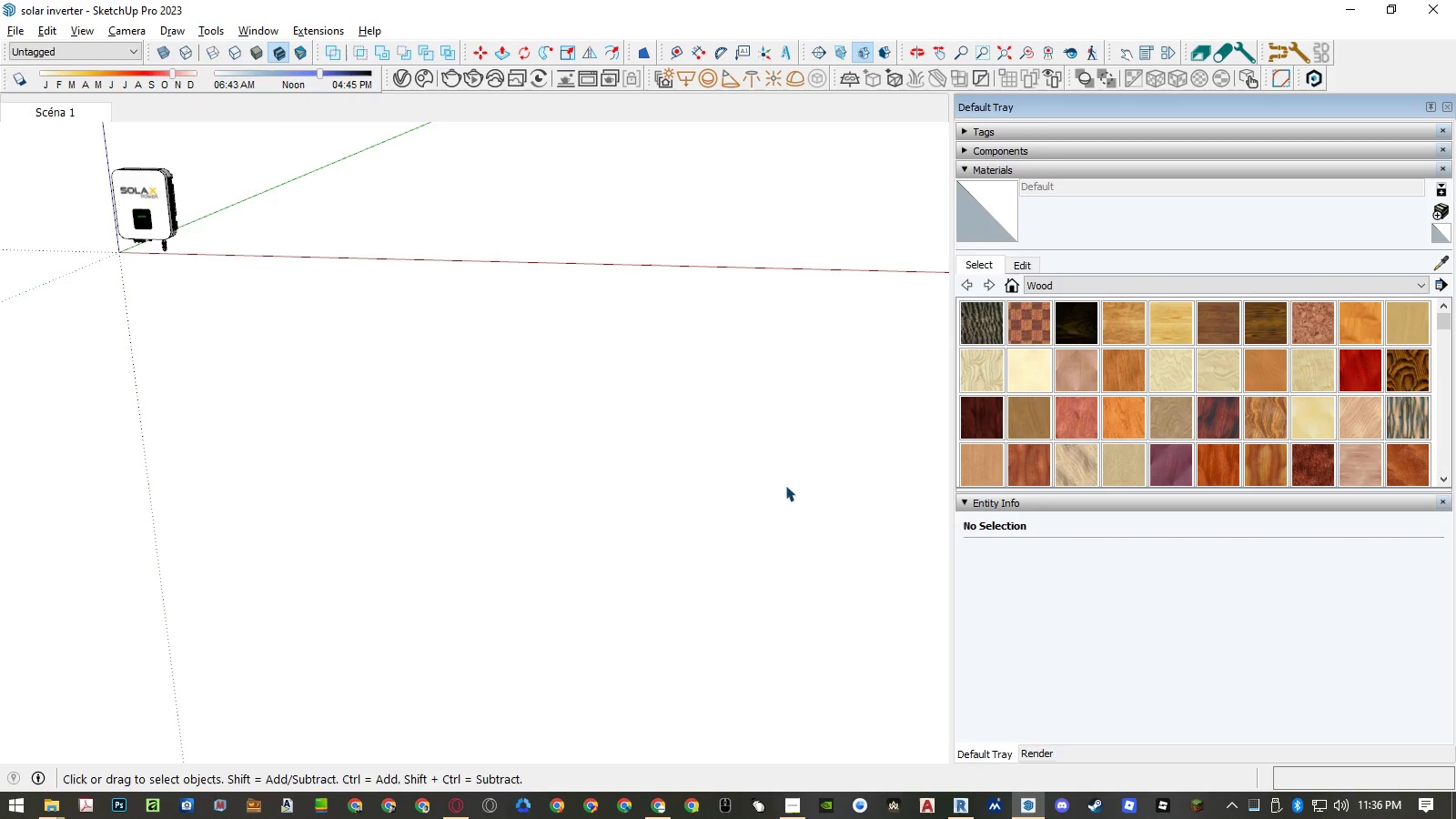 
type(eea)
 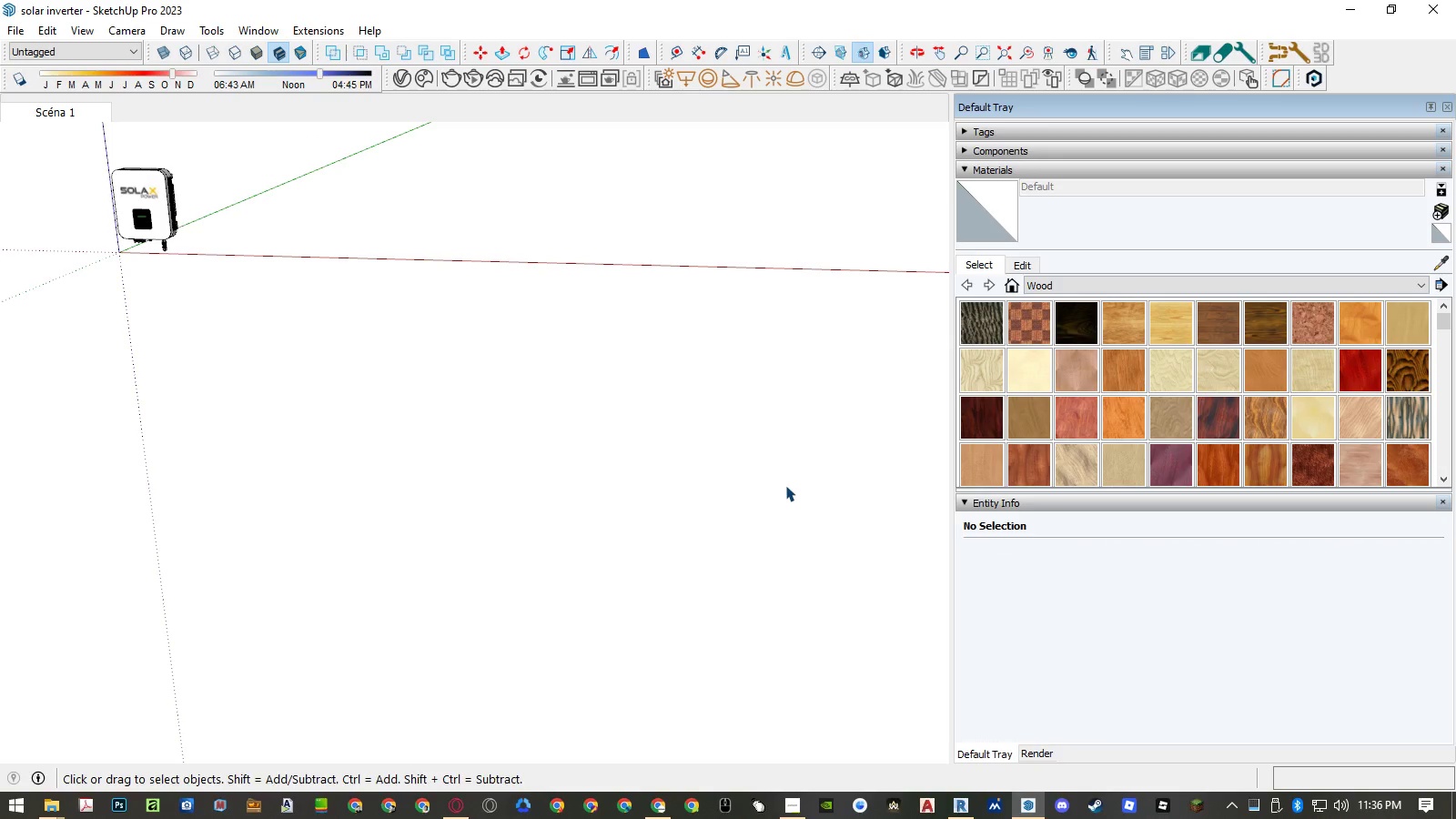 
key(Control+A)
 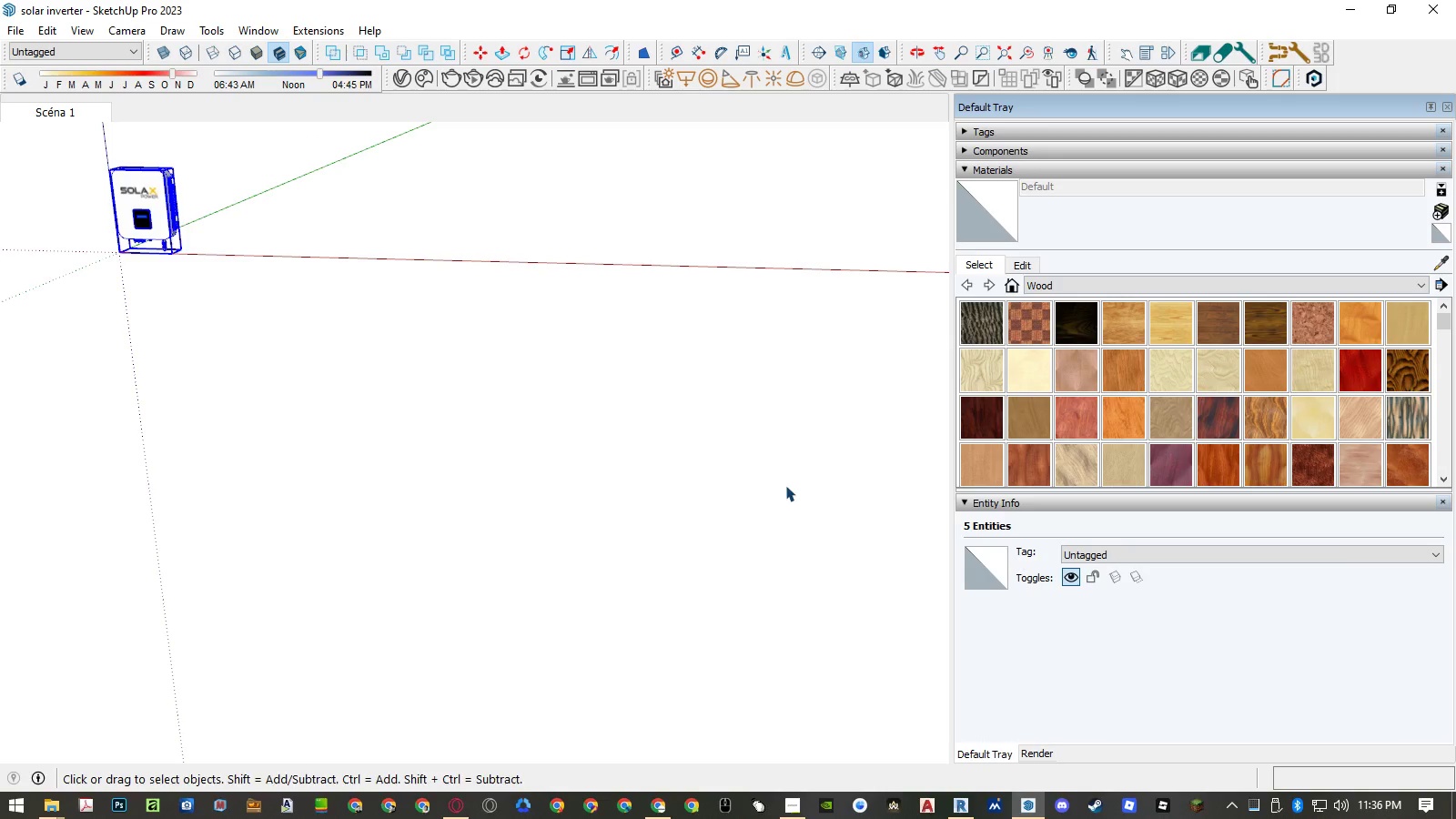 
hold_key(key=ShiftLeft, duration=0.95)
hold_key(key=ControlLeft, duration=0.94)
left_click([131, 200])
 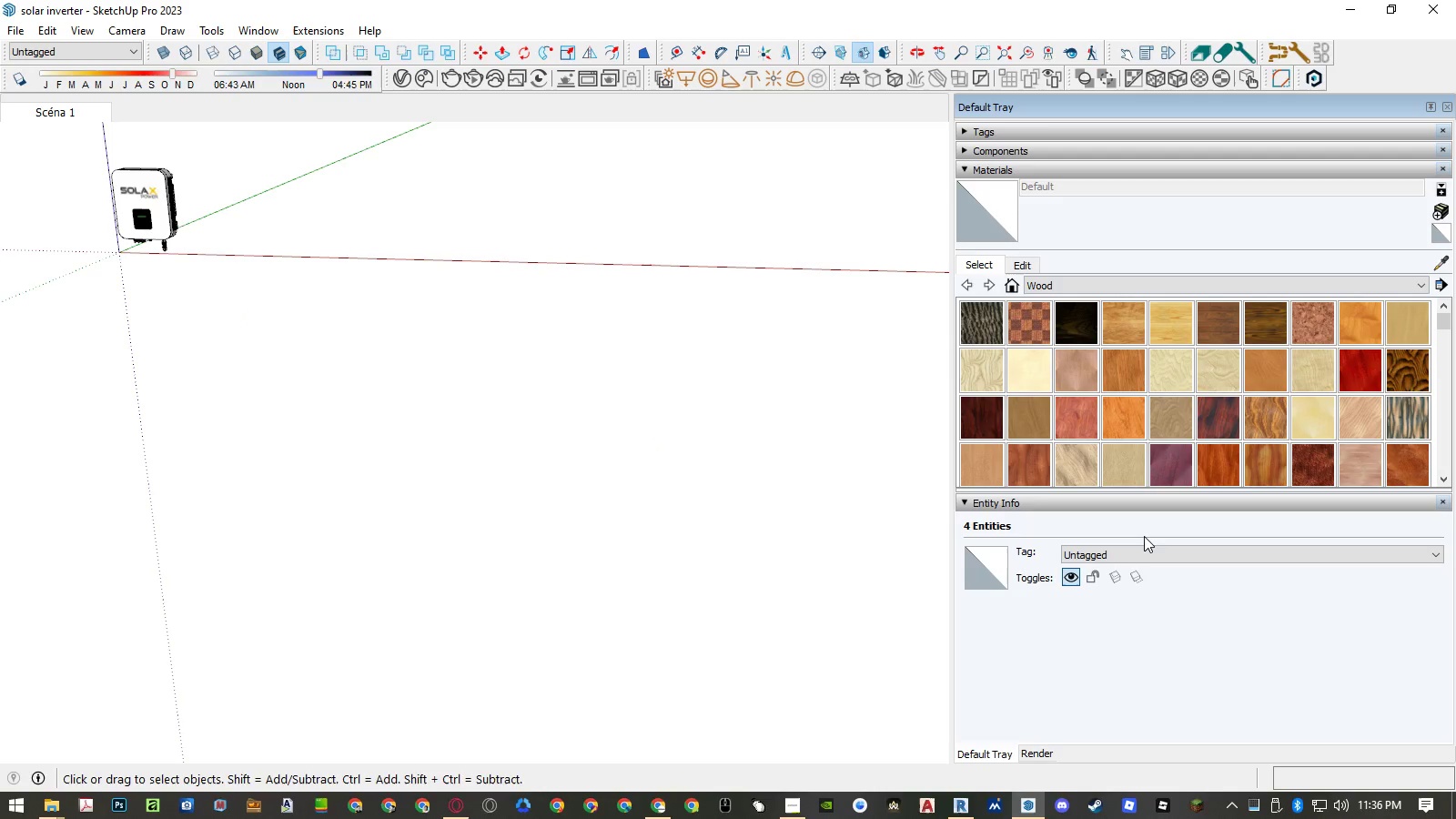 
key(Delete)
 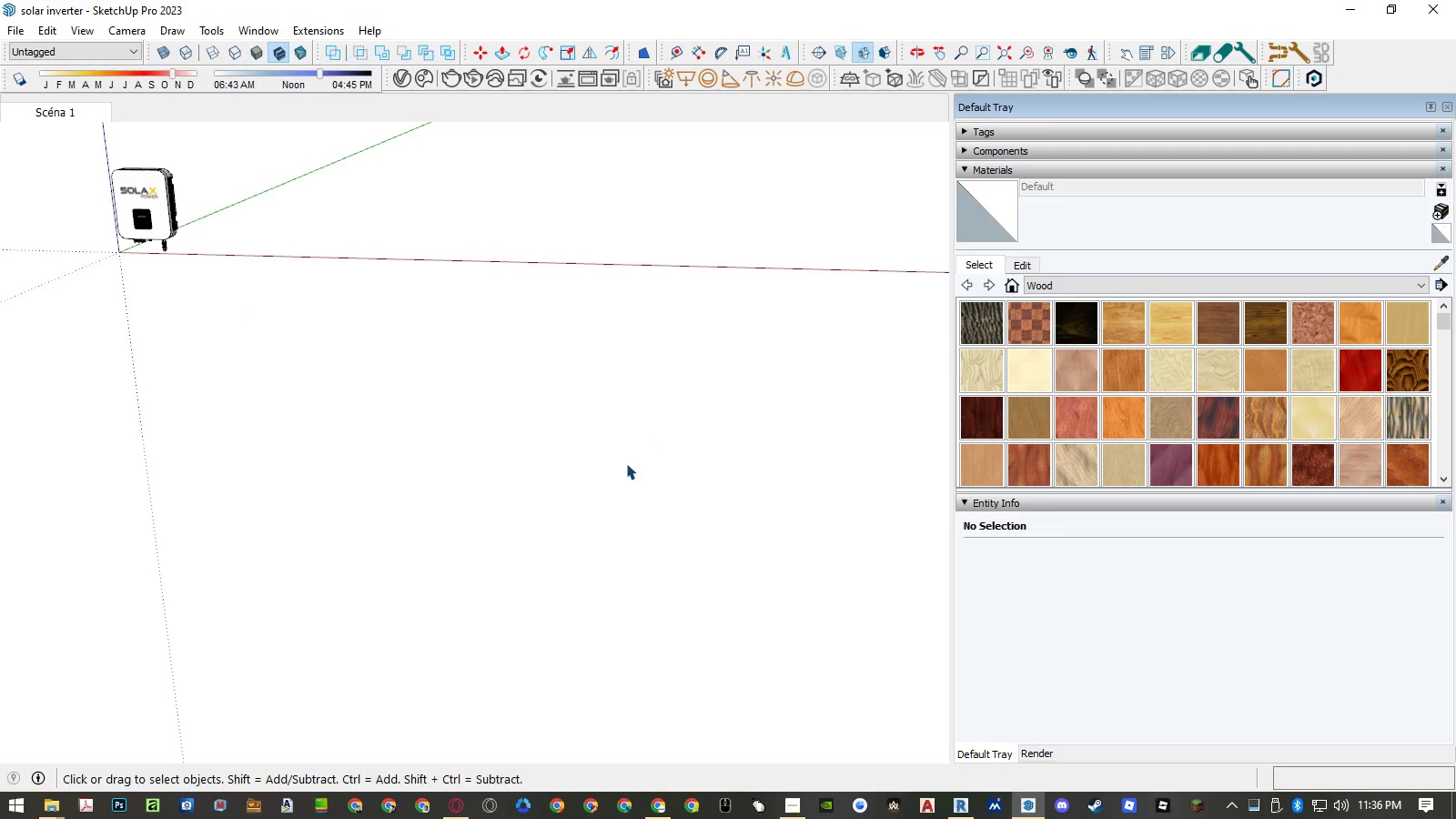 
double_click([627, 463])
 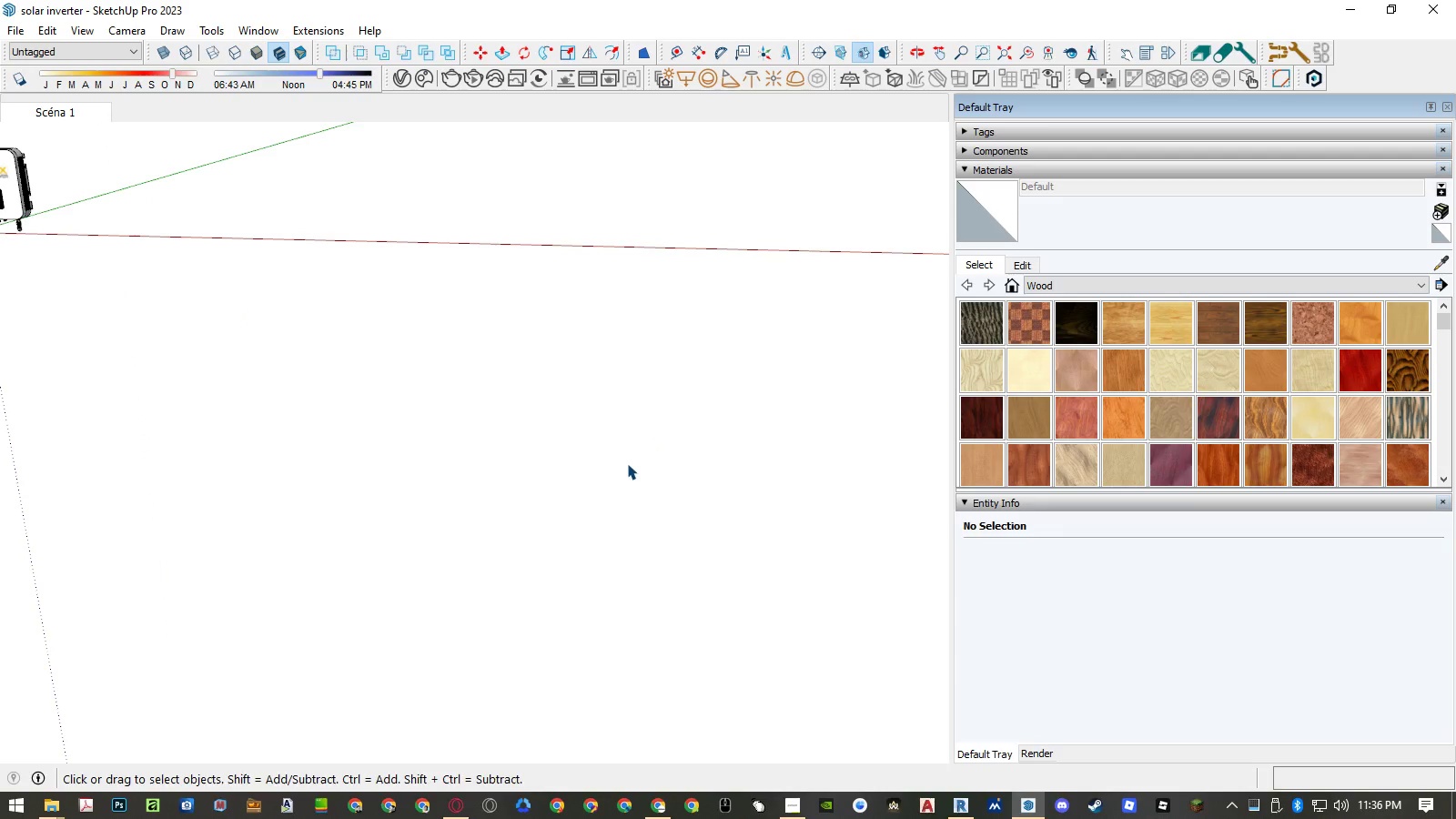 
key(Shift+ShiftLeft)
 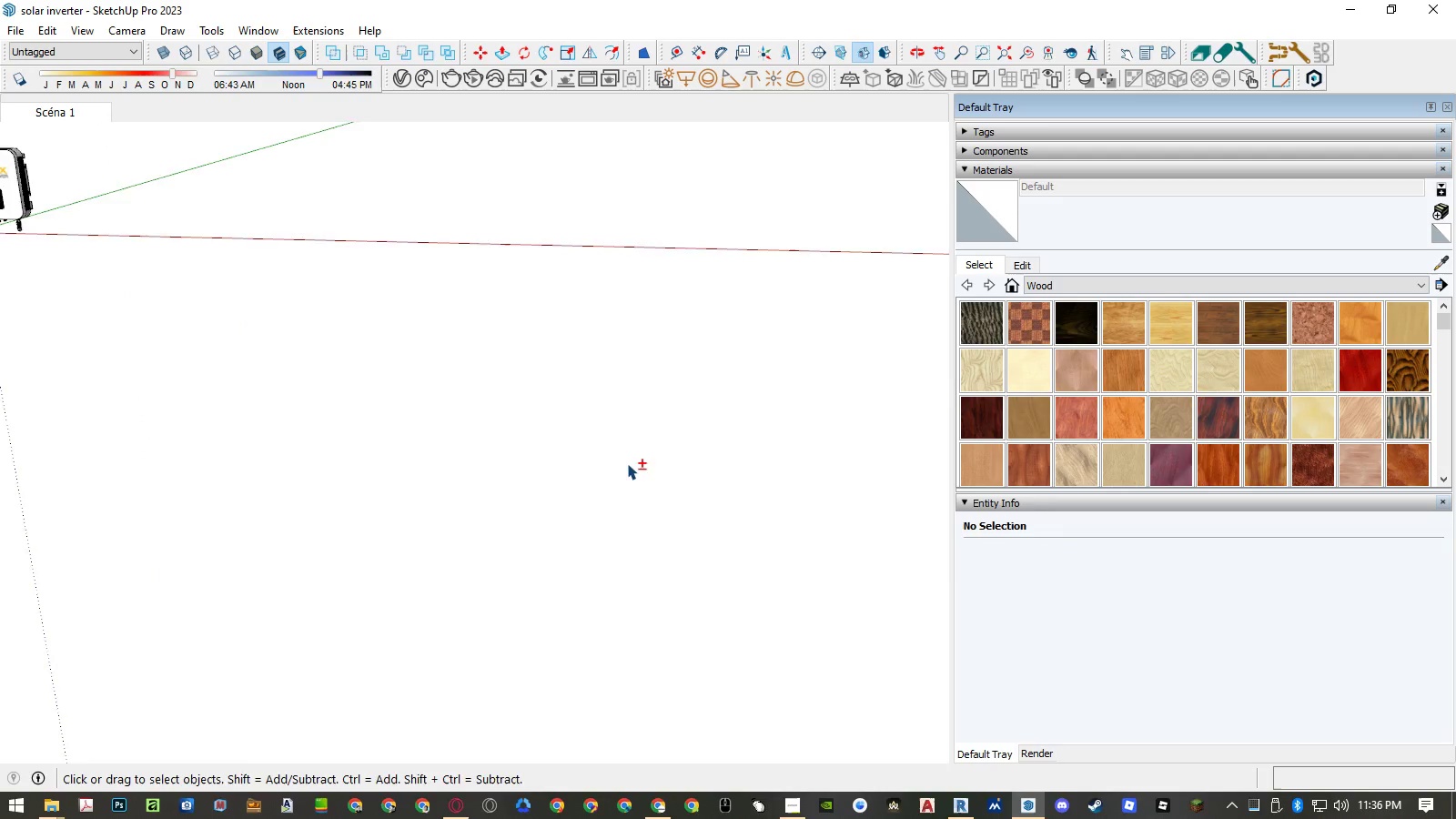 
key(Shift+Z)
 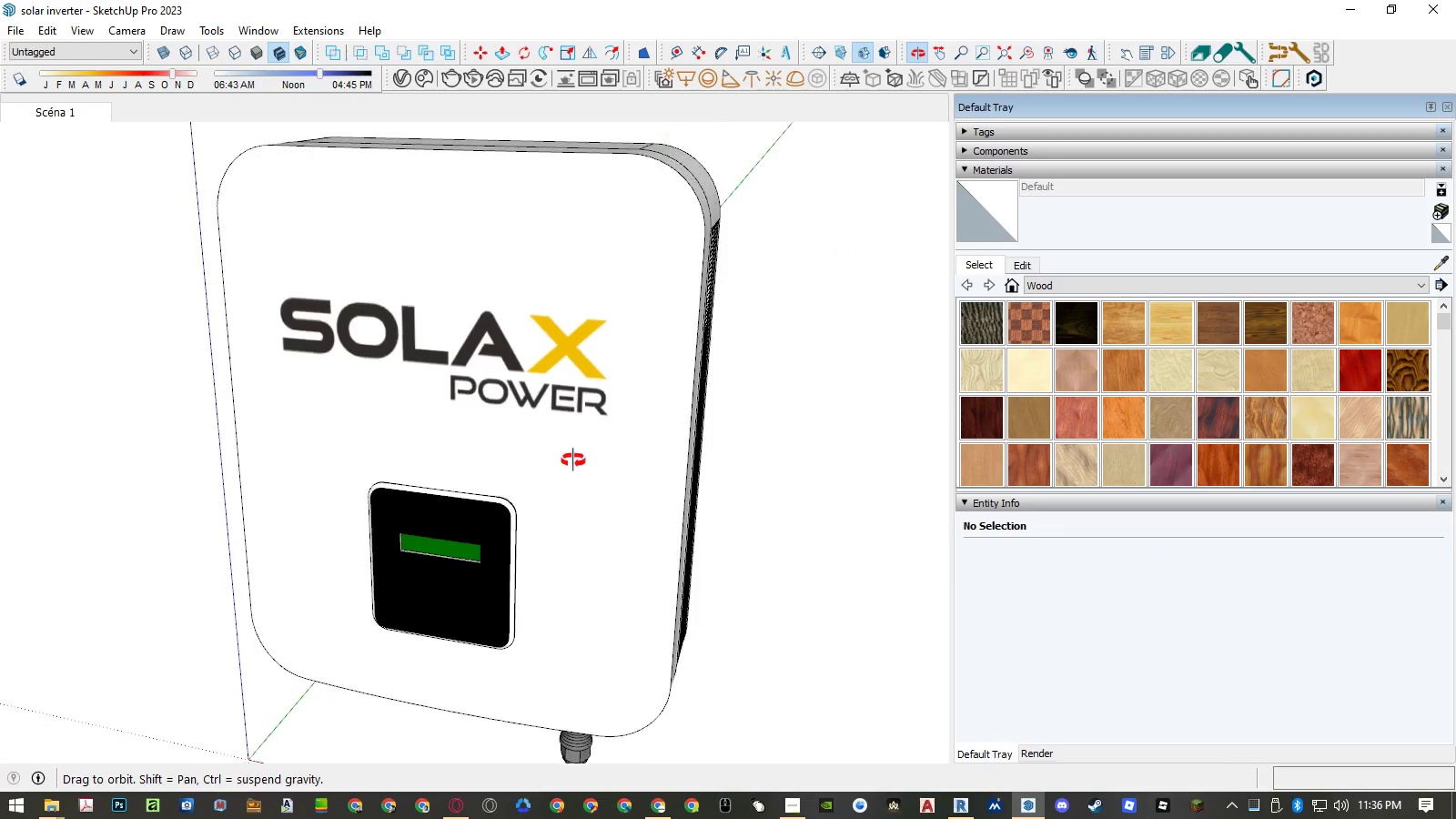 
hold_key(key=AltLeft, duration=0.39)
 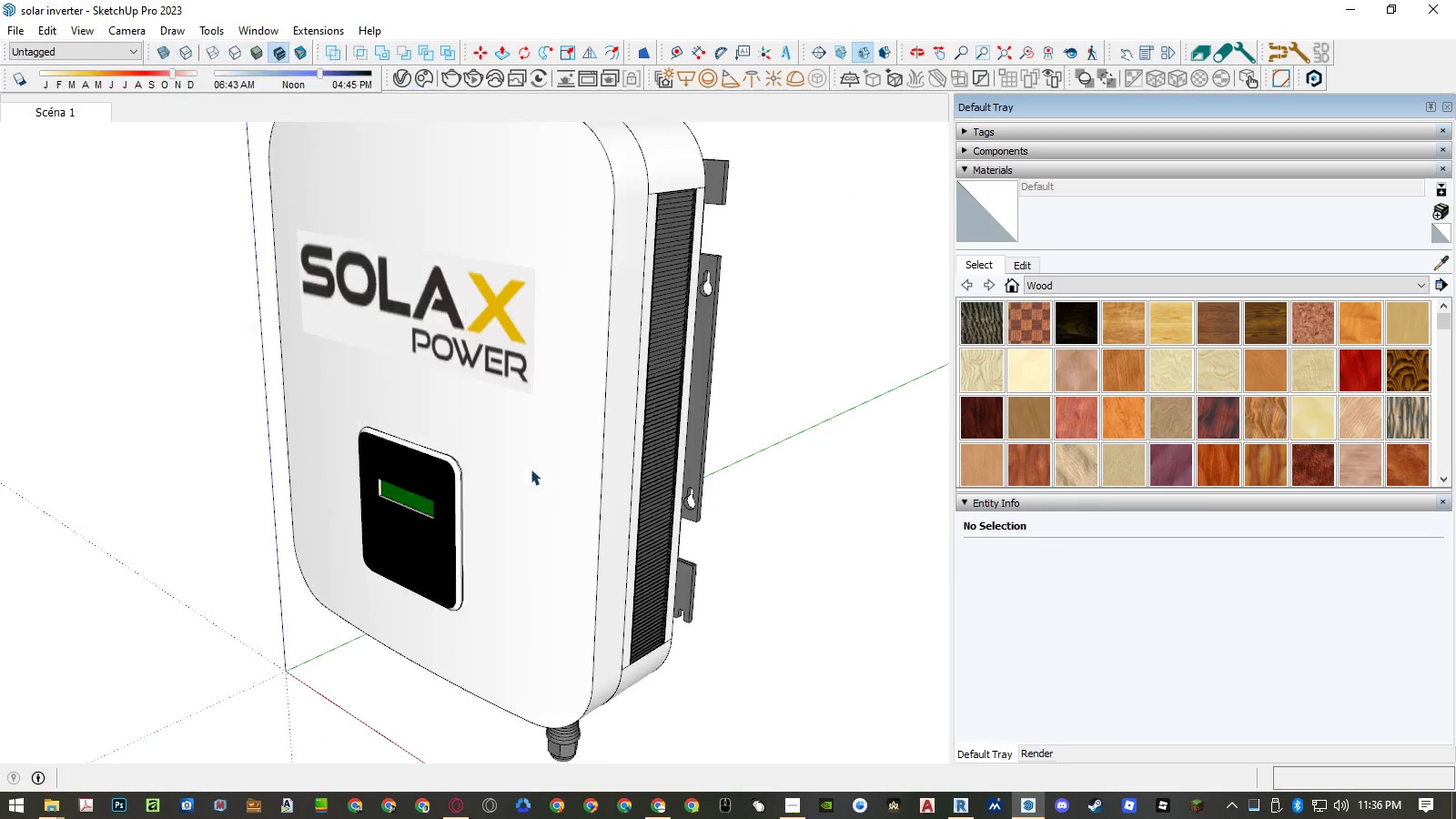 
type(csiZ)
 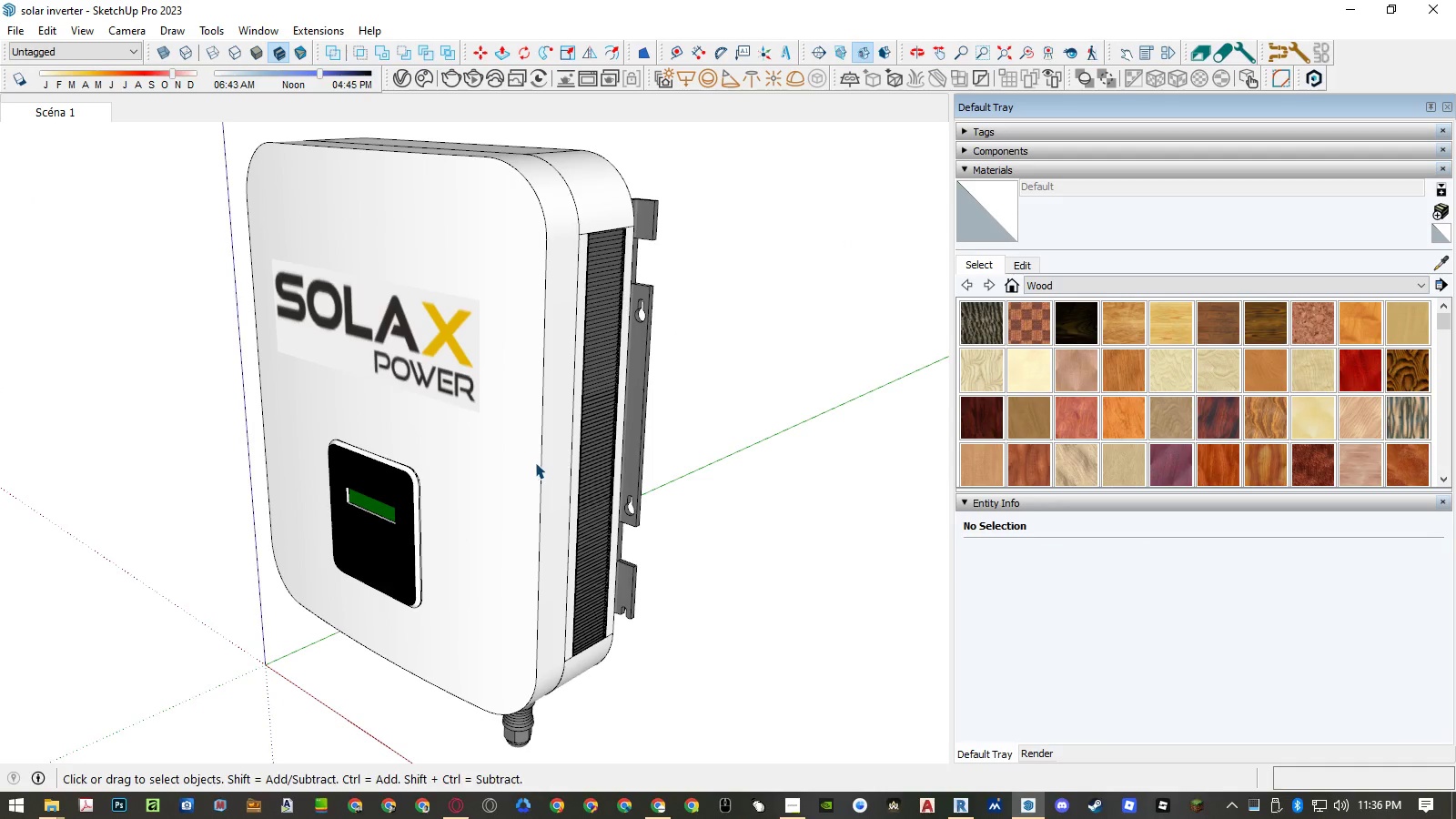 
left_click([271, 25])
 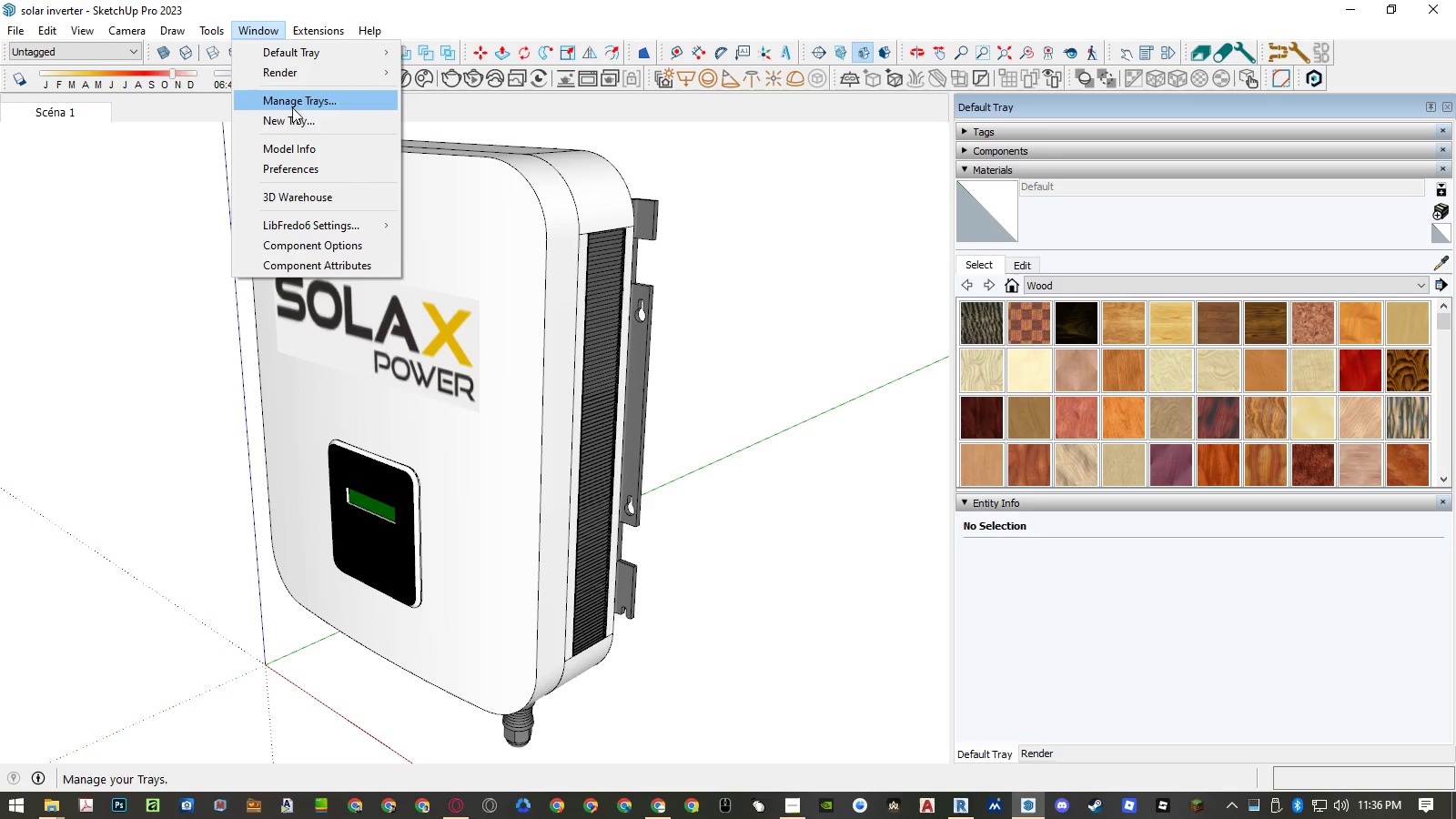 
left_click([295, 146])
 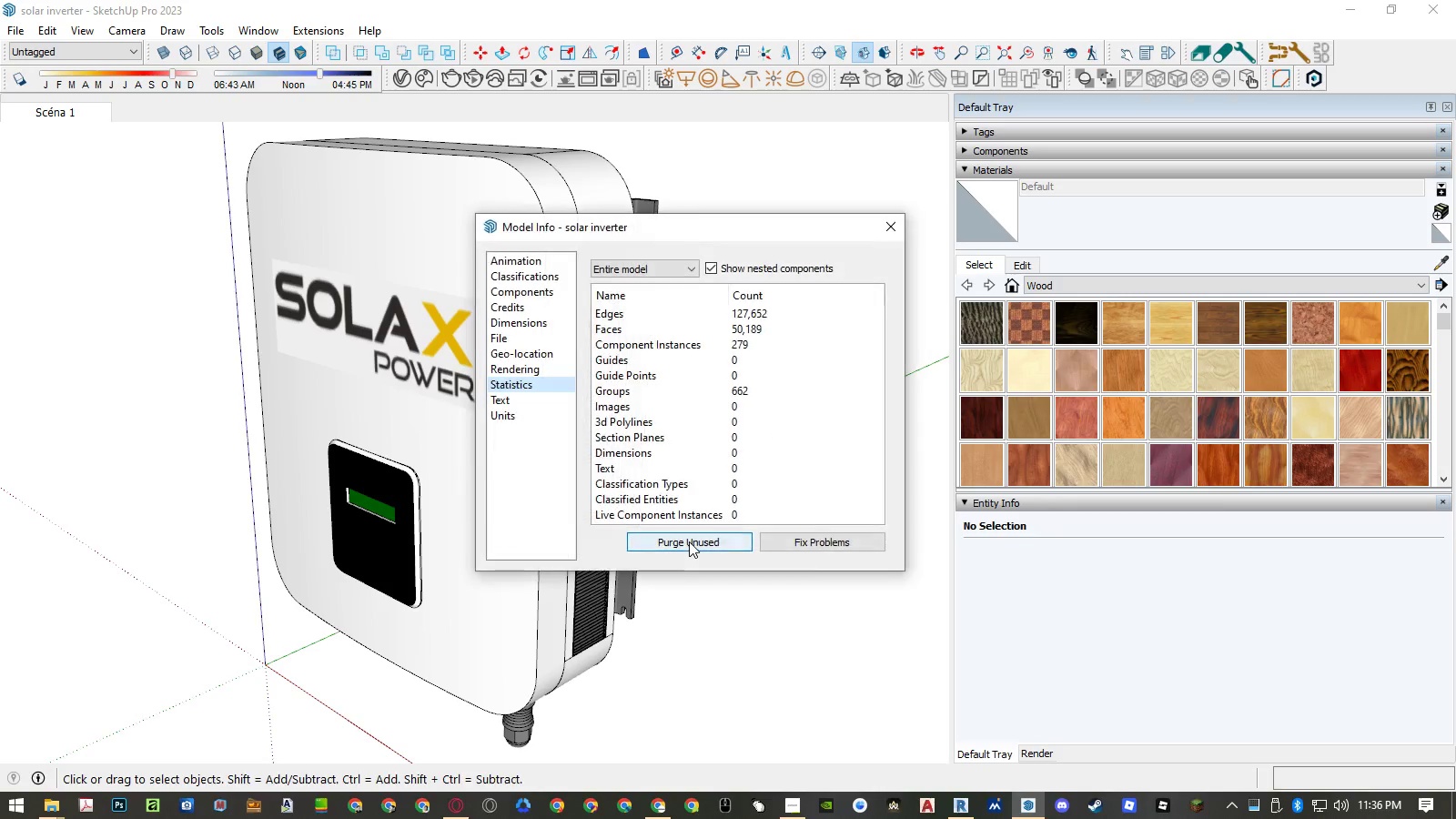 
left_click([689, 541])
 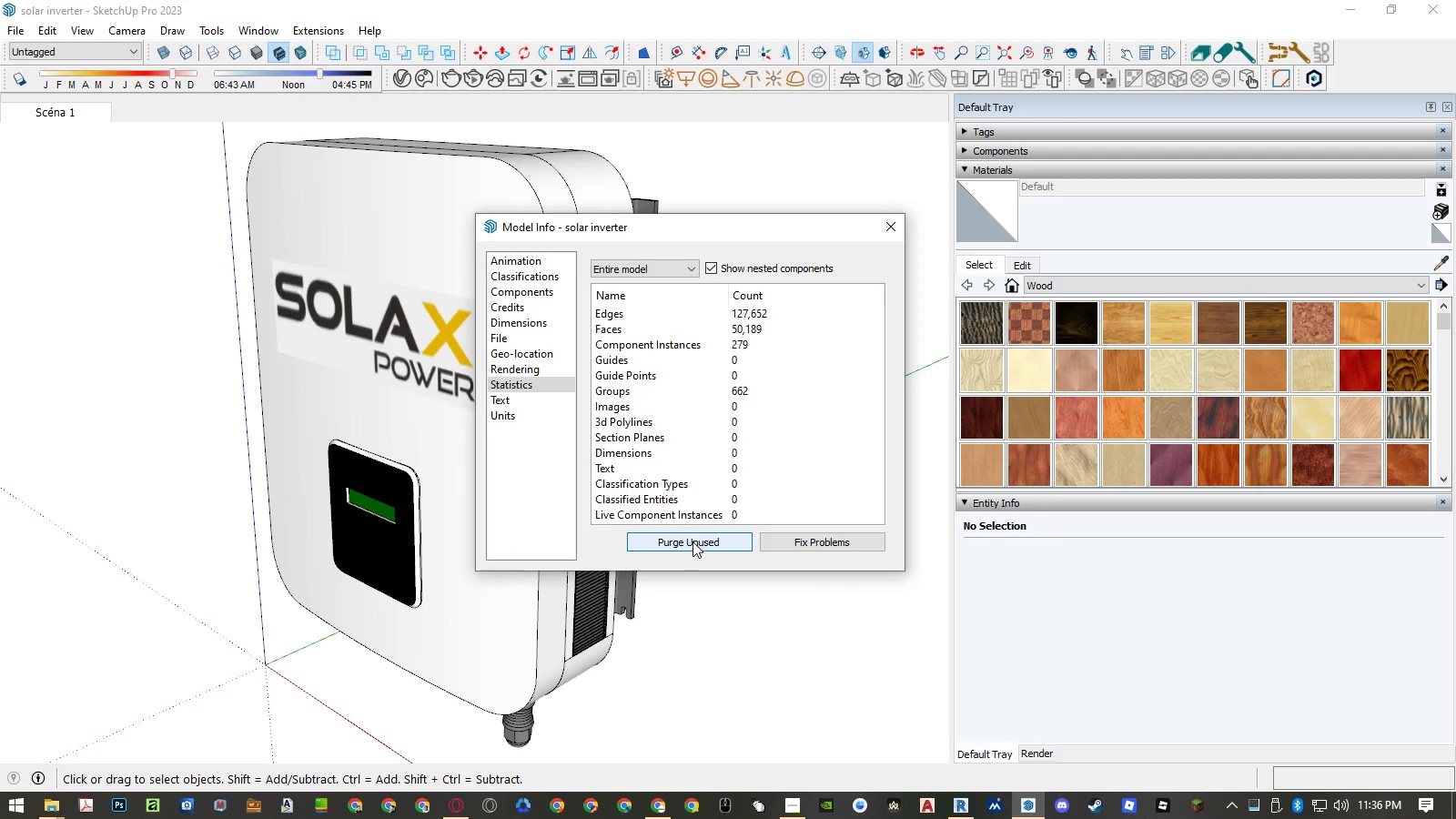 
left_click([704, 541])
 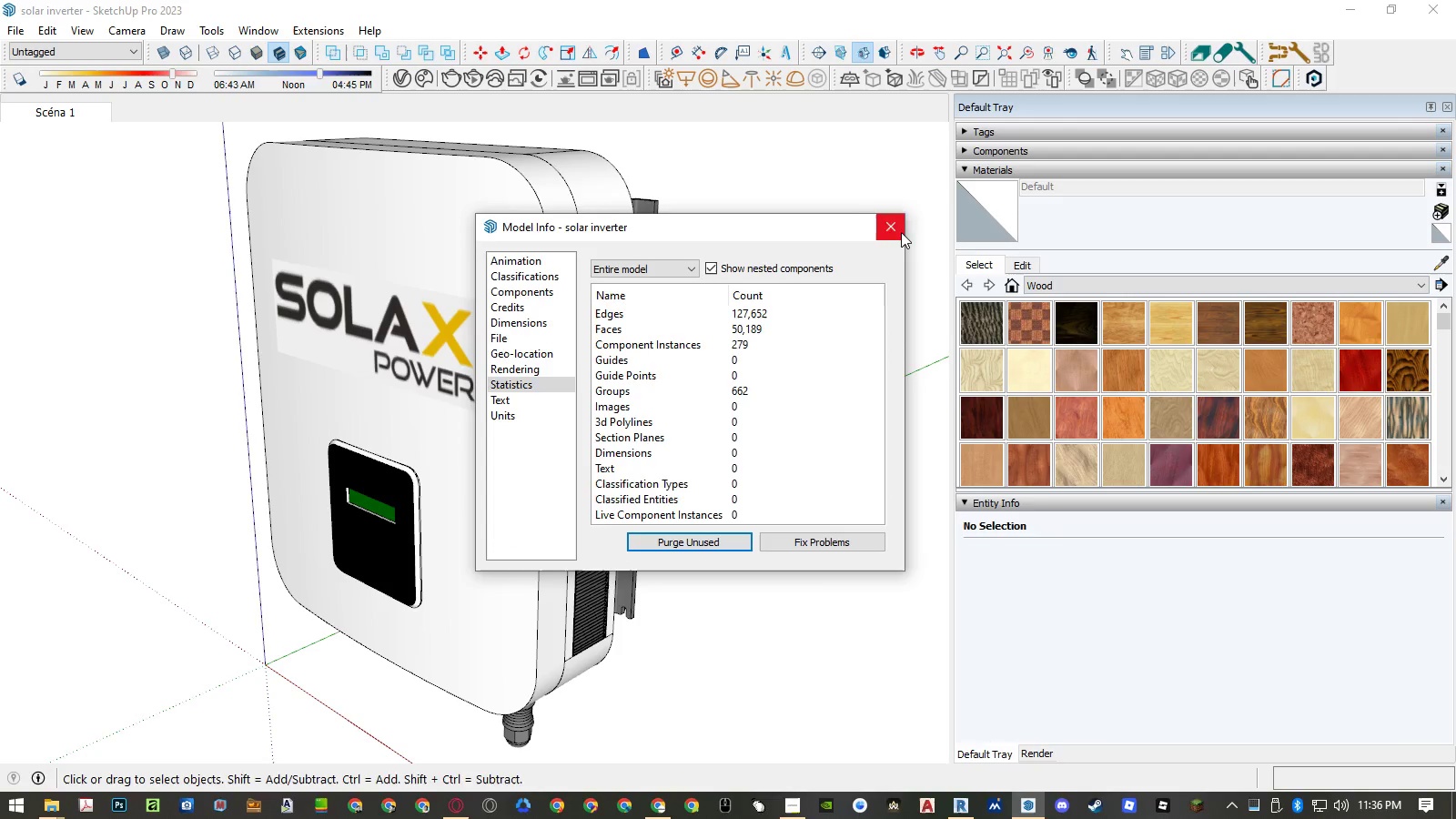 
double_click([864, 268])
 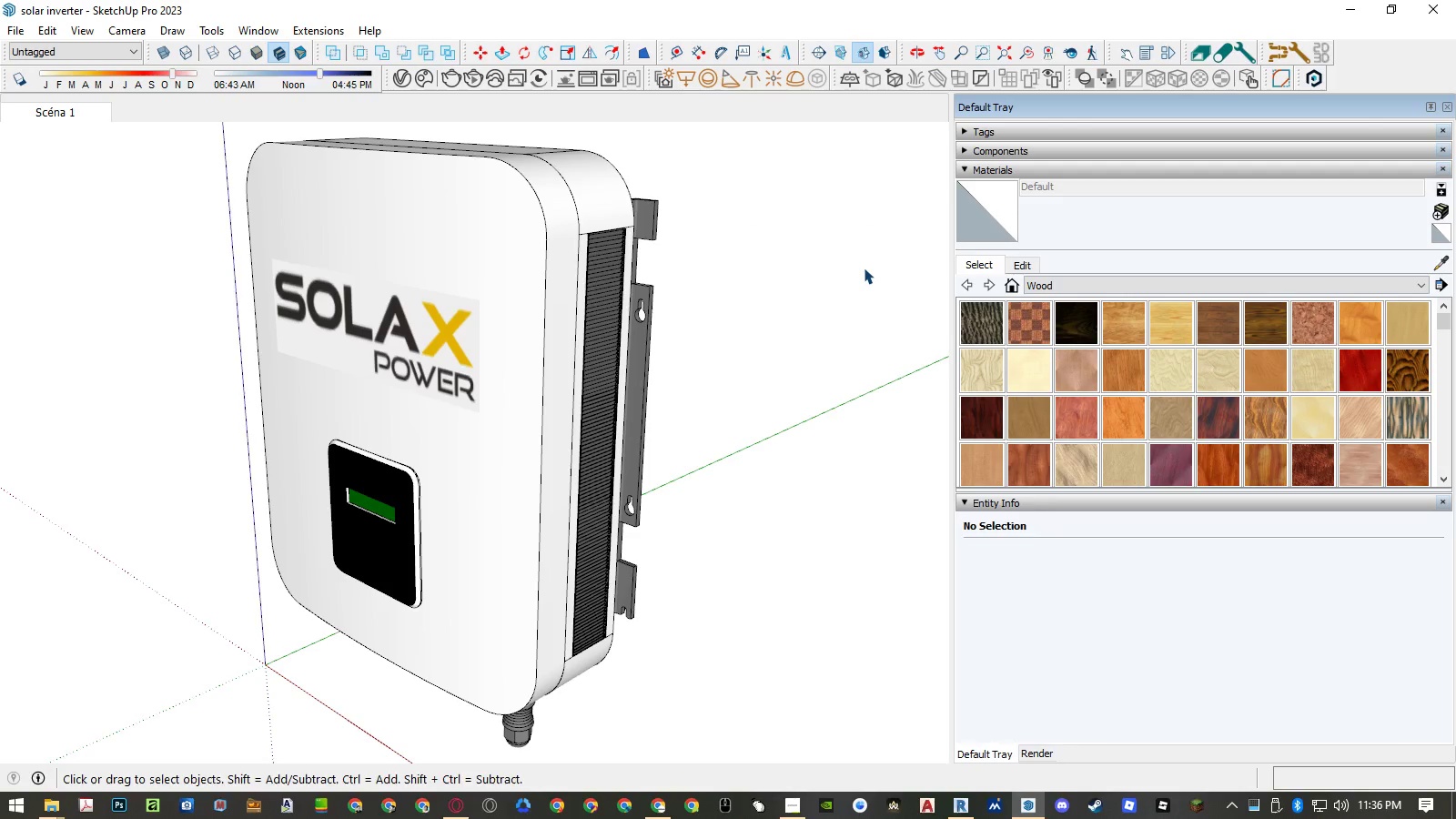 
key(Control+Shift+S)
 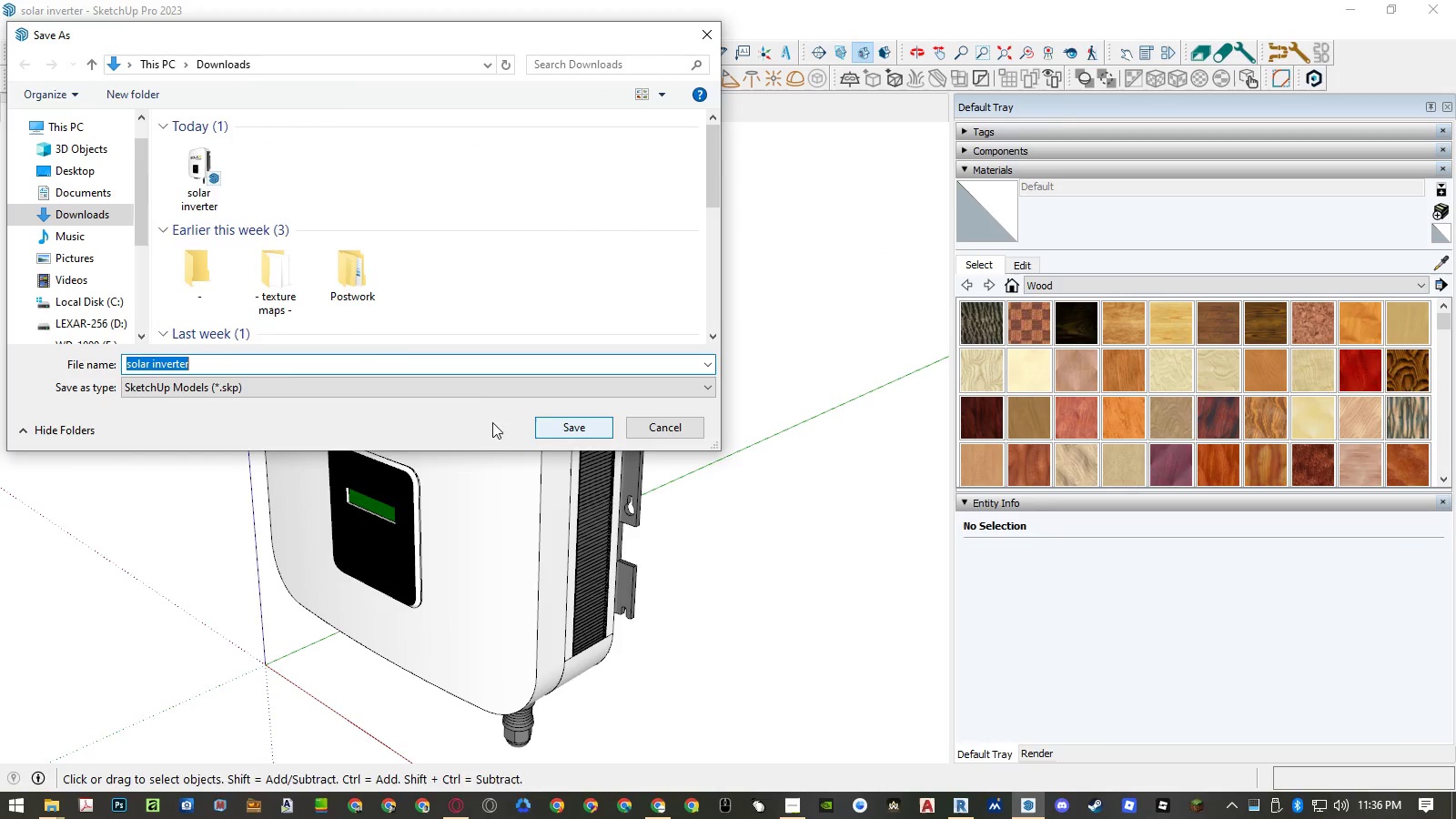 
left_click([464, 381])
 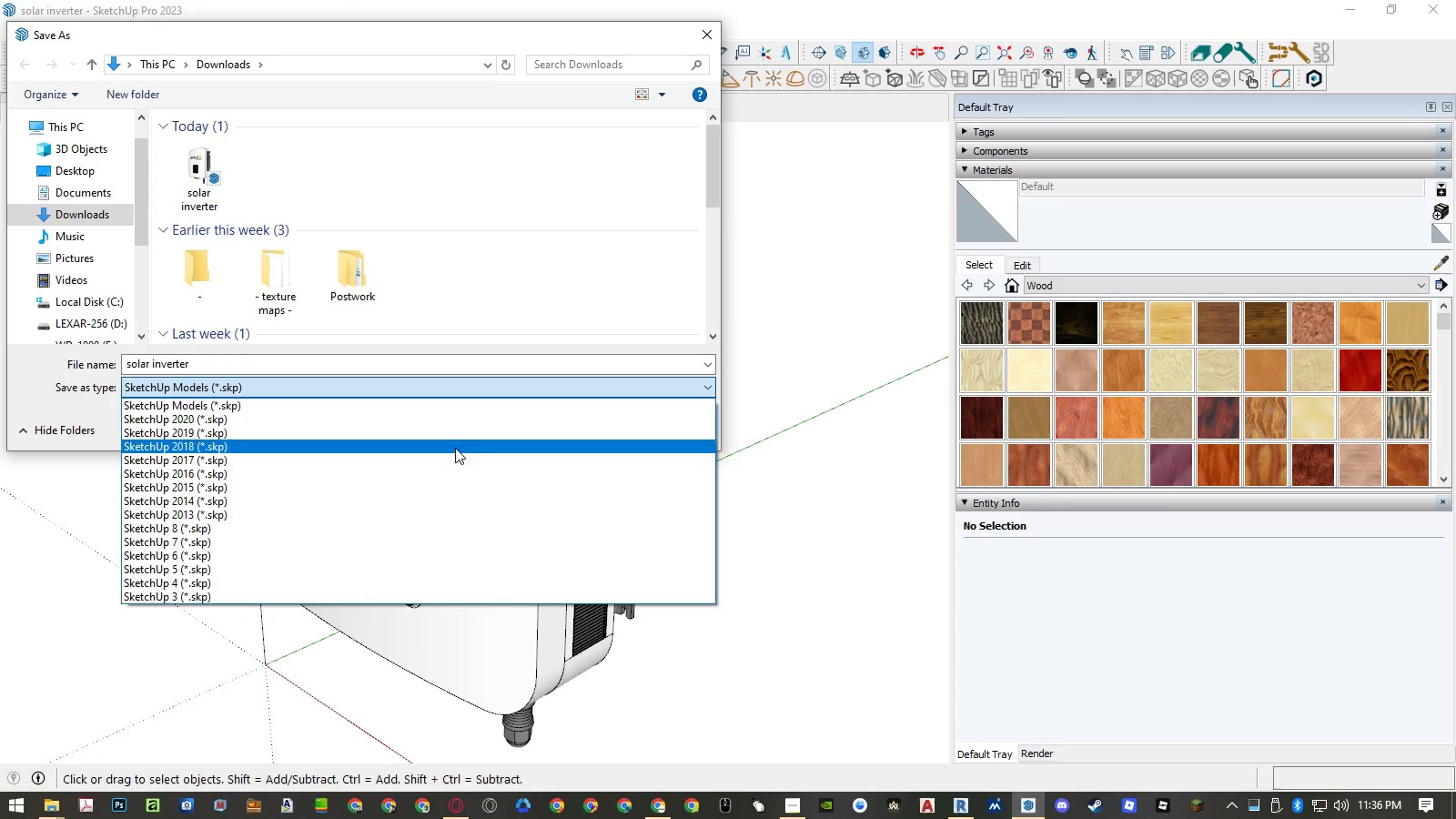 
left_click([447, 488])
 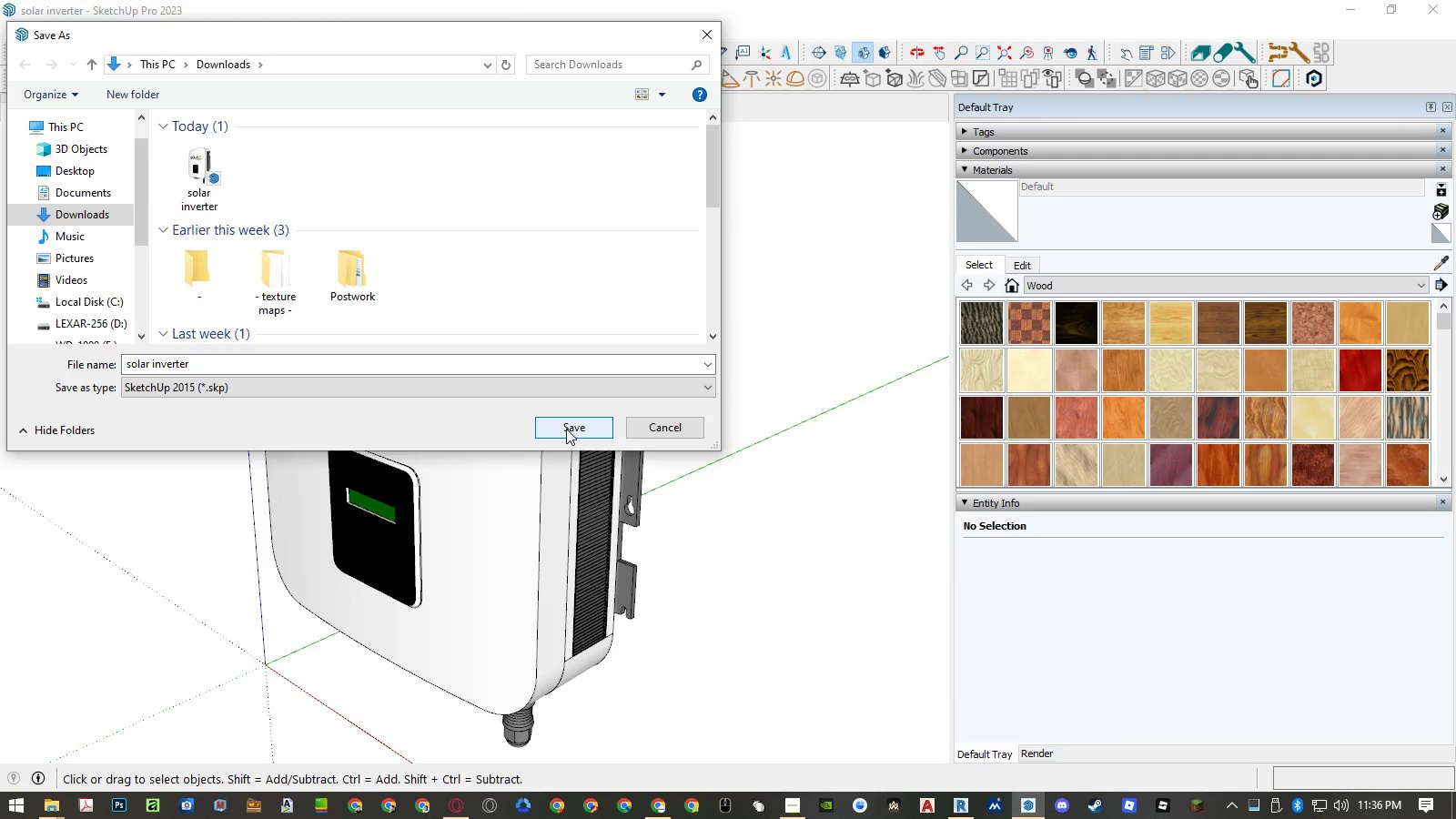 
left_click([567, 429])
 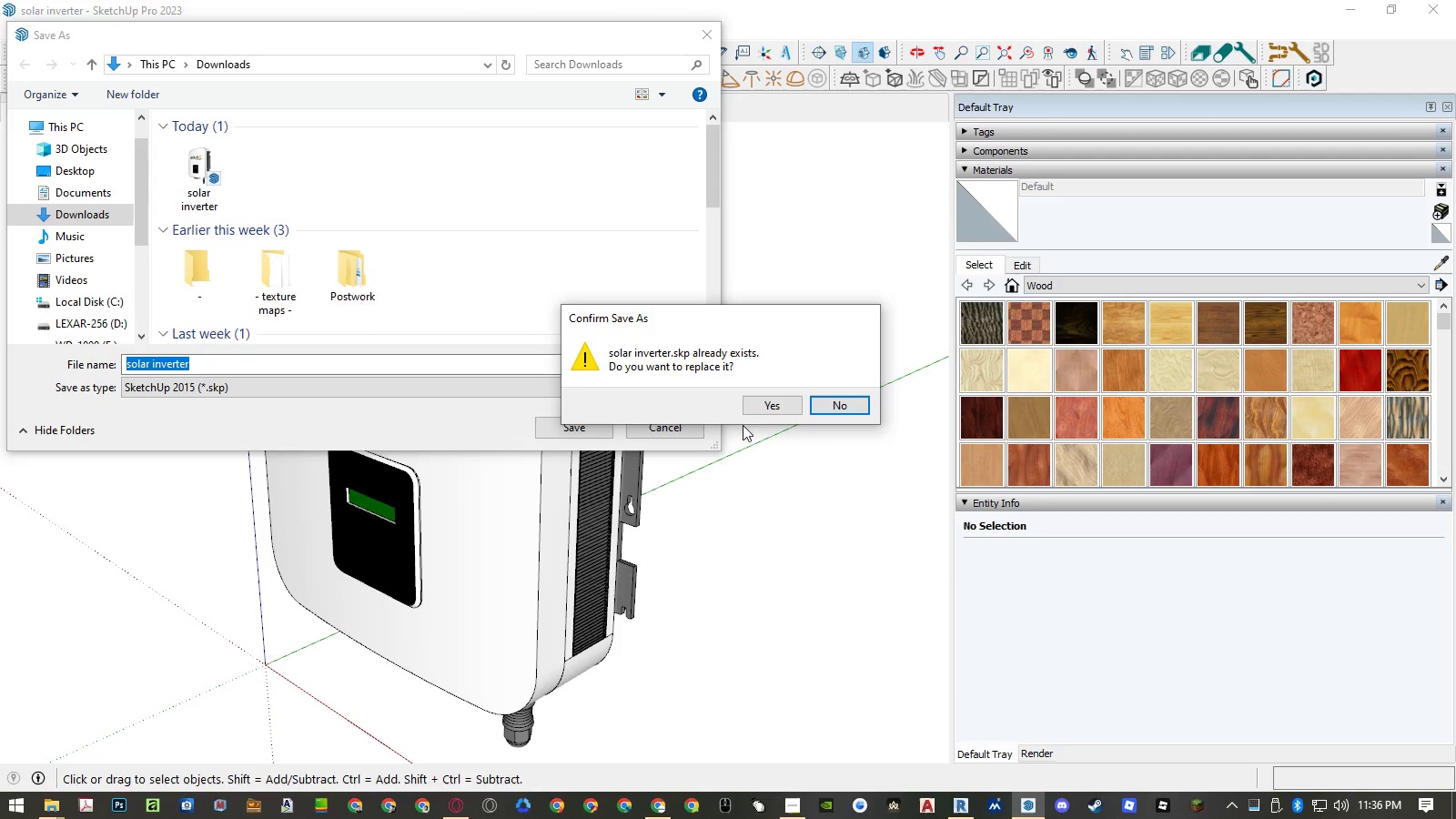 
left_click([773, 411])
 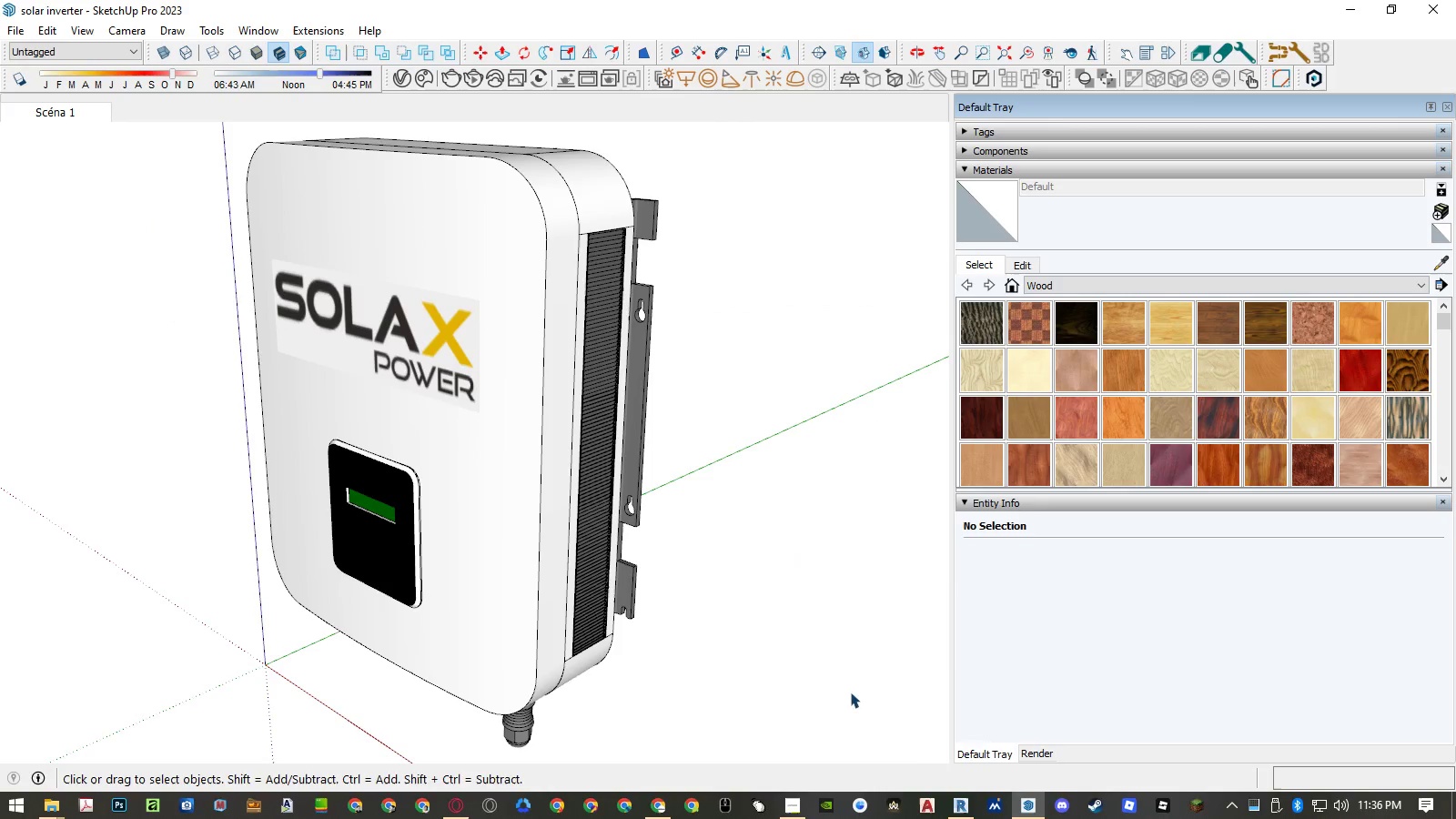 
left_click([972, 814])
 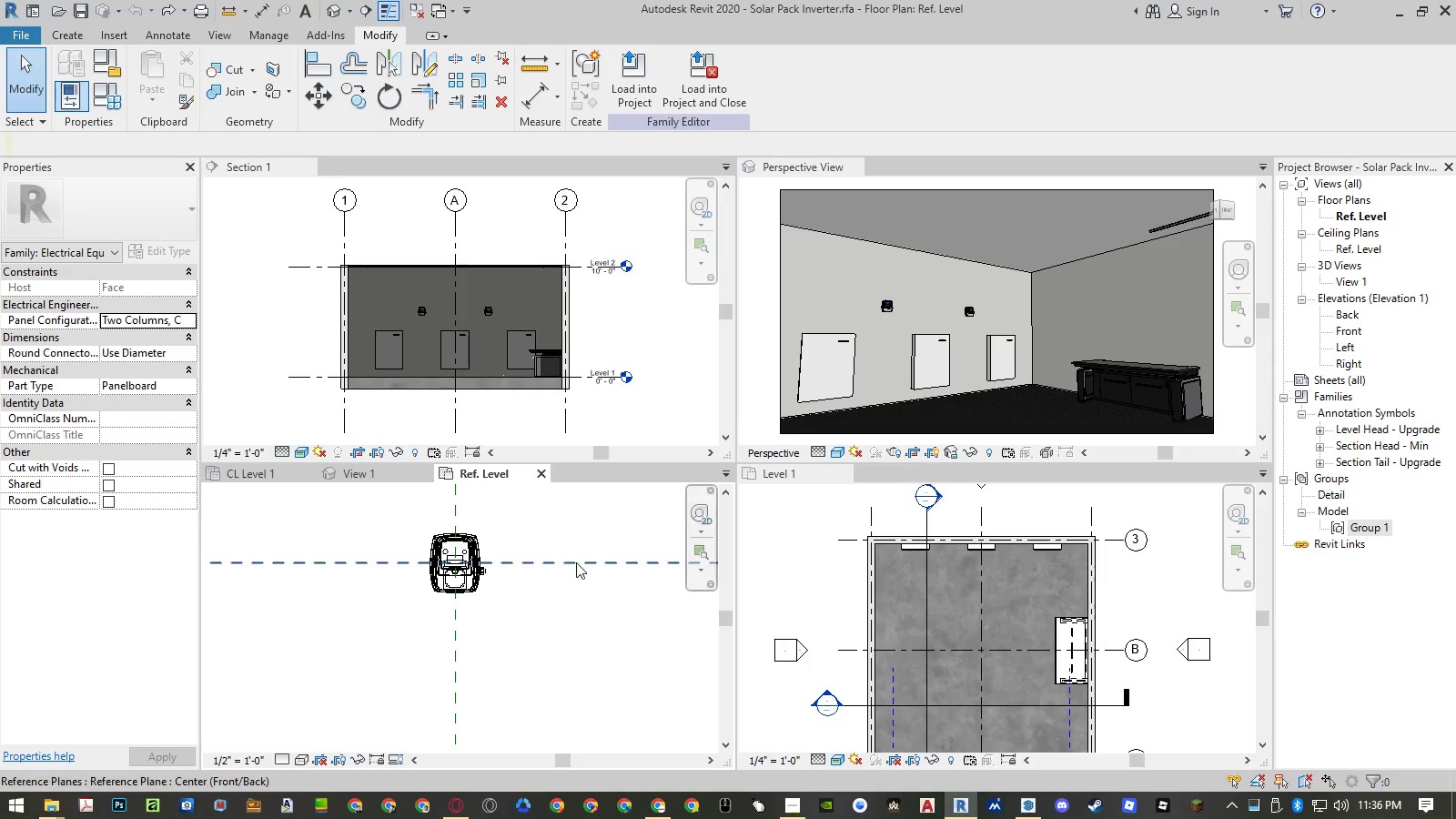 
left_click([574, 531])
 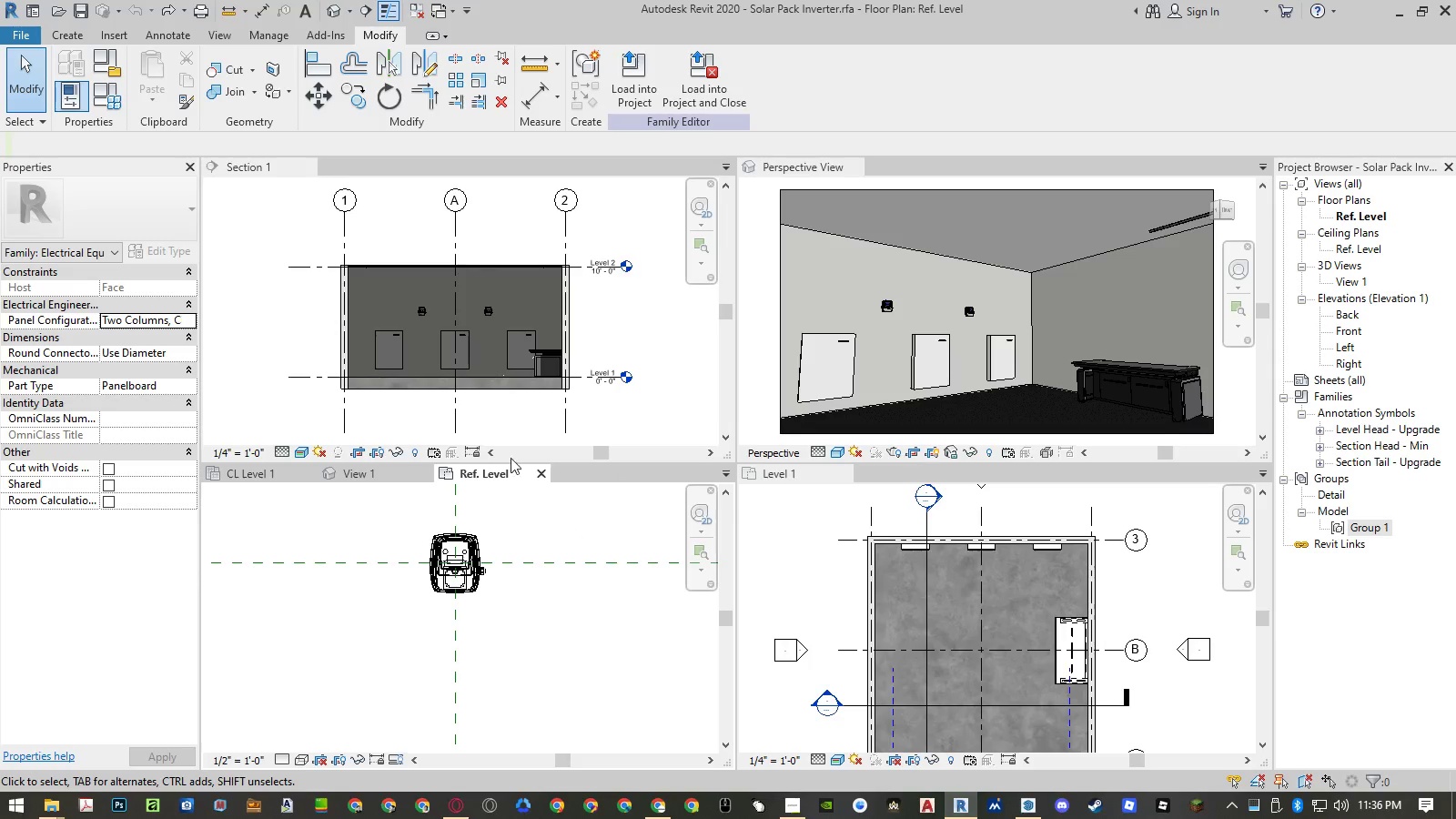 
key(Control+Z)
 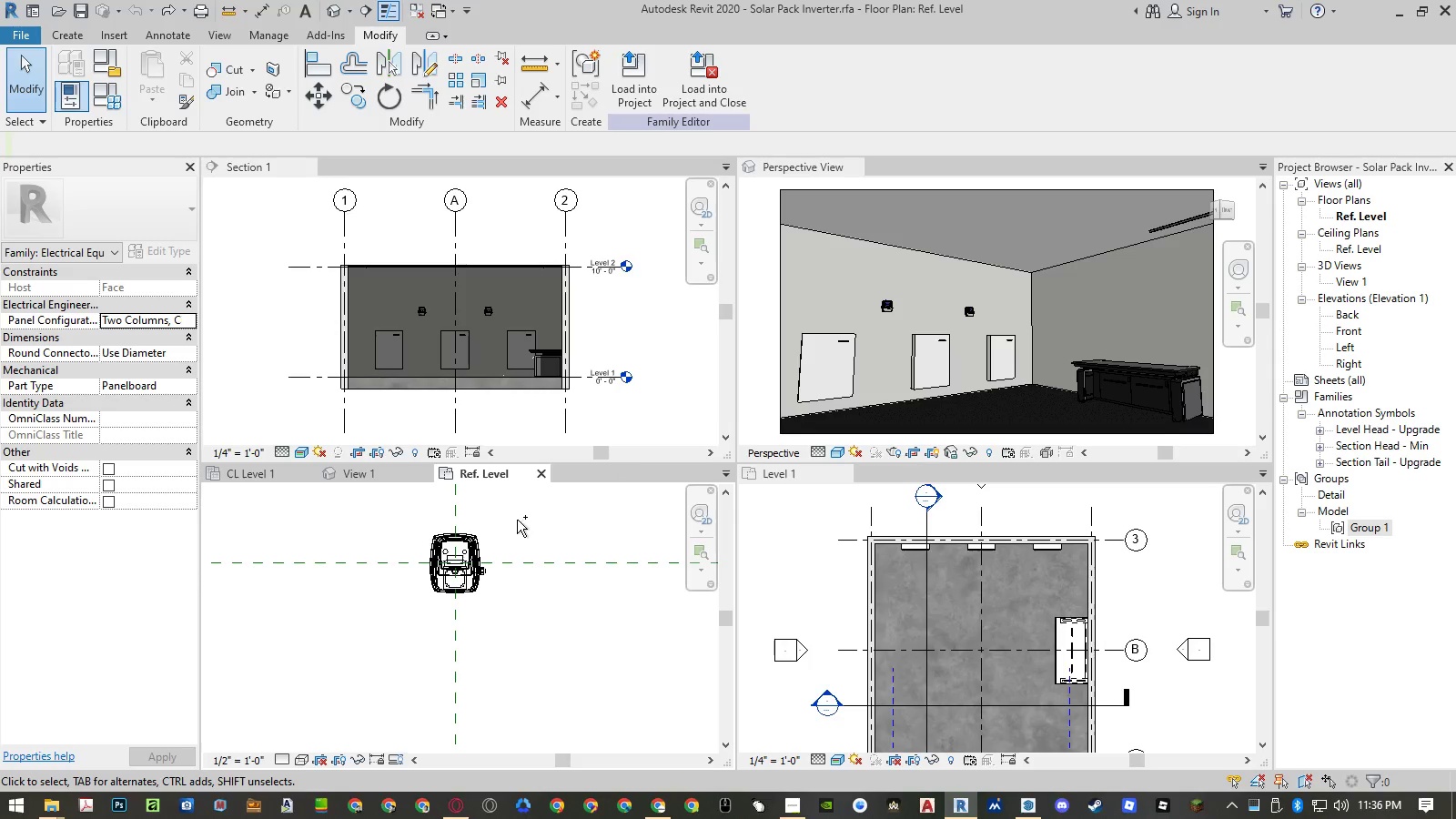 
key(Control+Z)
 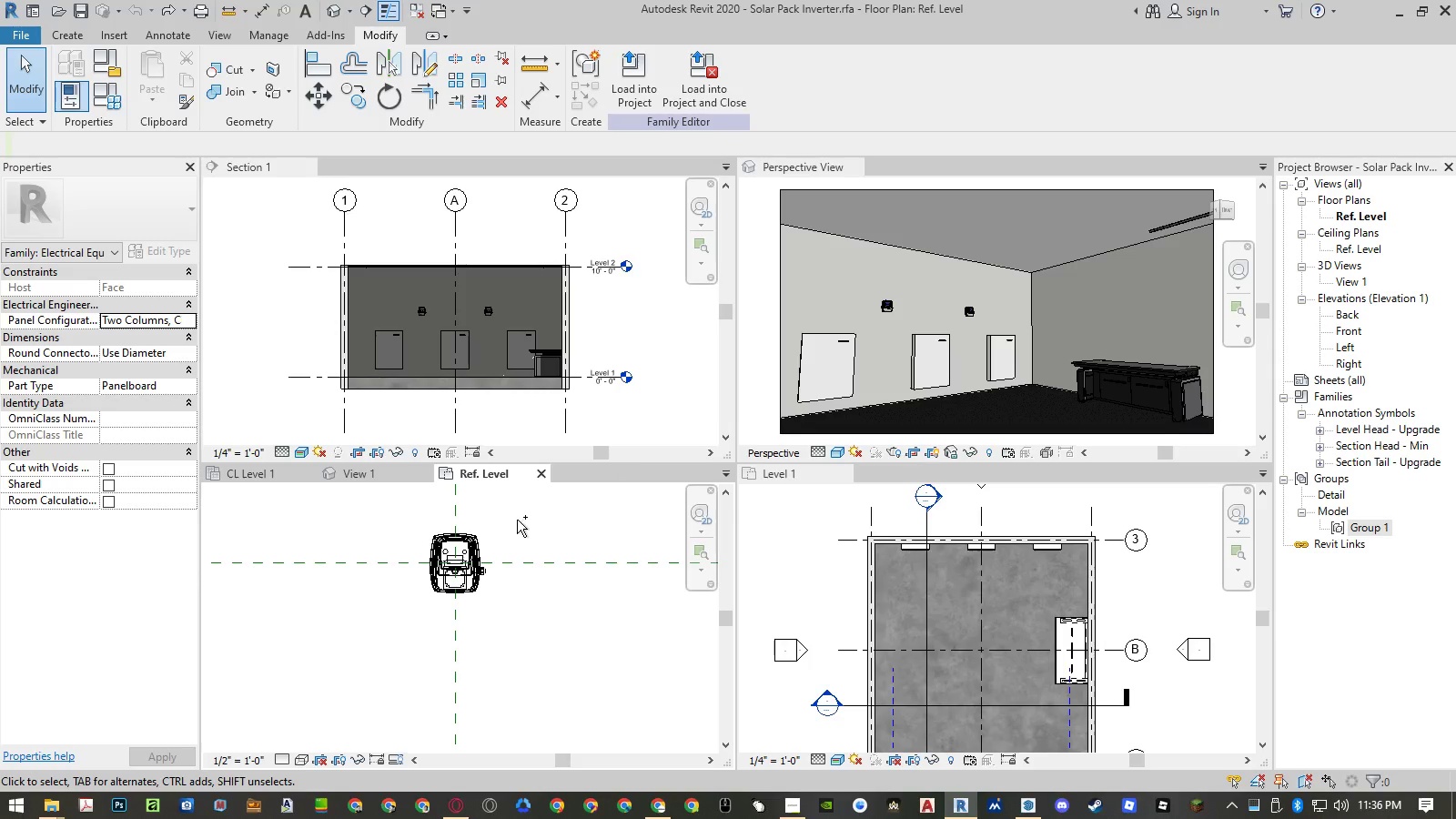 
key(Control+Z)
 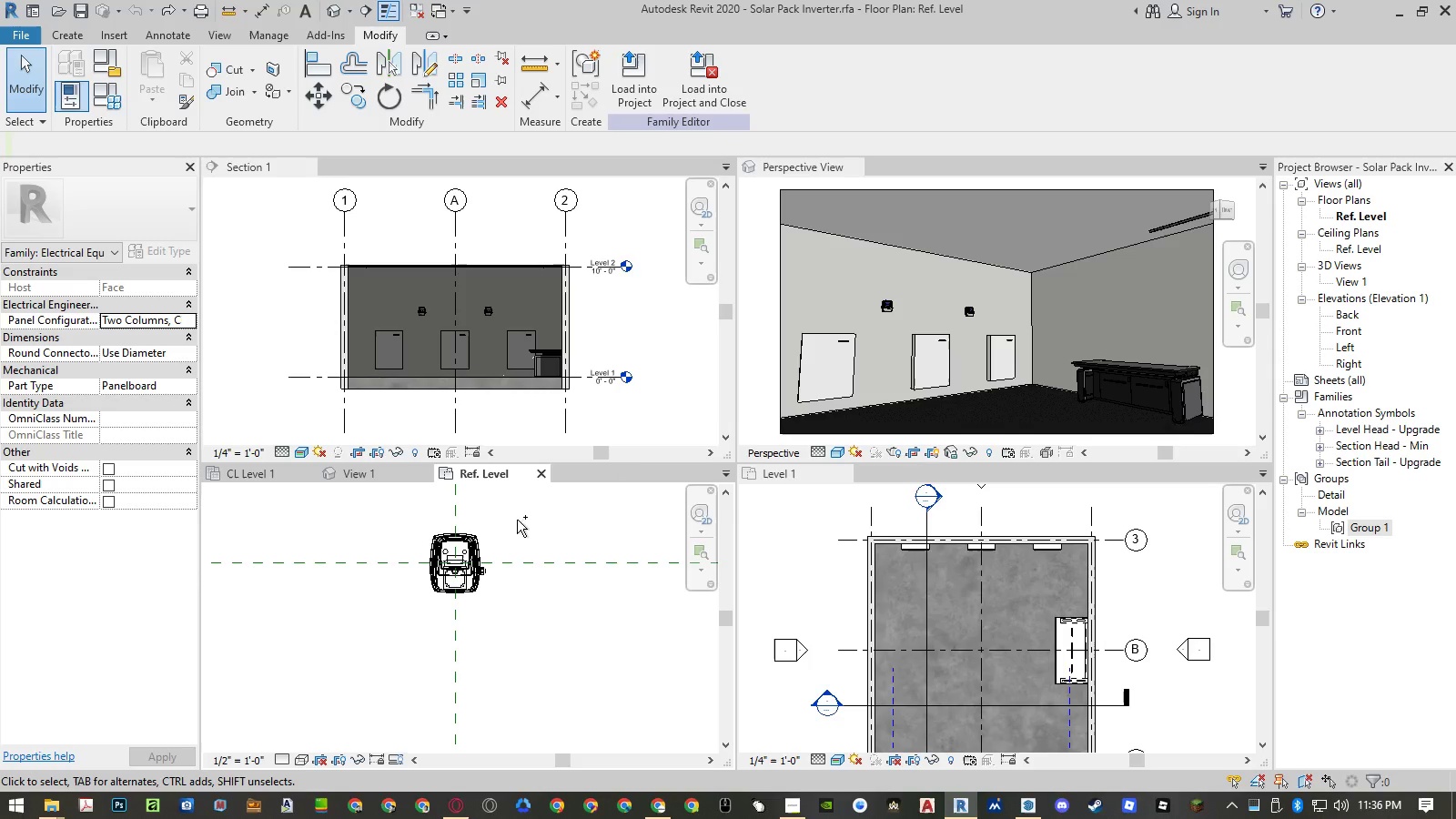 
key(Control+Z)
 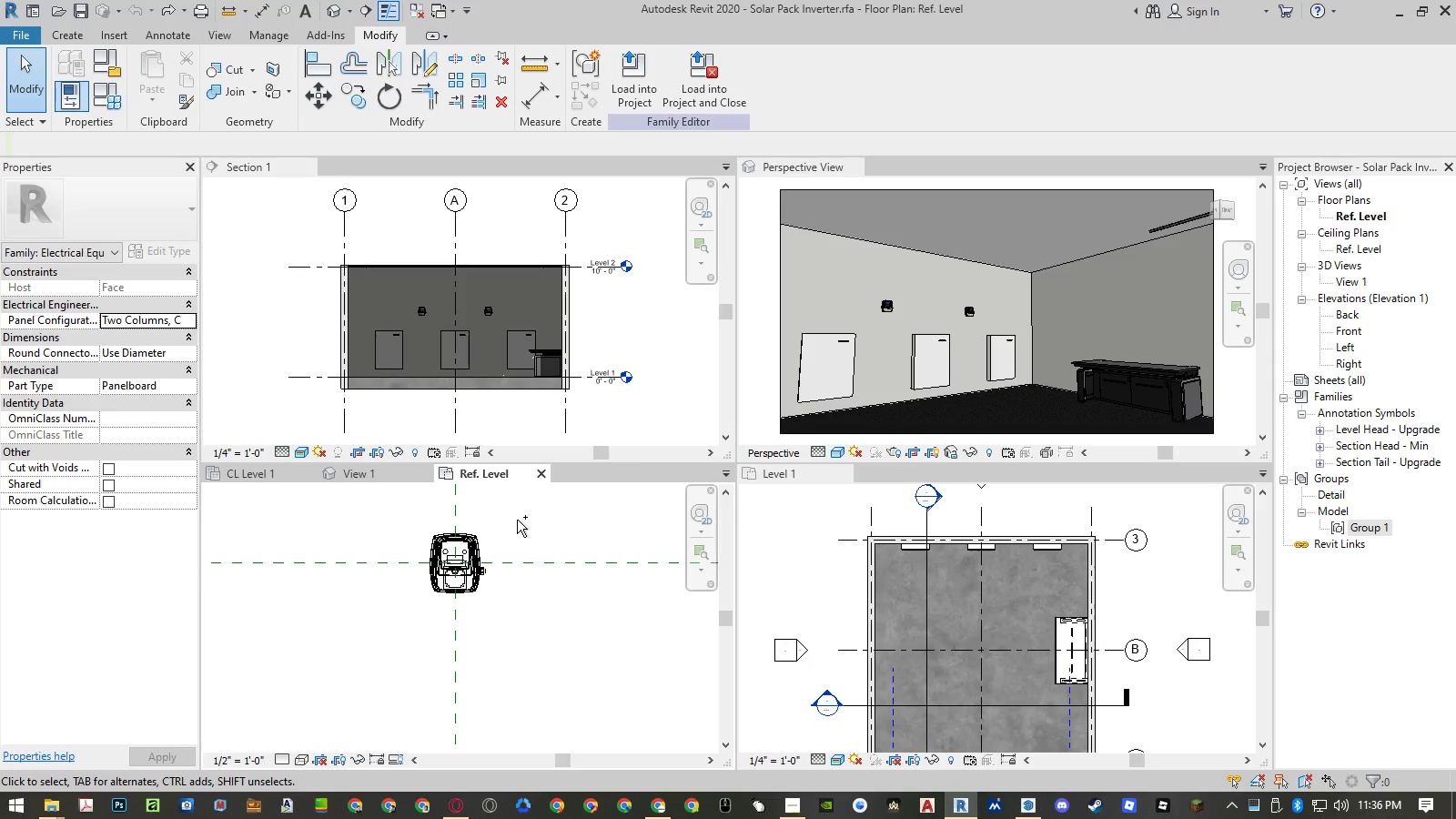 
key(Control+Z)
 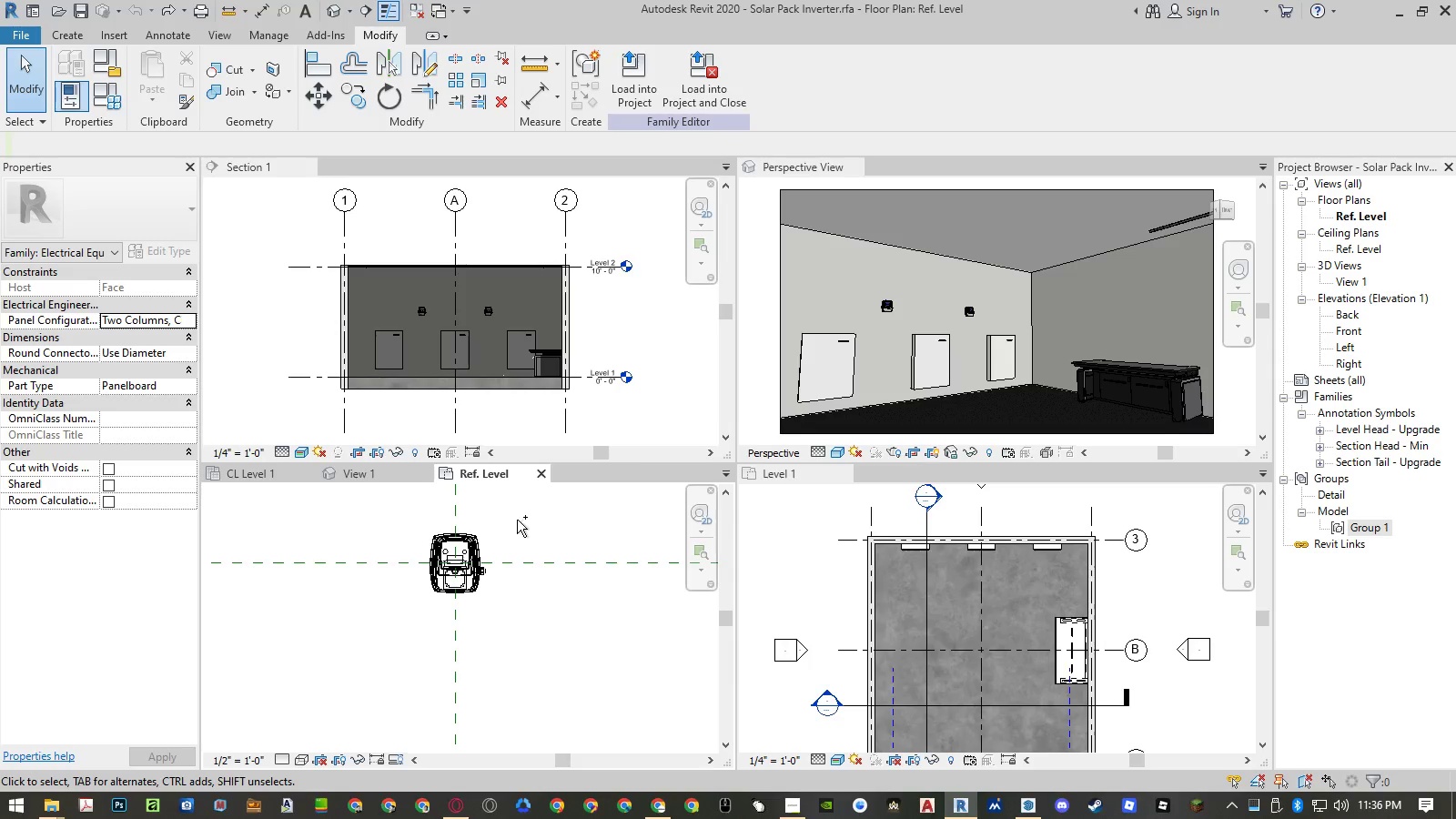 
key(Control+Z)
 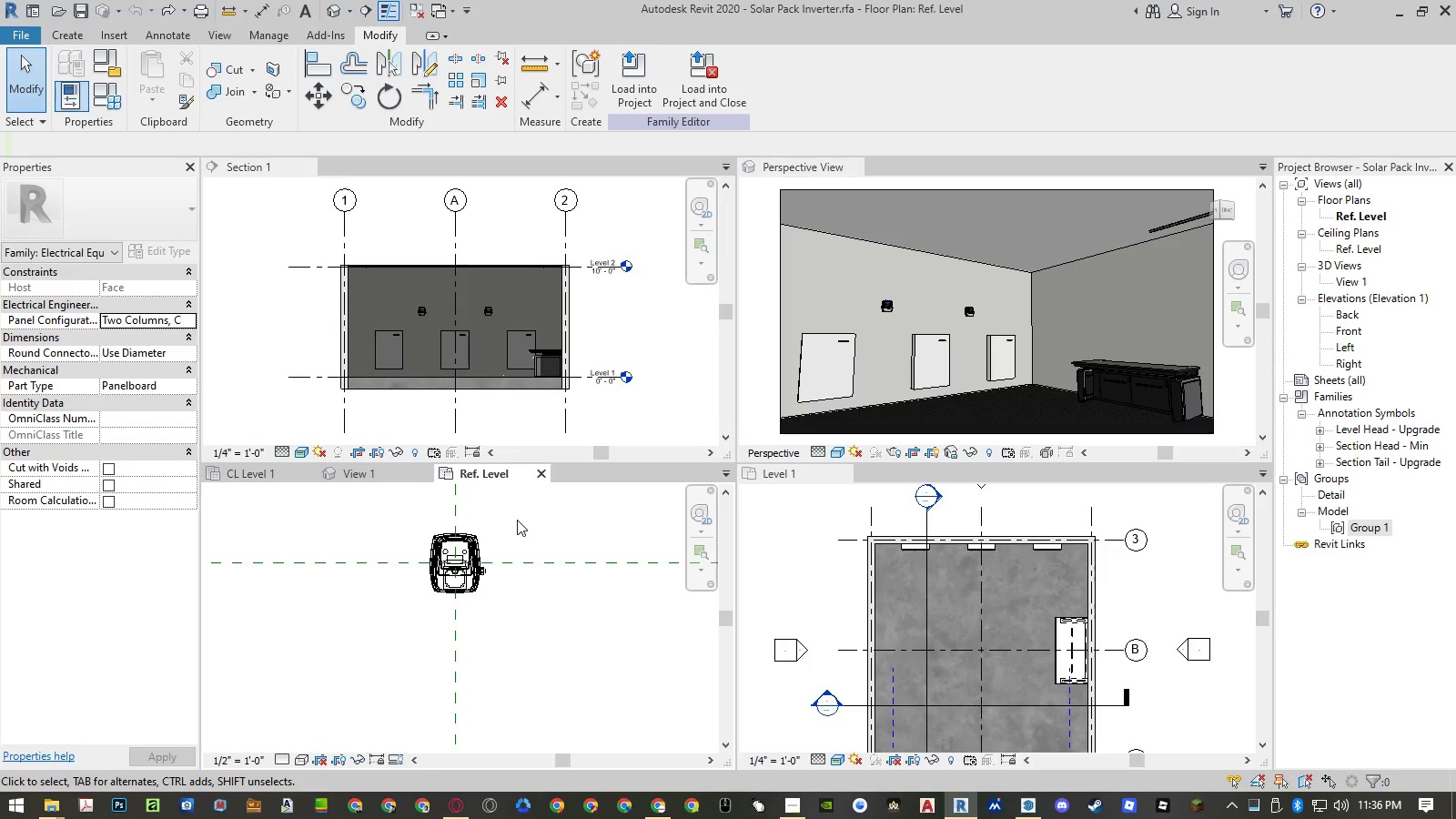 
left_click([517, 520])
 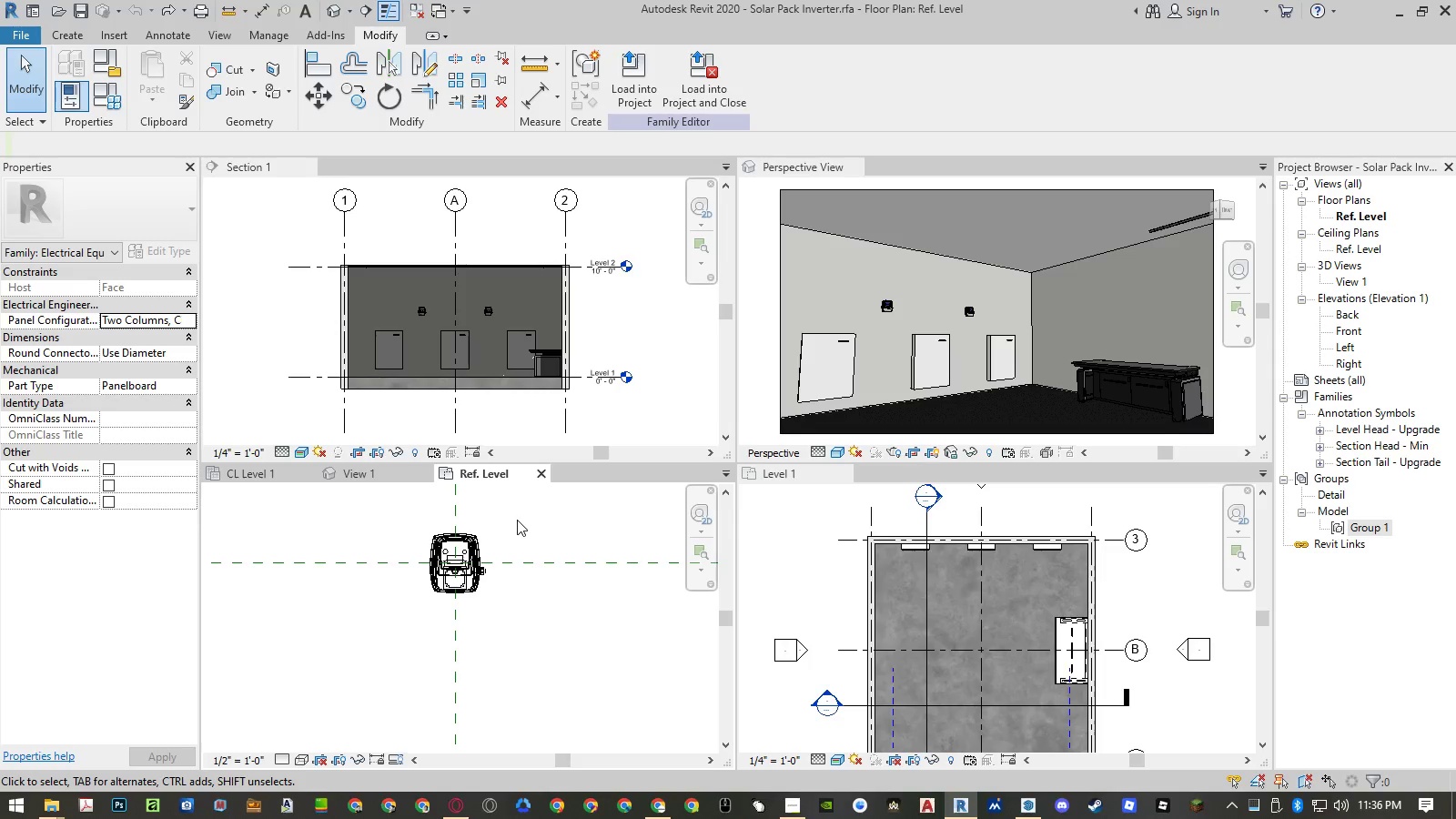 
key(Control+Z)
 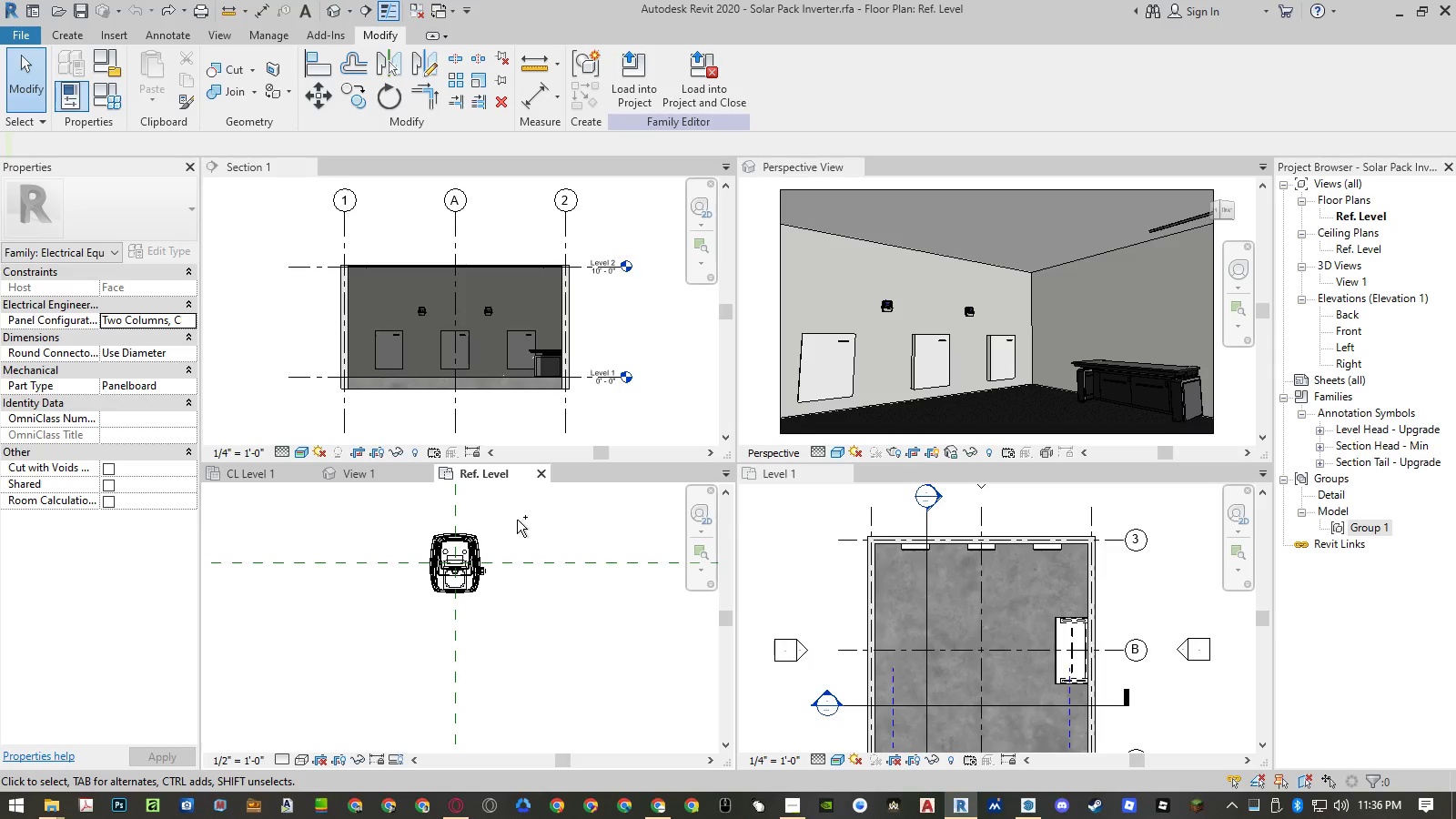 
key(Control+Z)
 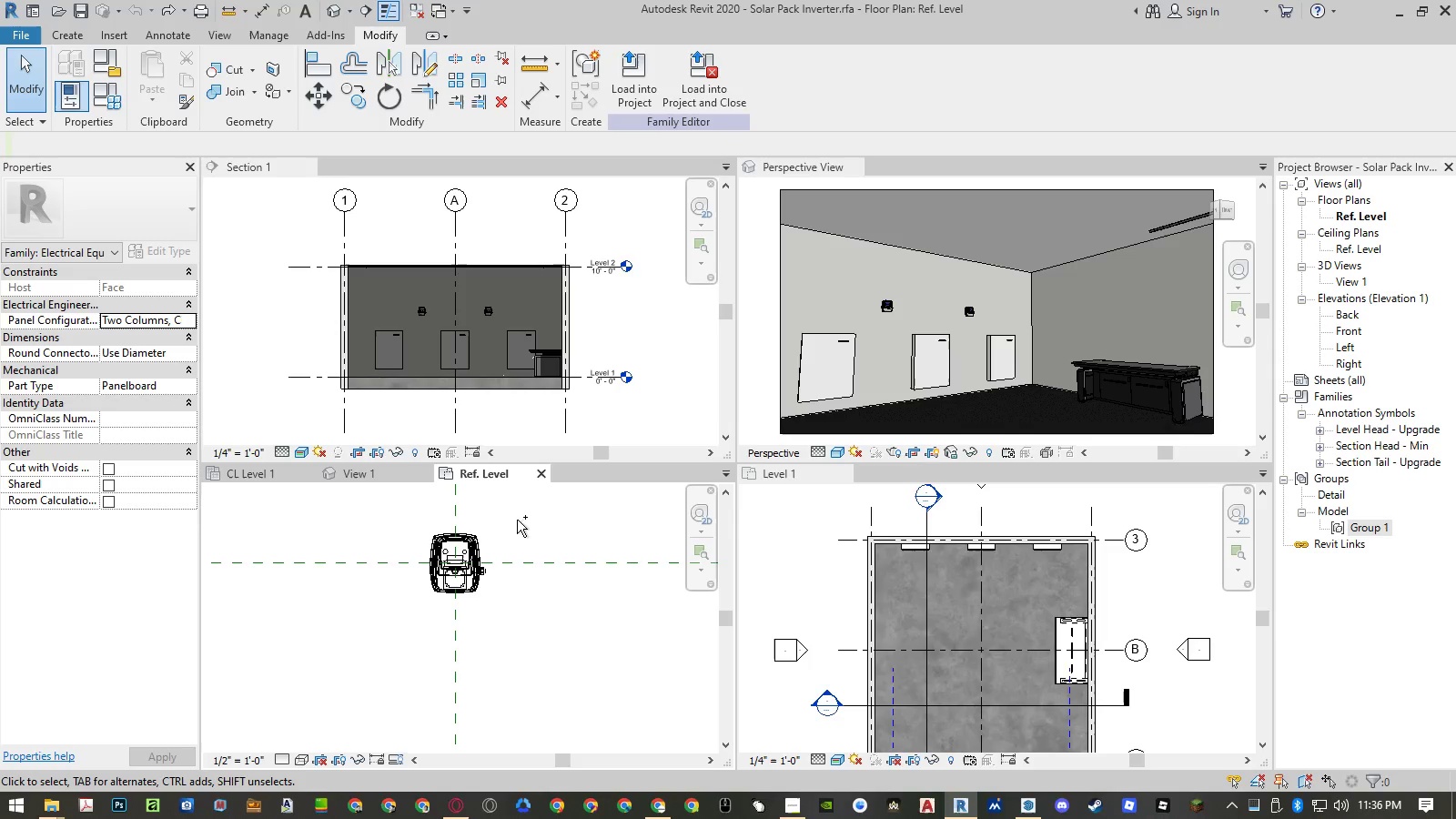 
key(Control+Z)
 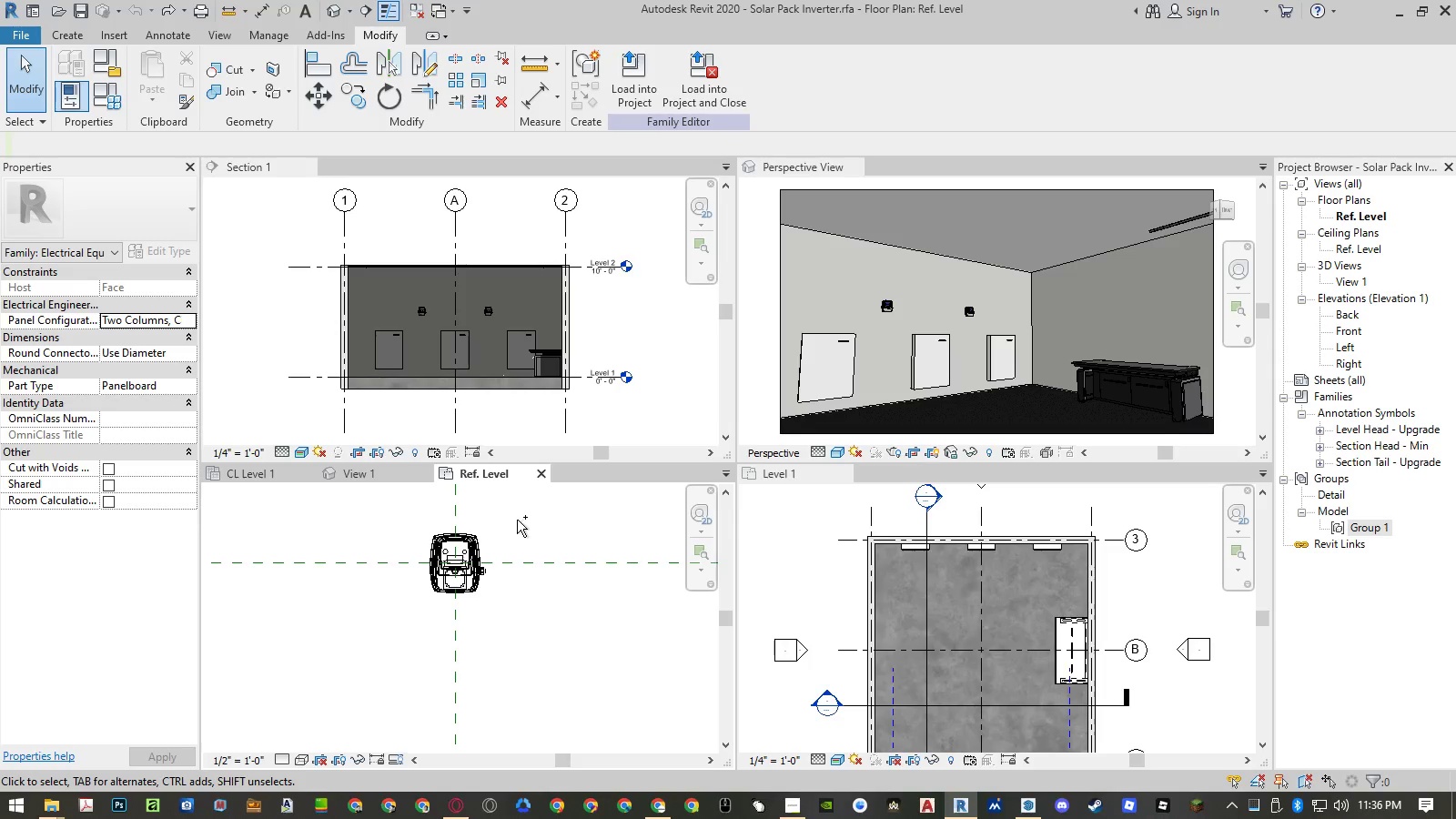 
key(Control+Z)
 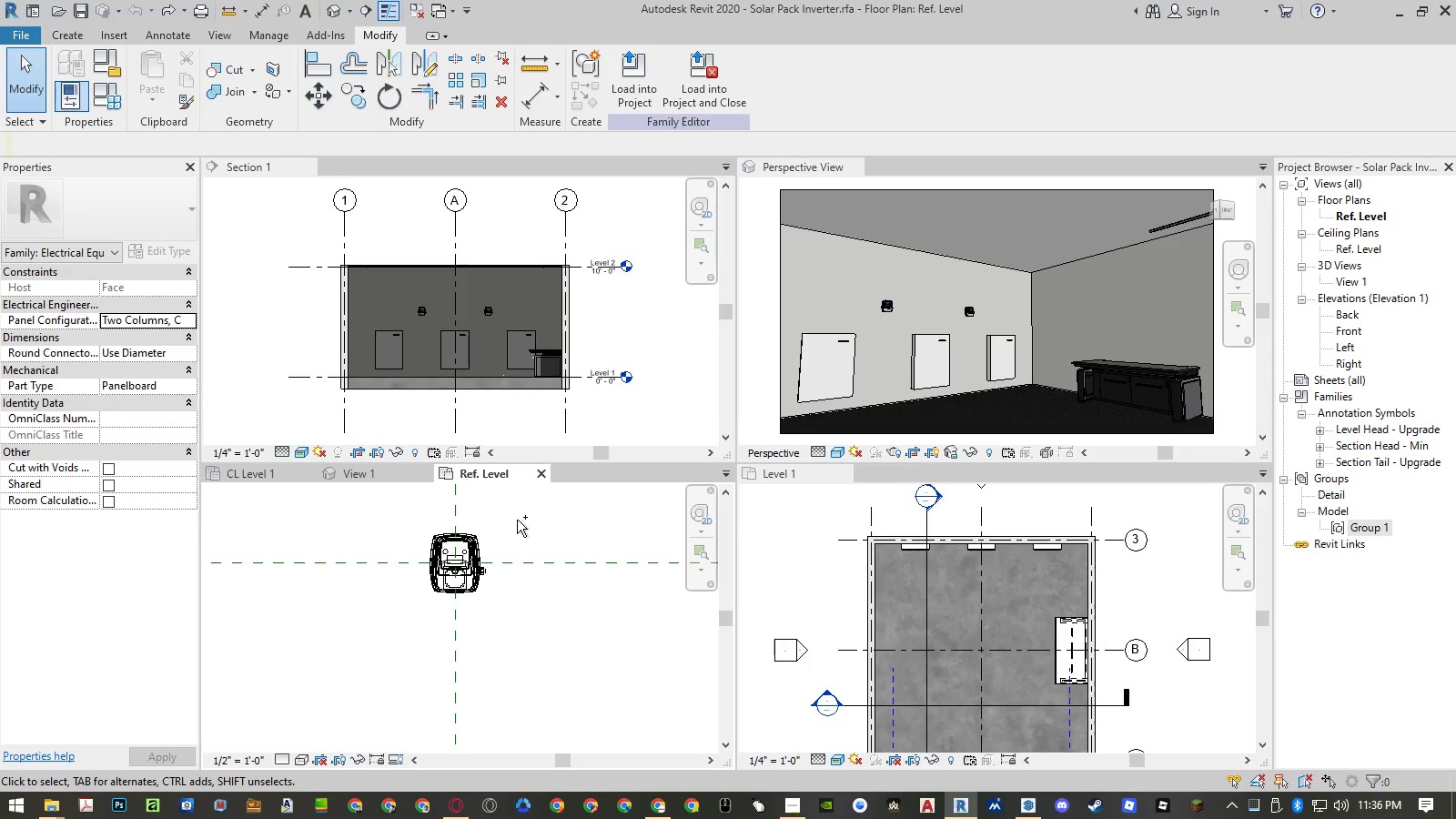 
key(Control+Z)
 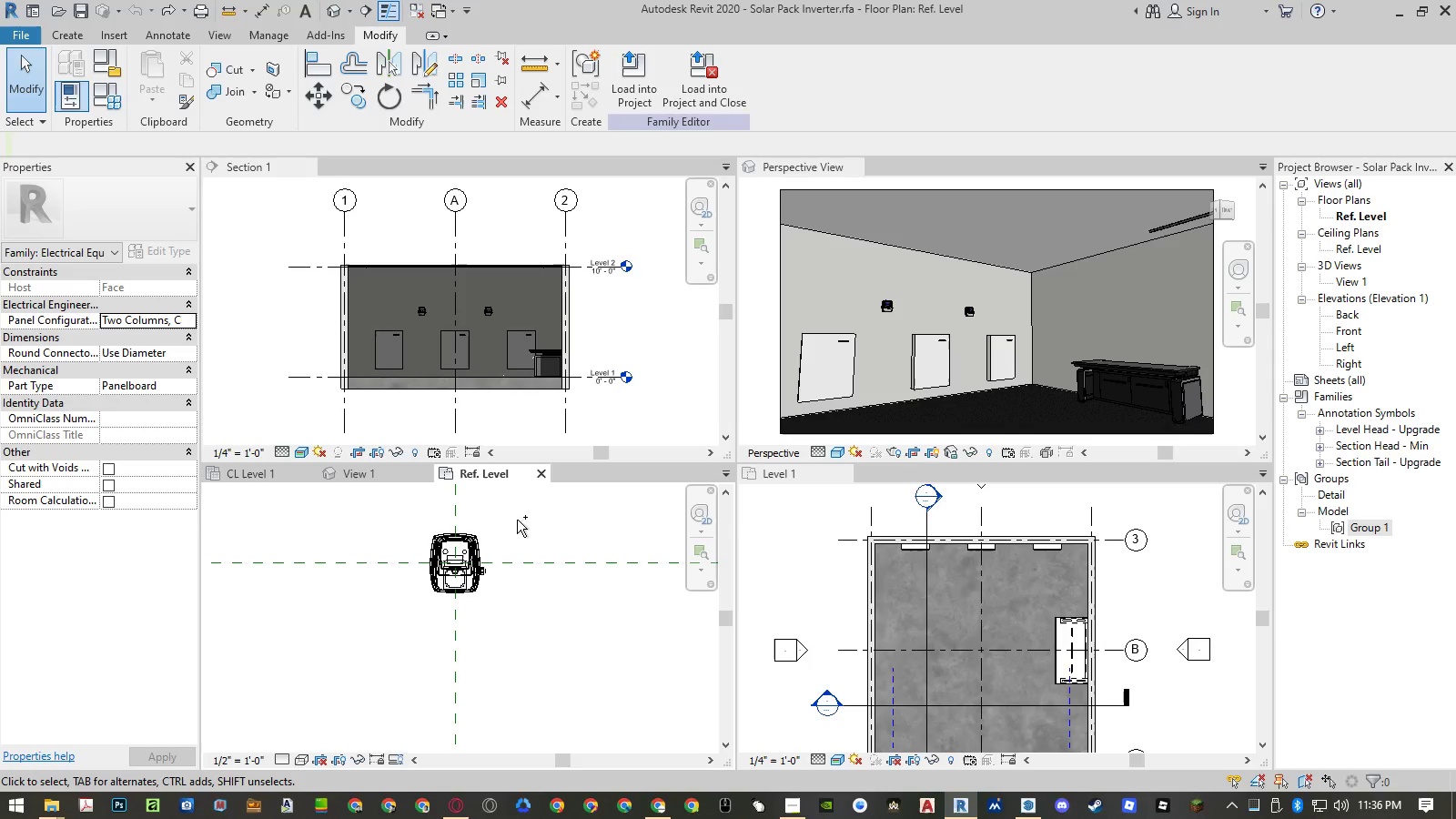 
key(Control+Z)
 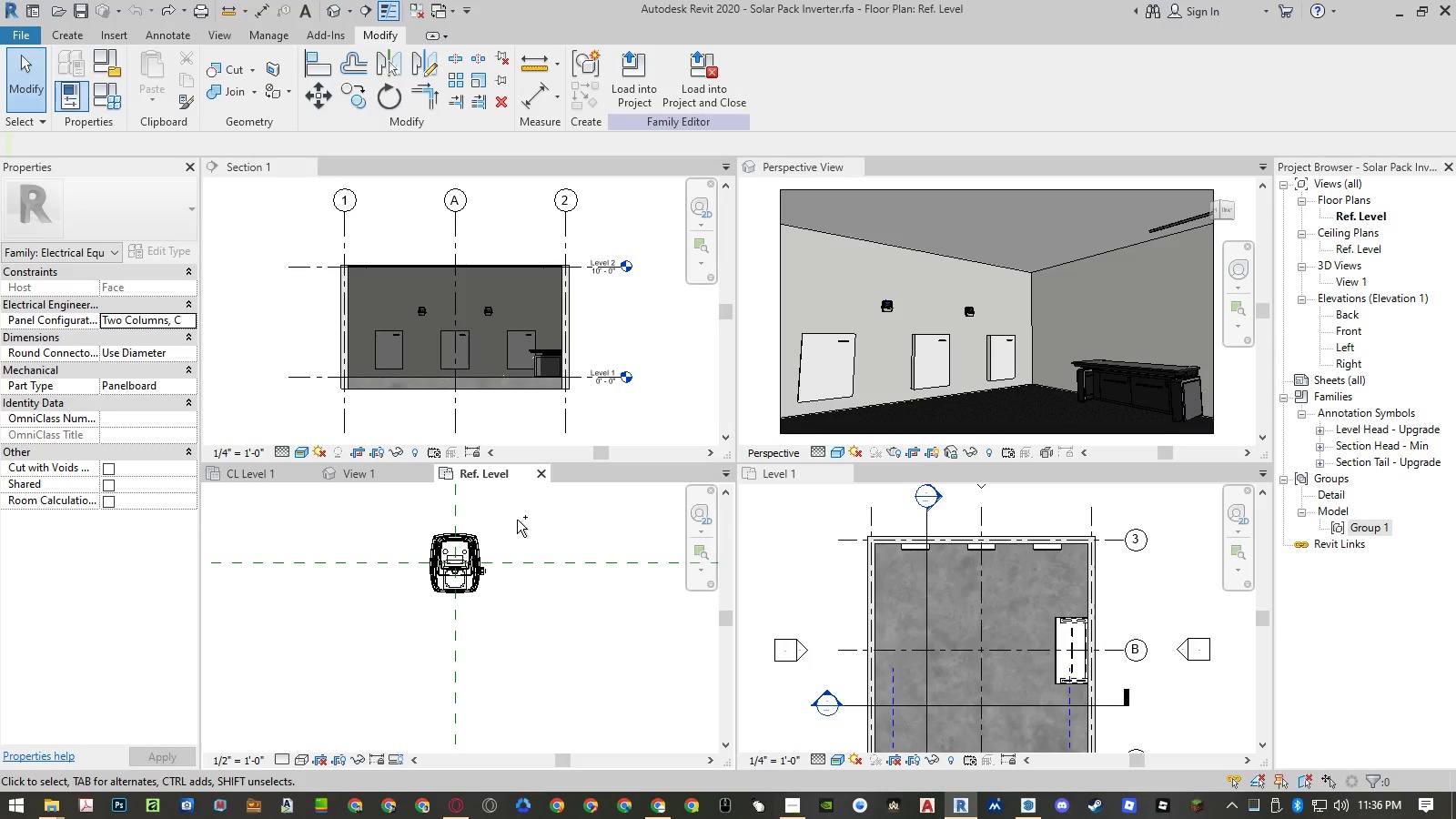 
key(Control+Z)
 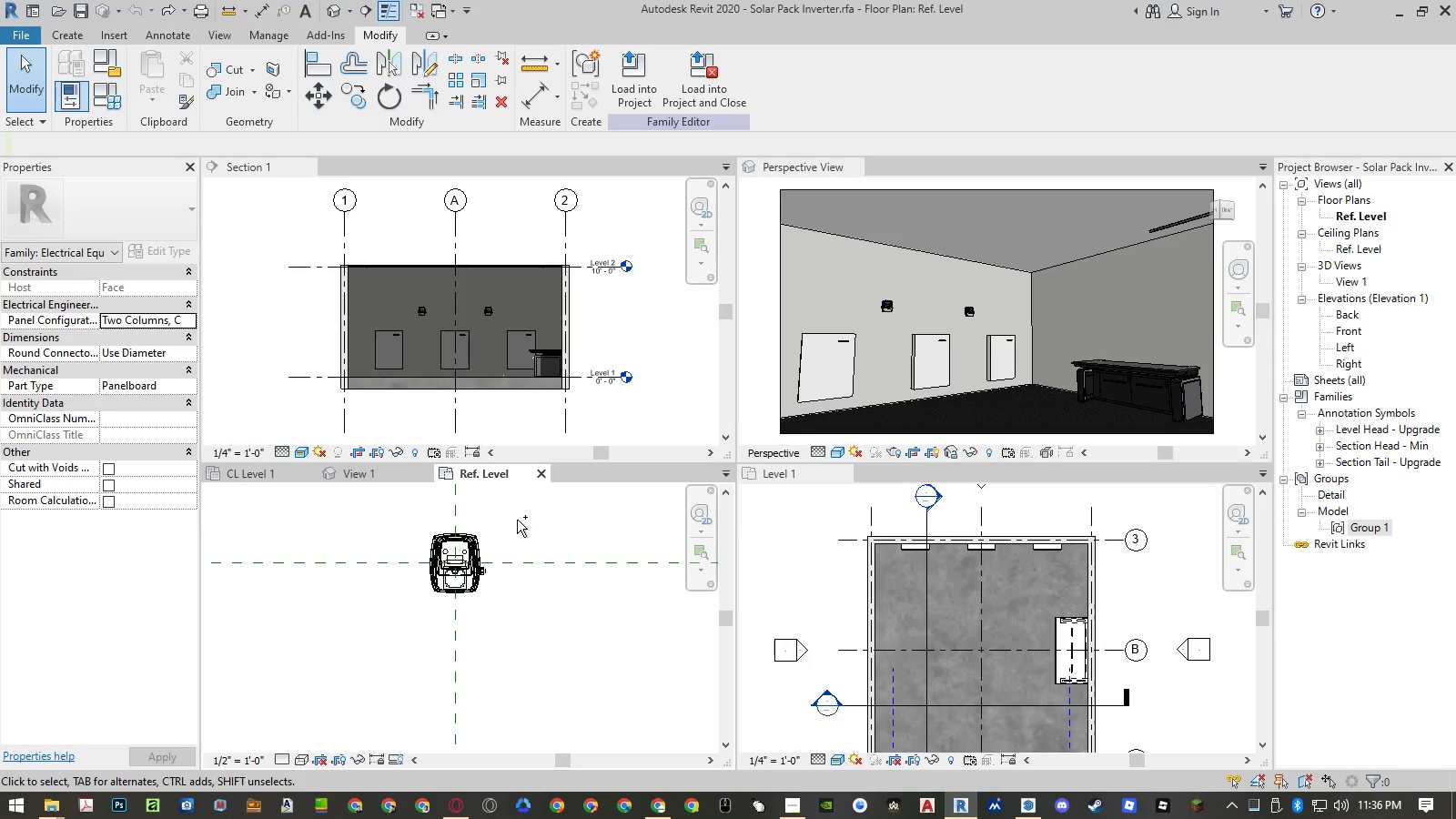 
key(Control+Z)
 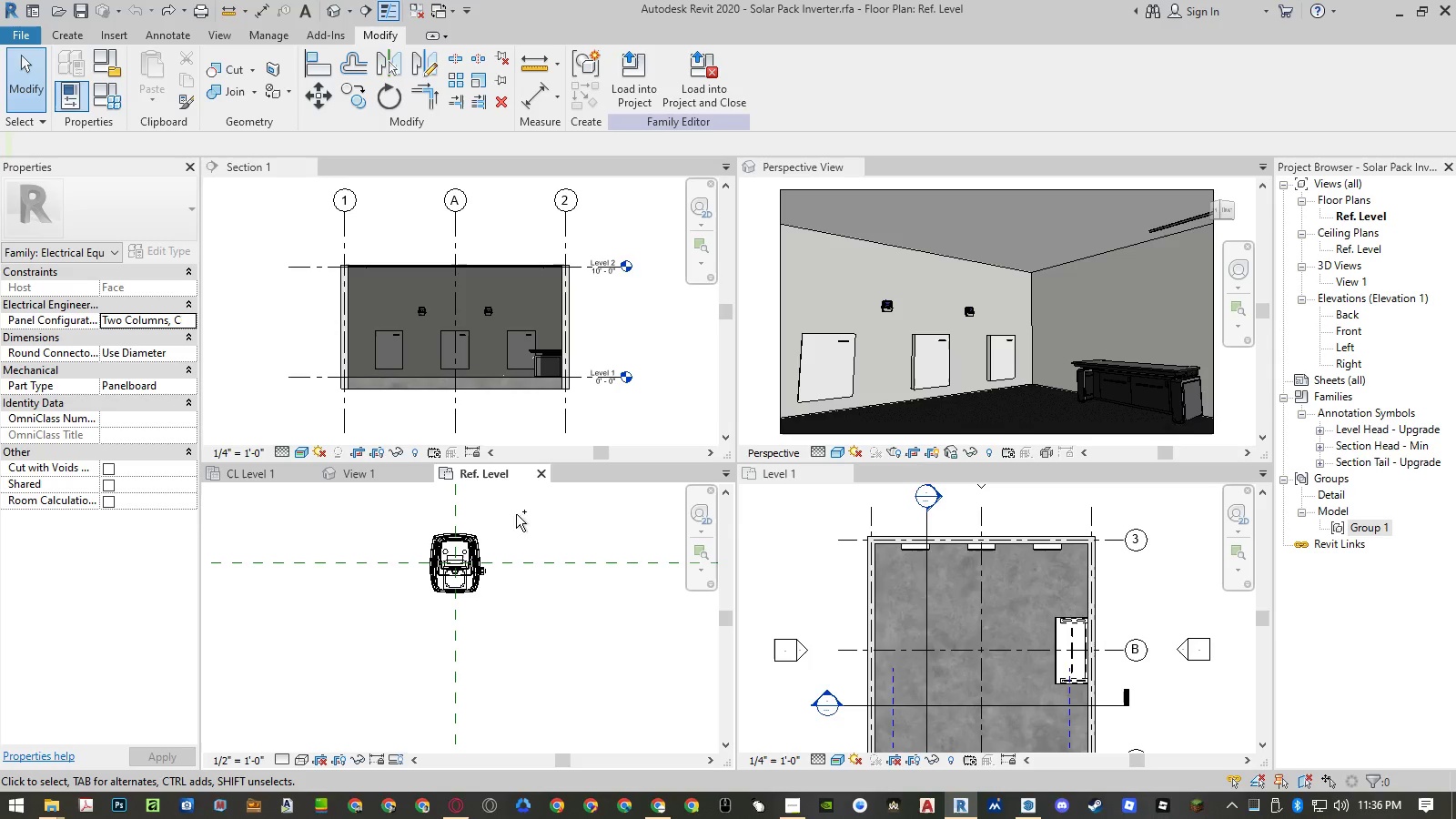 
key(Control+Z)
 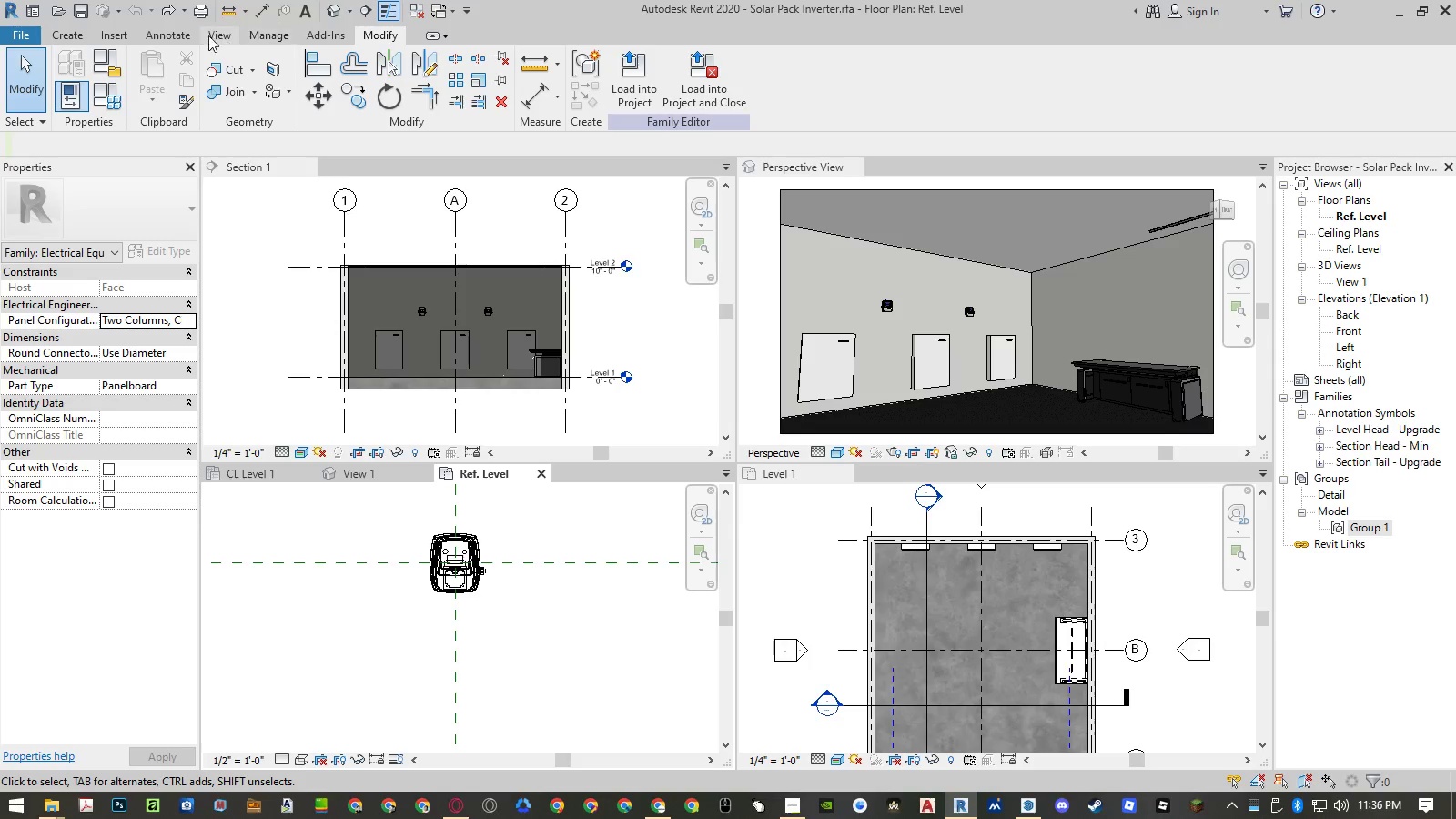 
left_click([117, 37])
 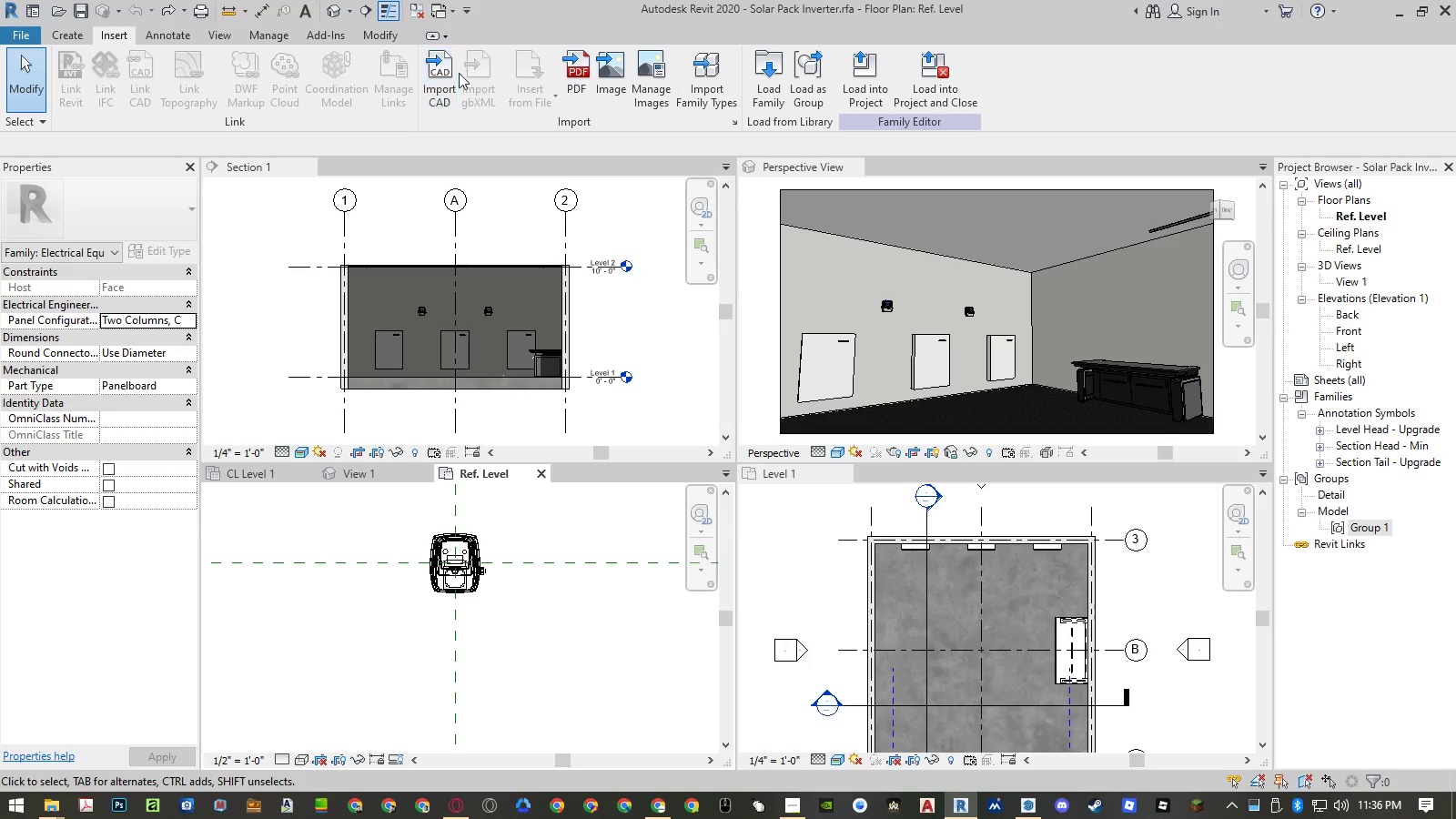 
left_click([439, 76])
 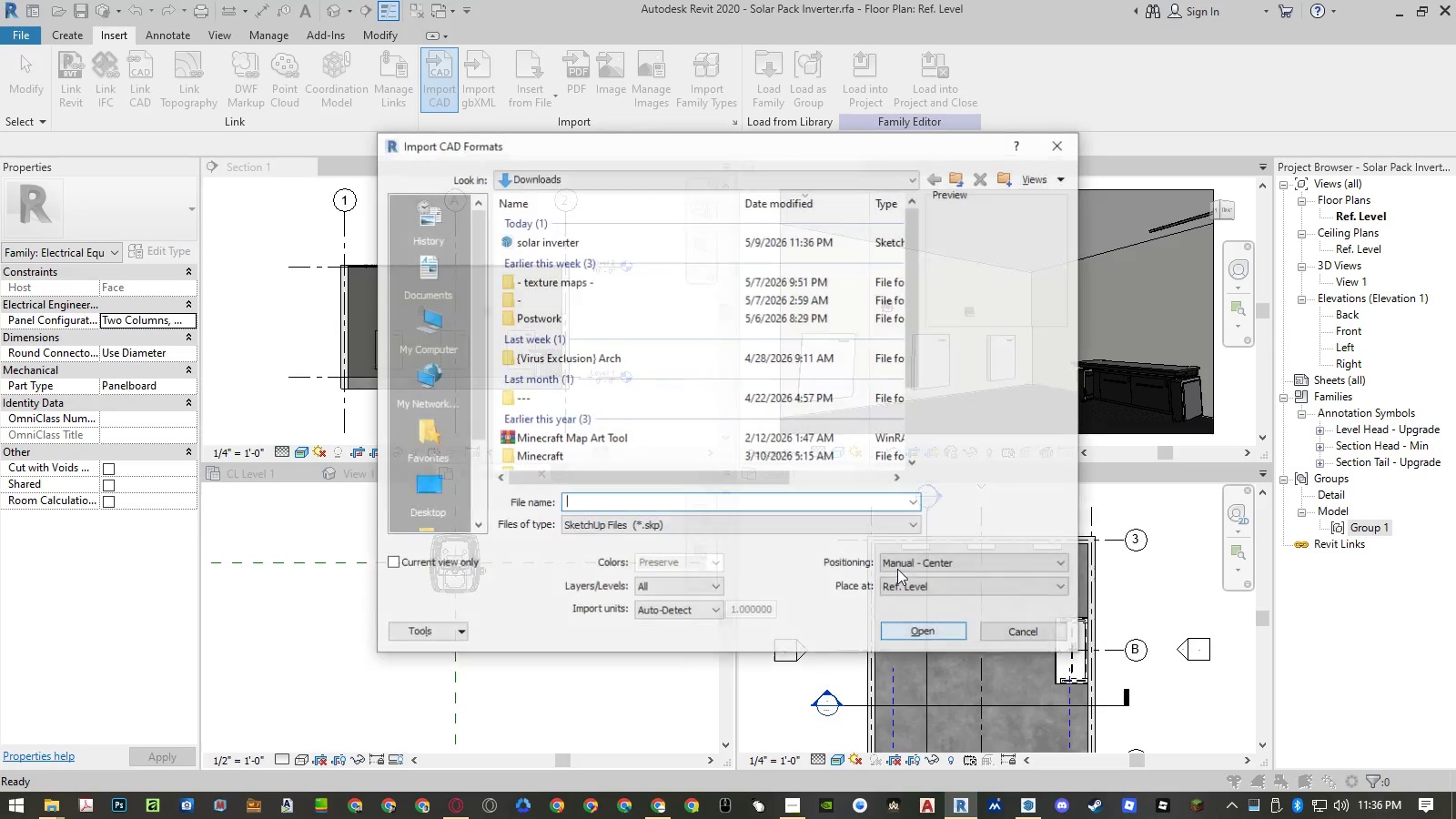 
left_click([616, 243])
 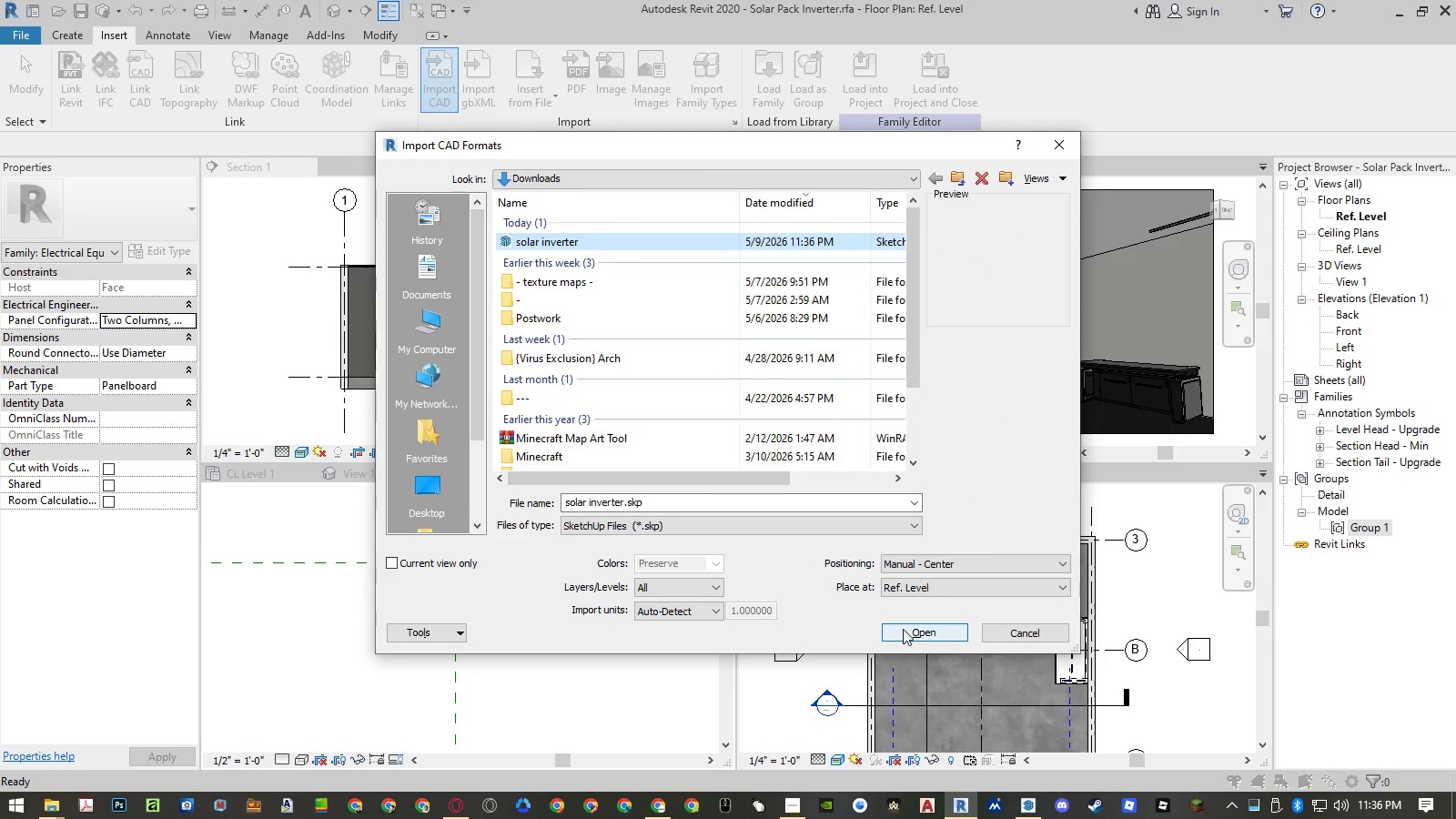 
left_click([904, 629])
 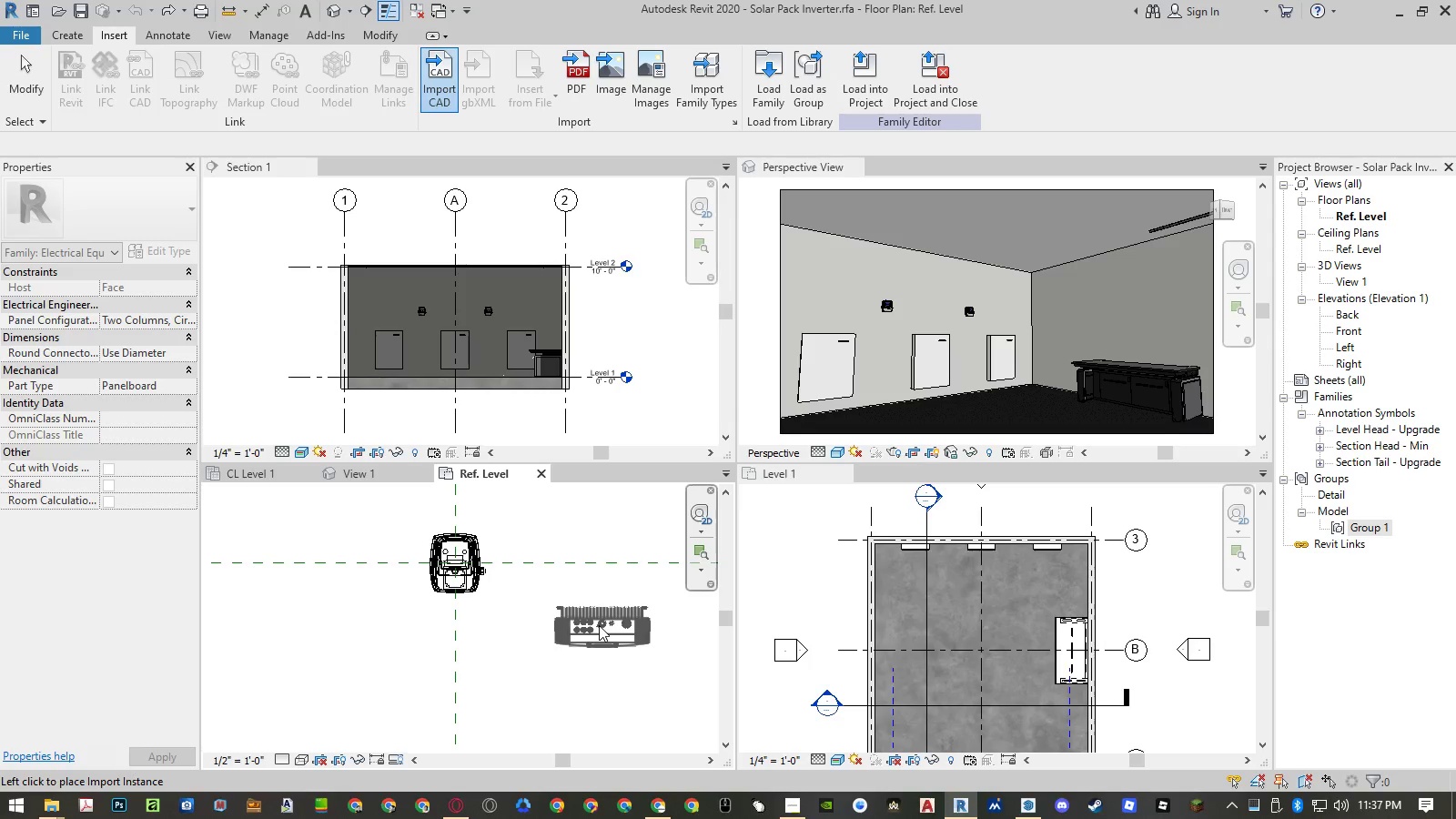 
wait(7.75)
 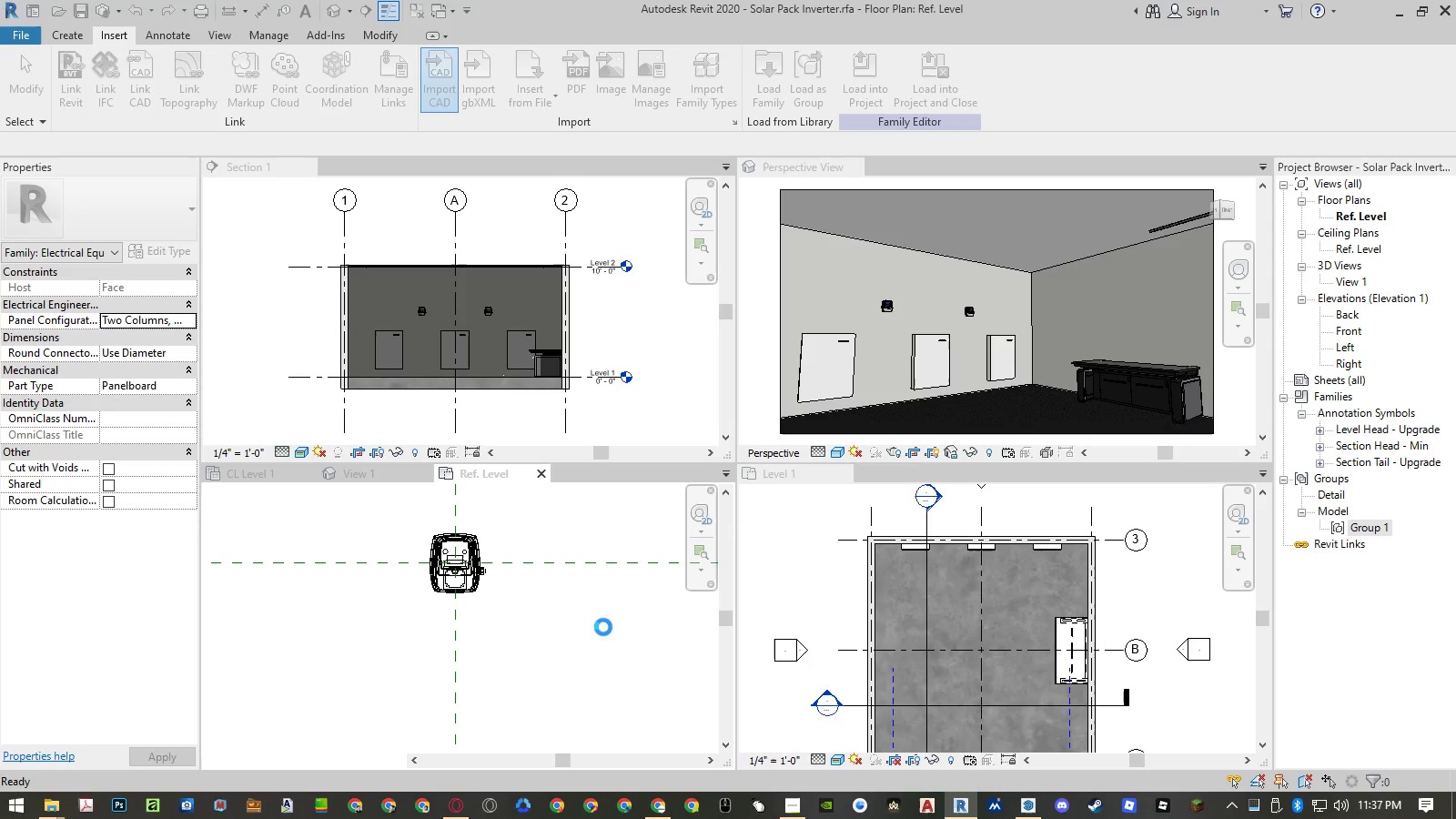 
left_click([578, 612])
 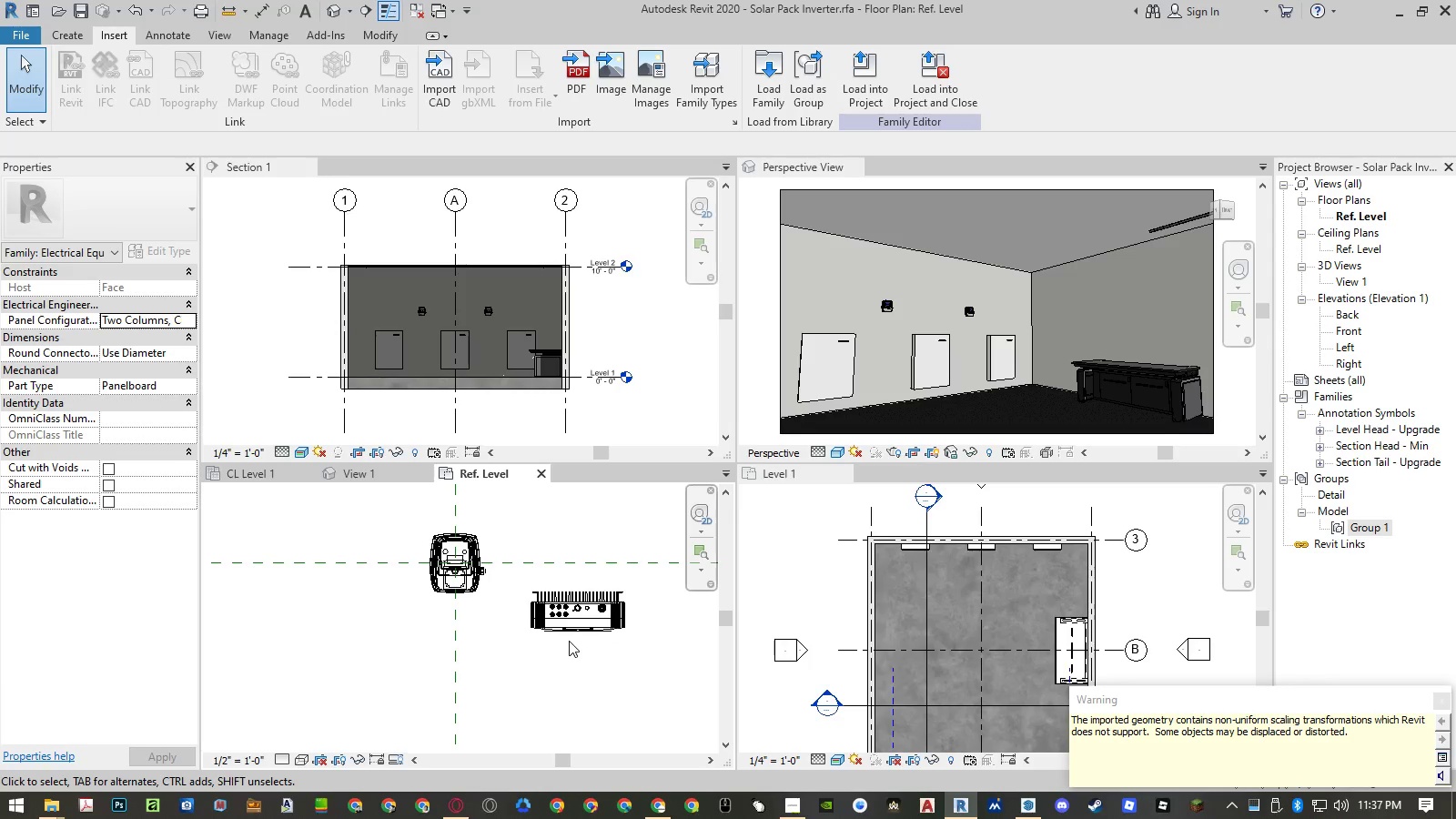 
key(Escape)
 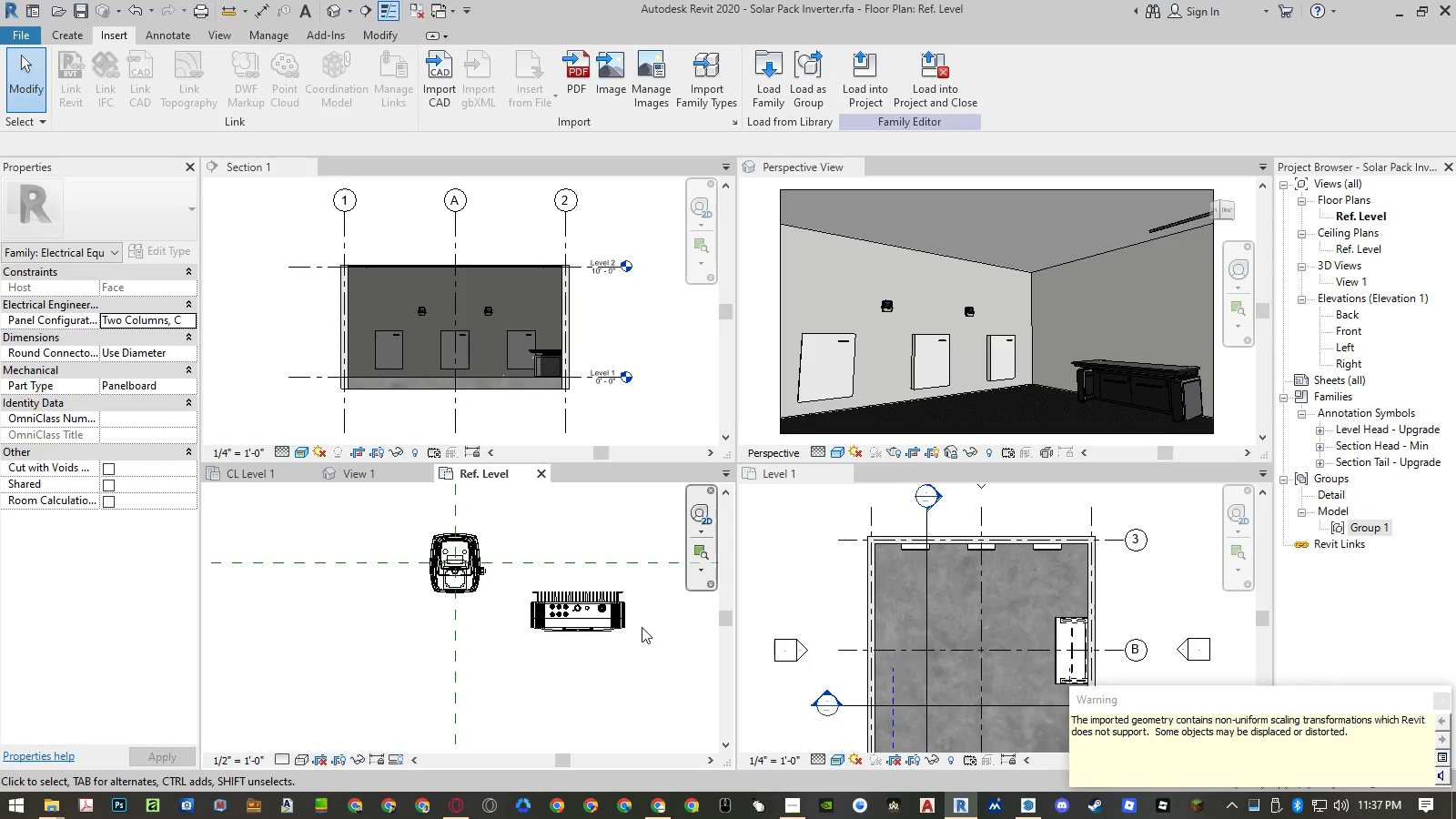 
left_click([624, 621])
 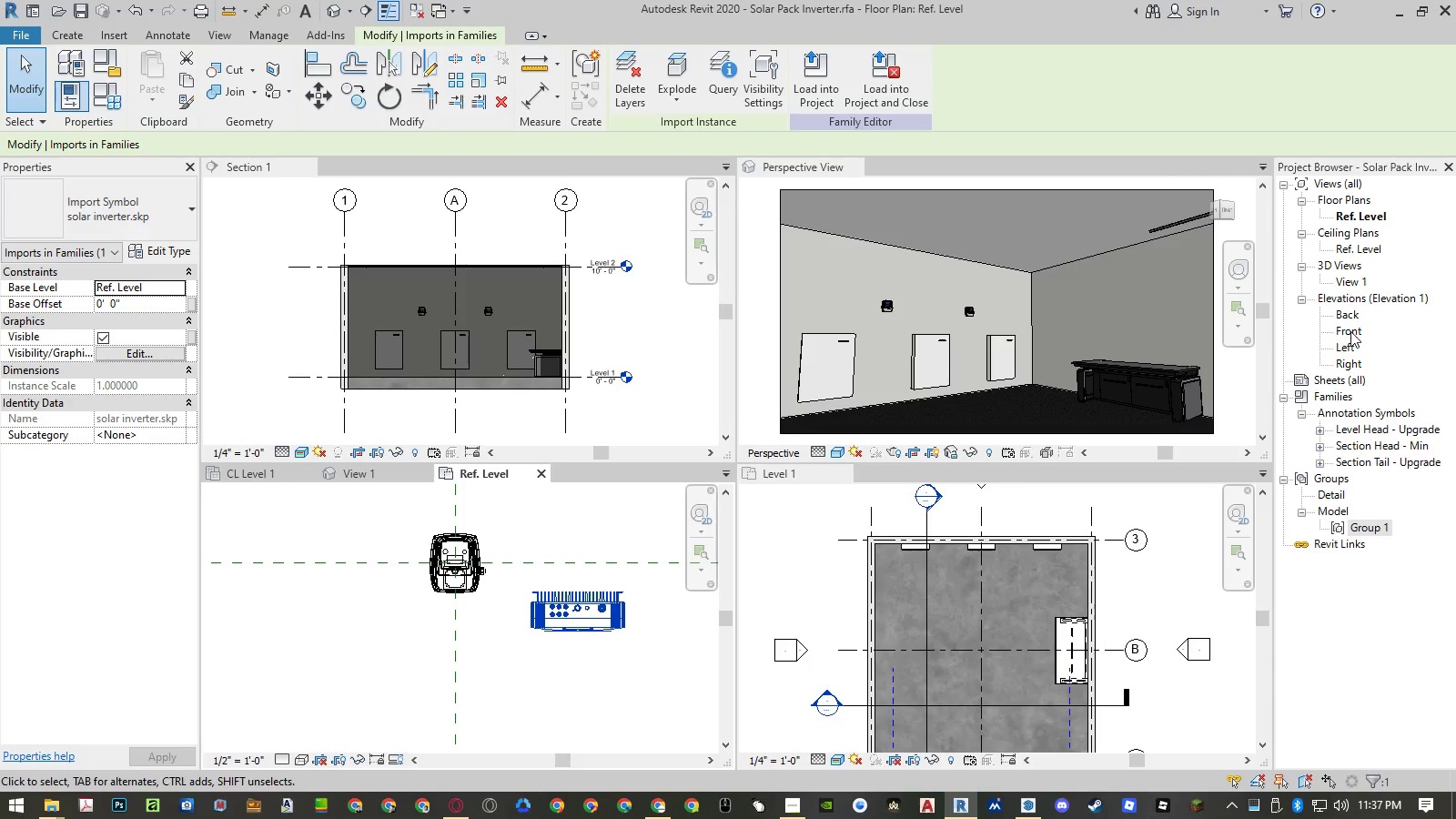 
double_click([1350, 331])
 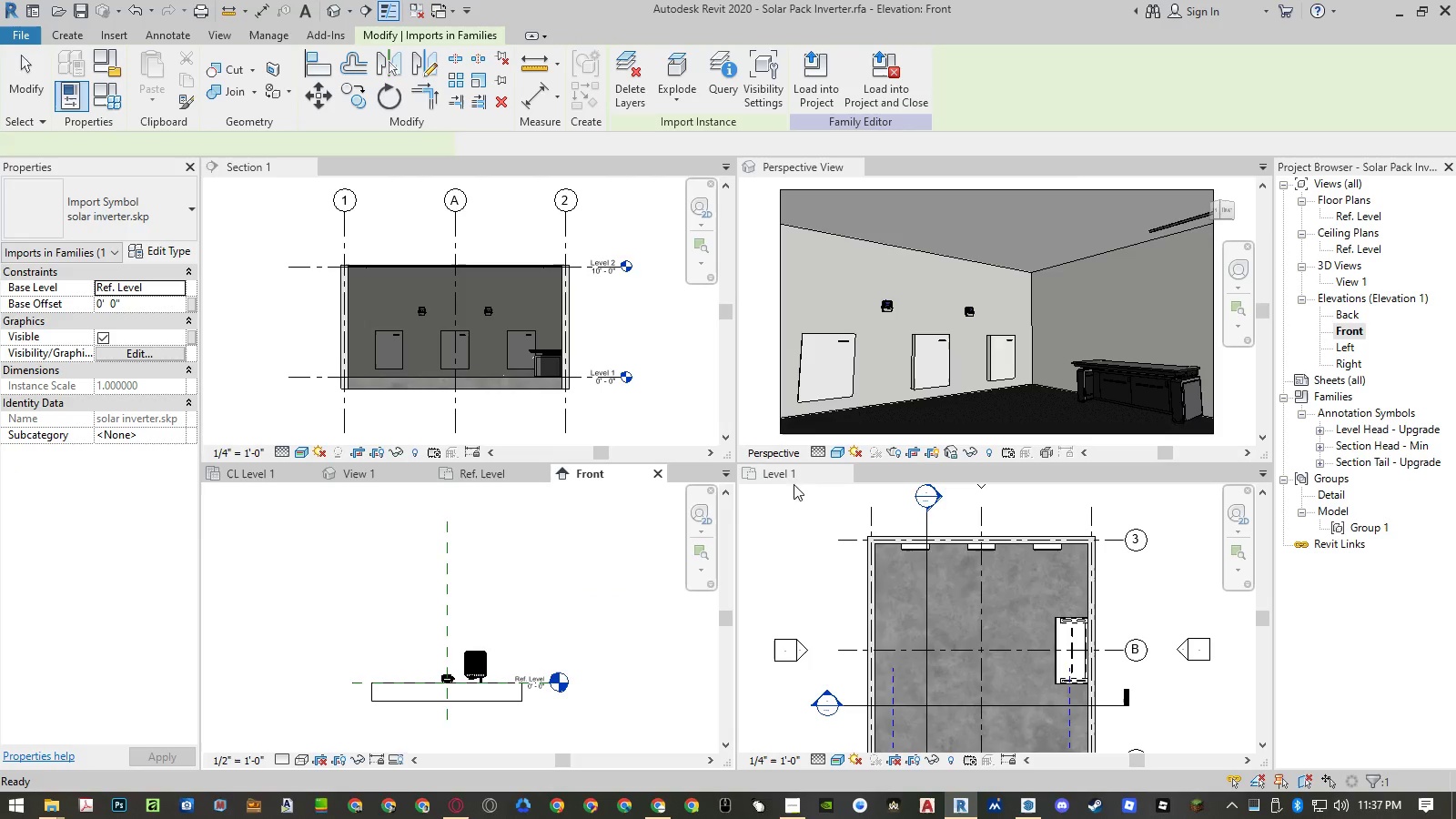 
scroll: coordinate [427, 612], scroll_direction: up, amount: 15.0
 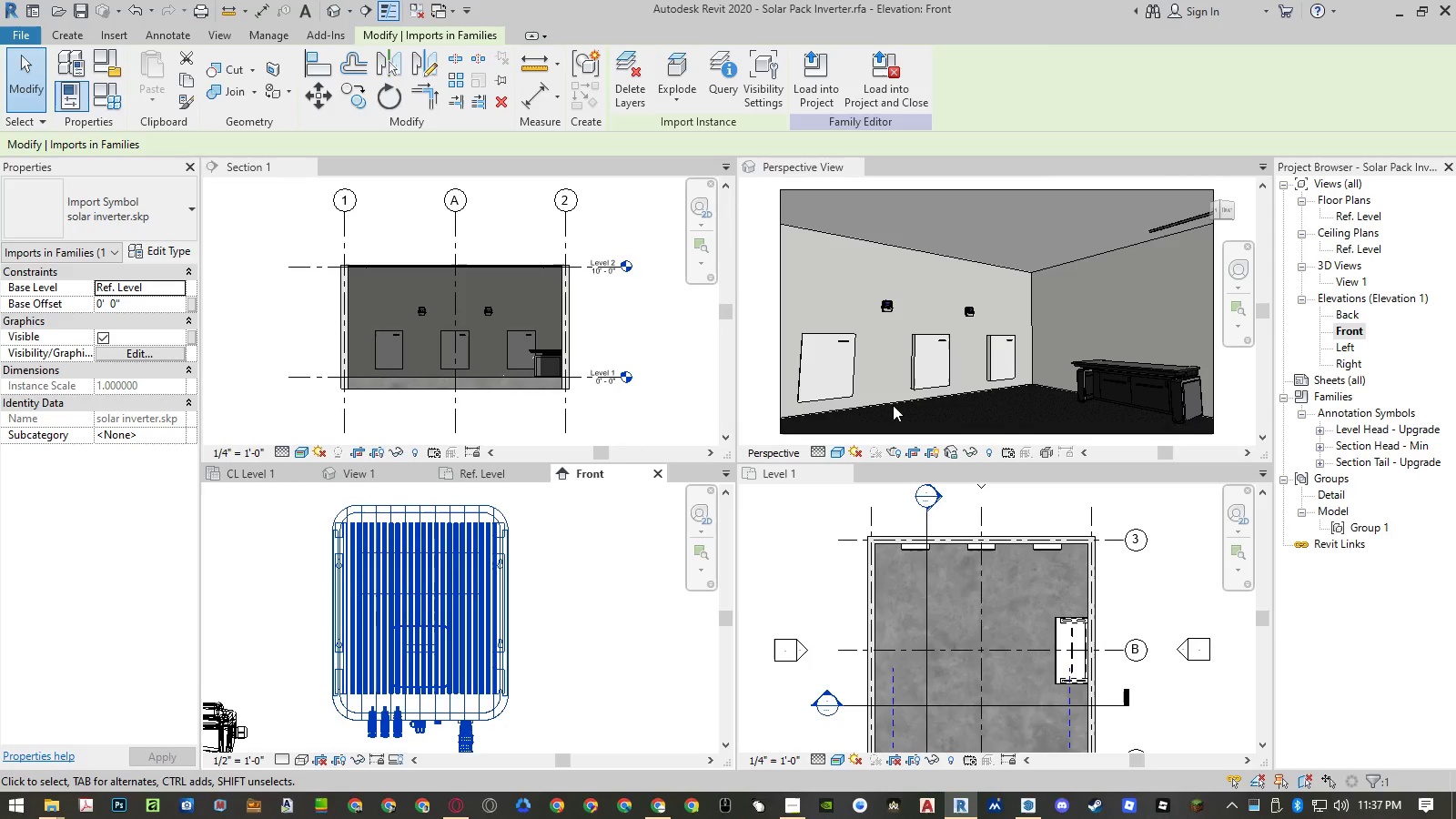 
left_click([653, 475])
 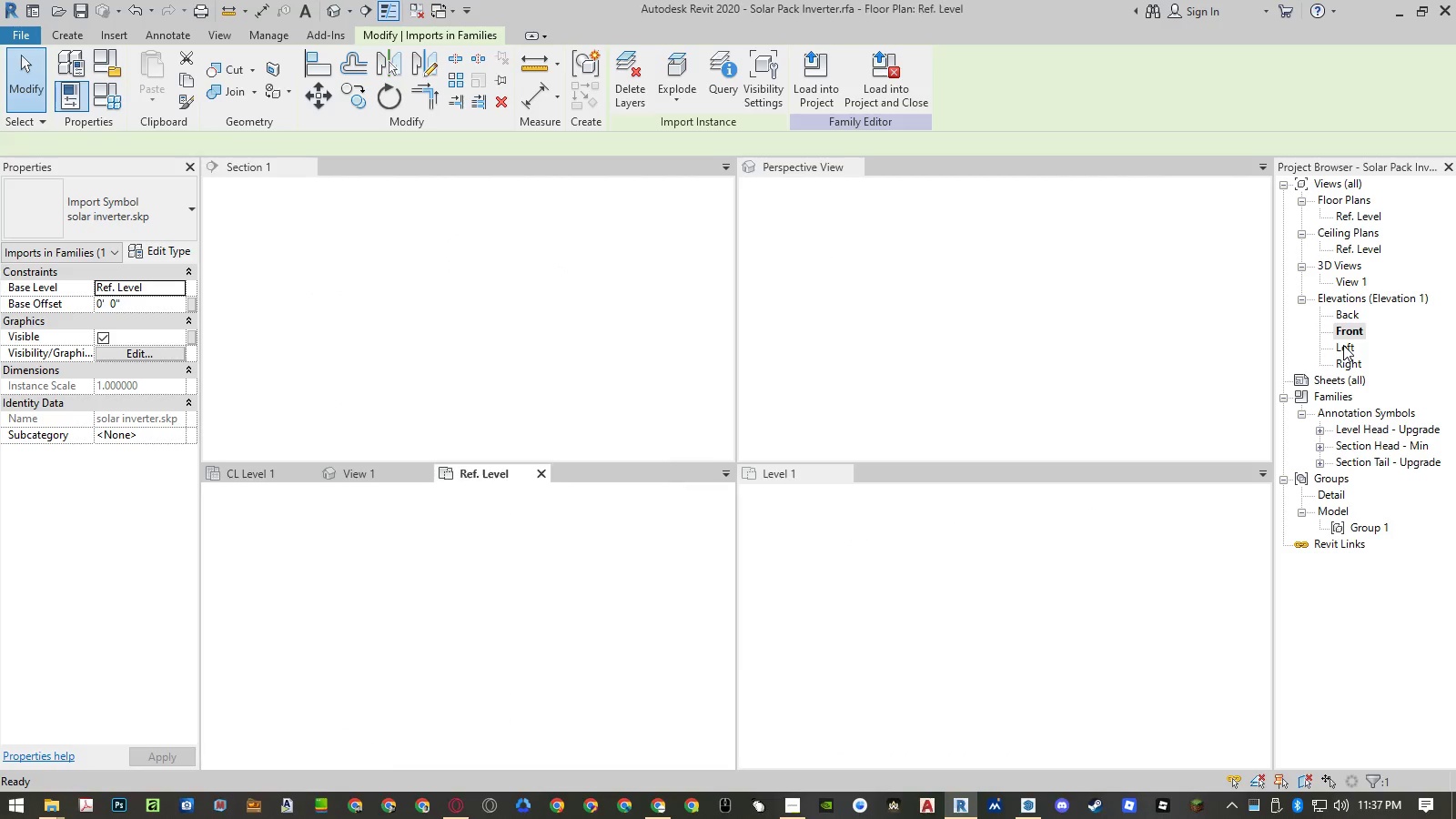 
double_click([1344, 345])
 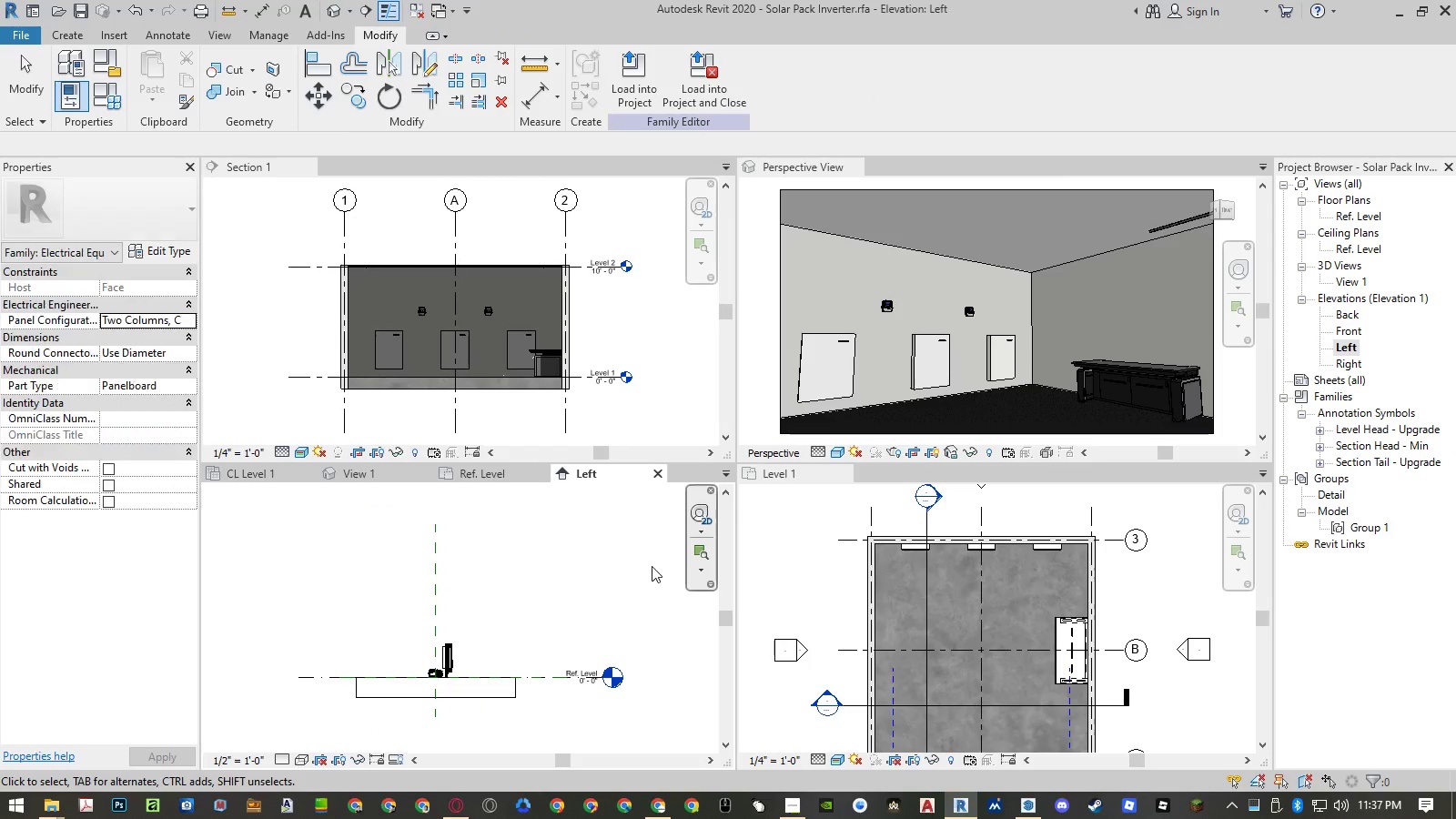 
scroll: coordinate [428, 666], scroll_direction: up, amount: 5.0
 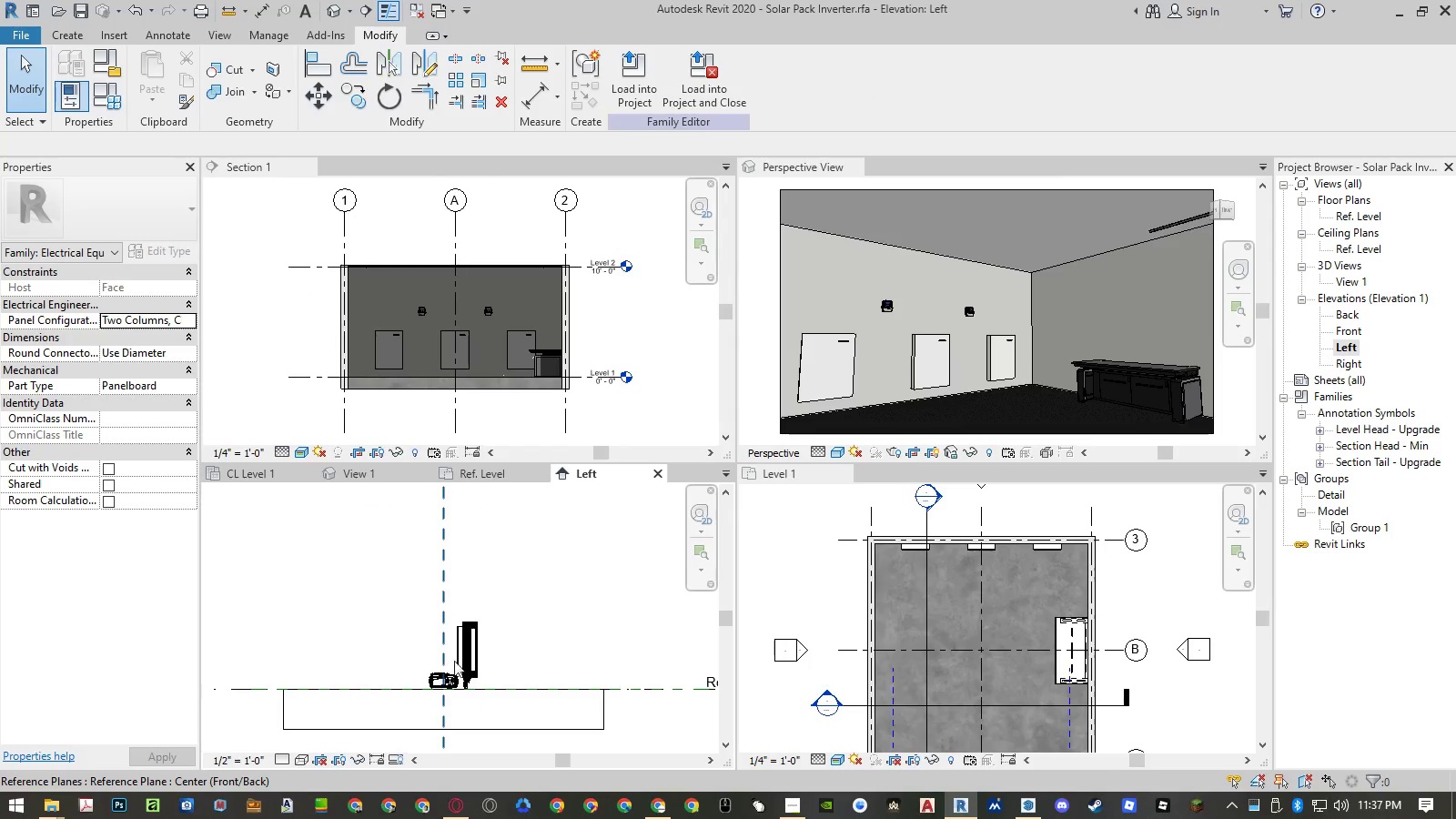 
left_click([465, 657])
 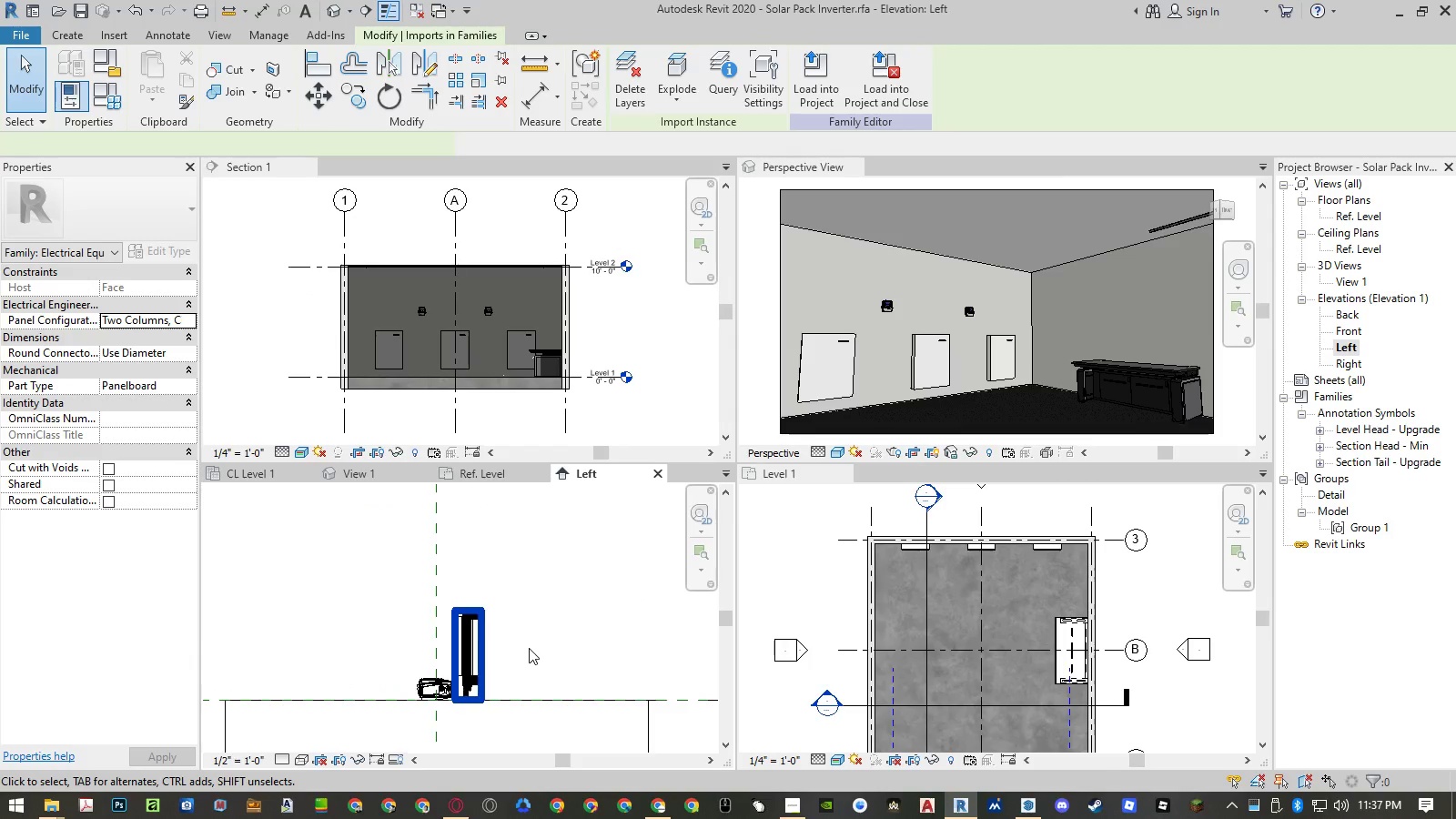 
scroll: coordinate [465, 657], scroll_direction: up, amount: 2.0
 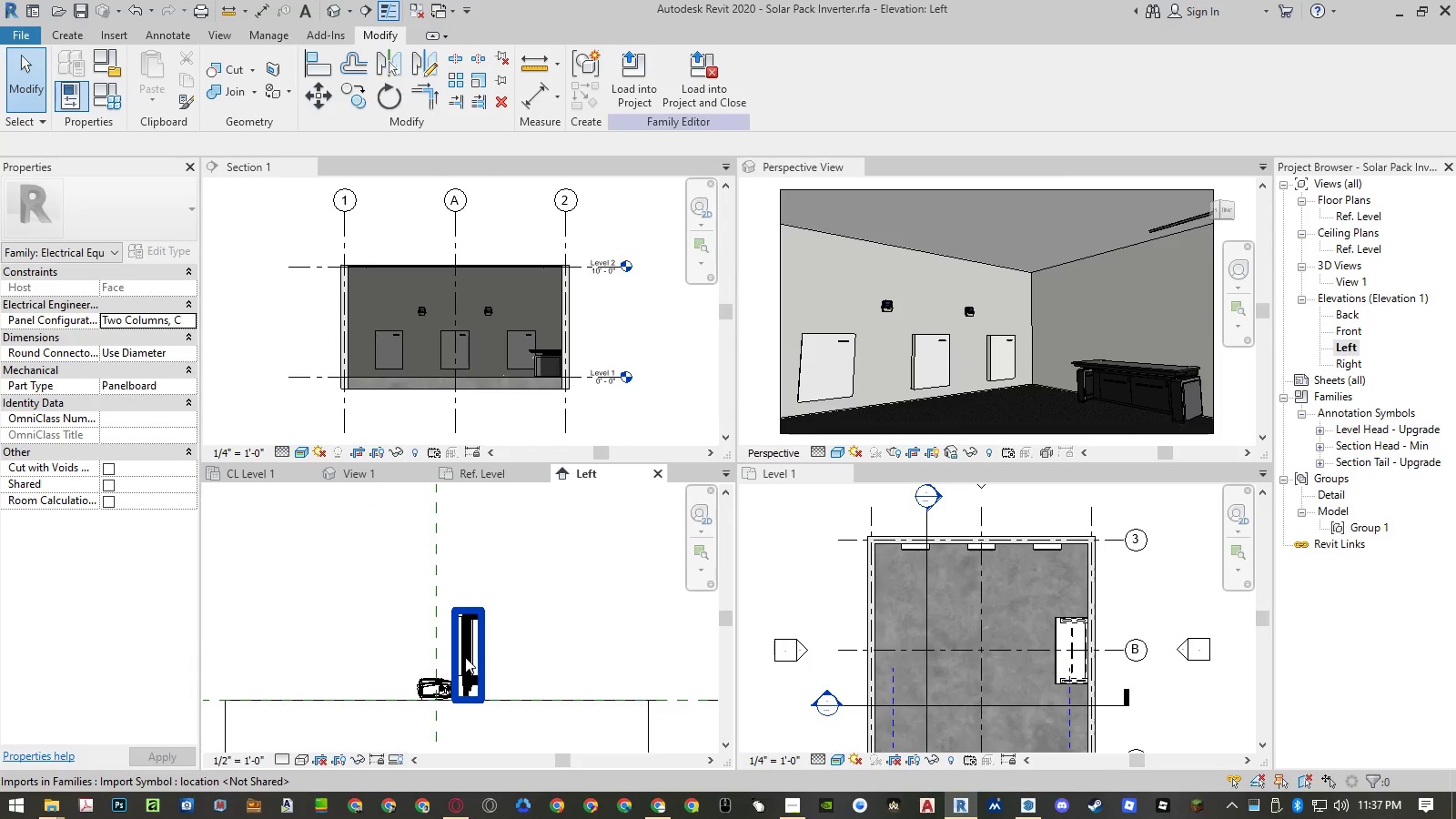 
type(ro)
 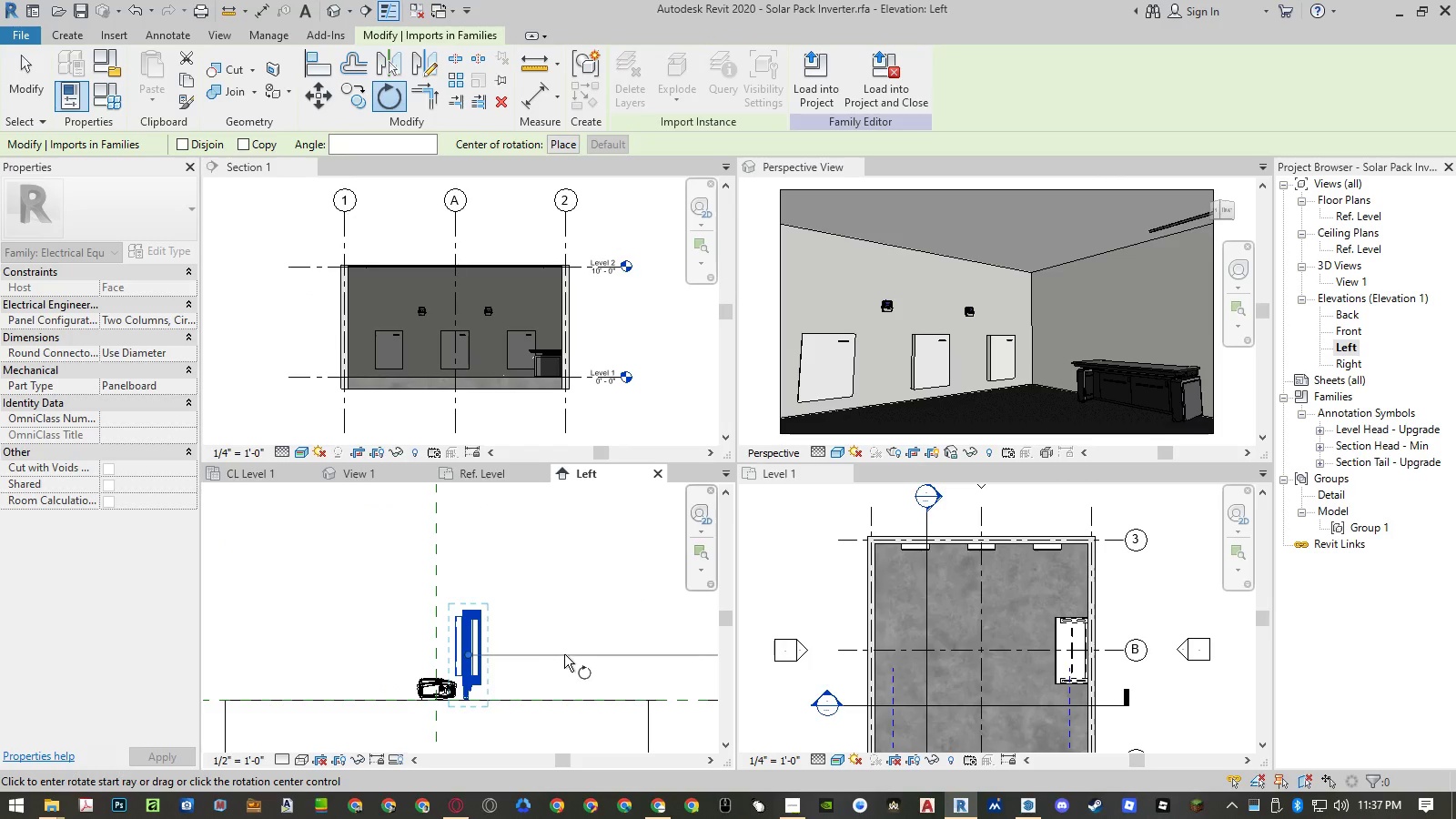 
left_click([568, 652])
 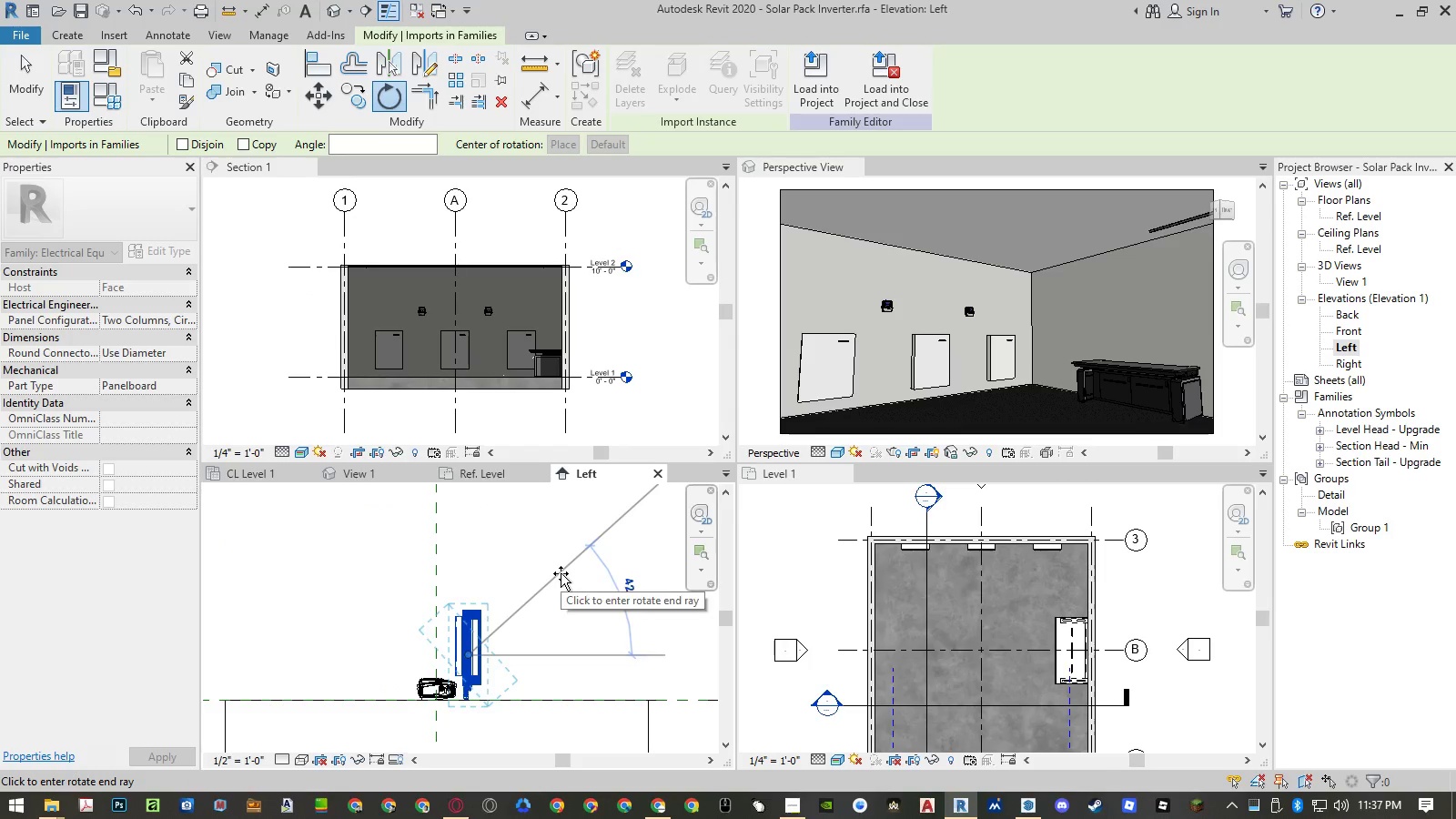 
key(Numpad9)
 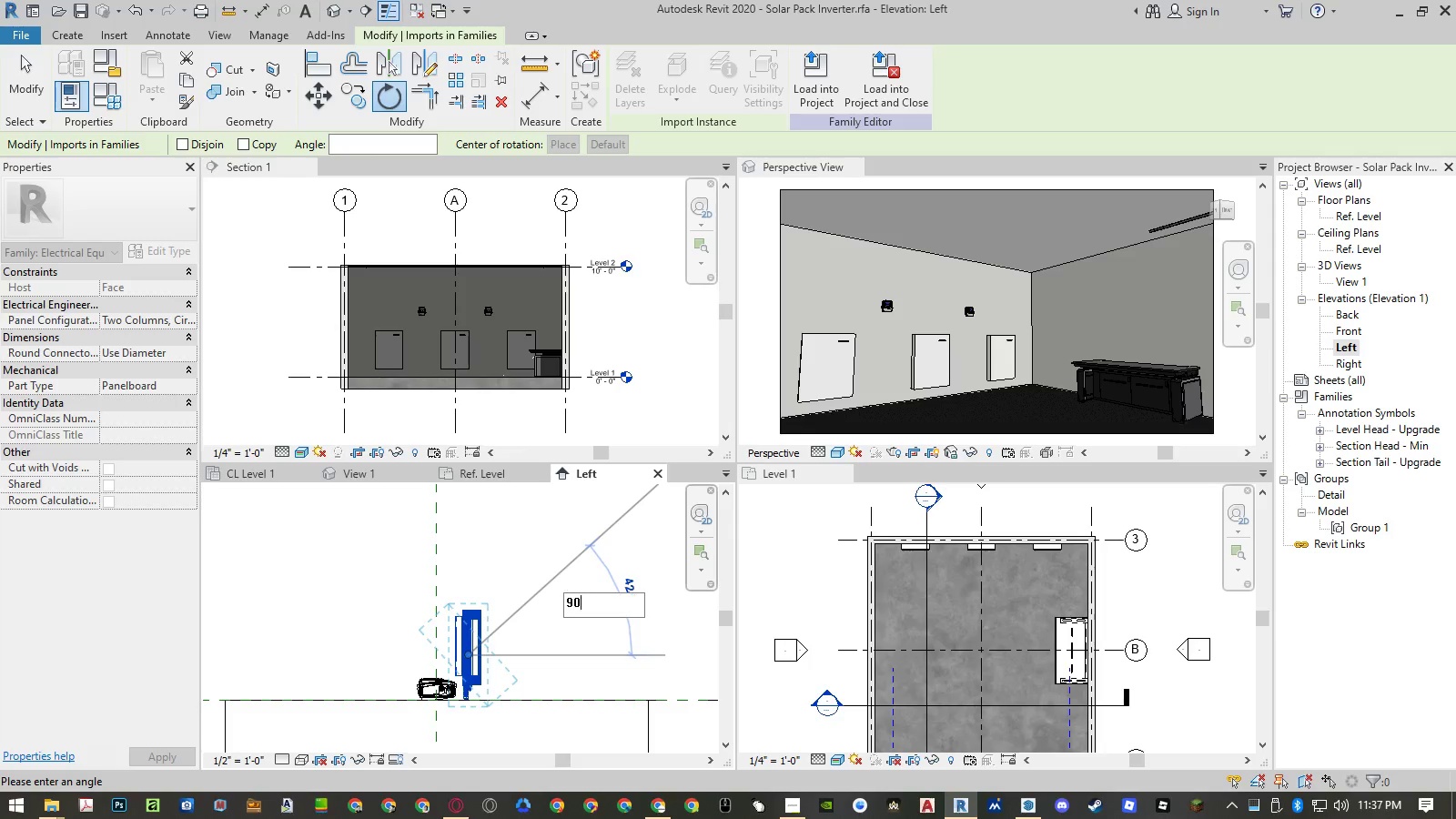 
key(Numpad0)
 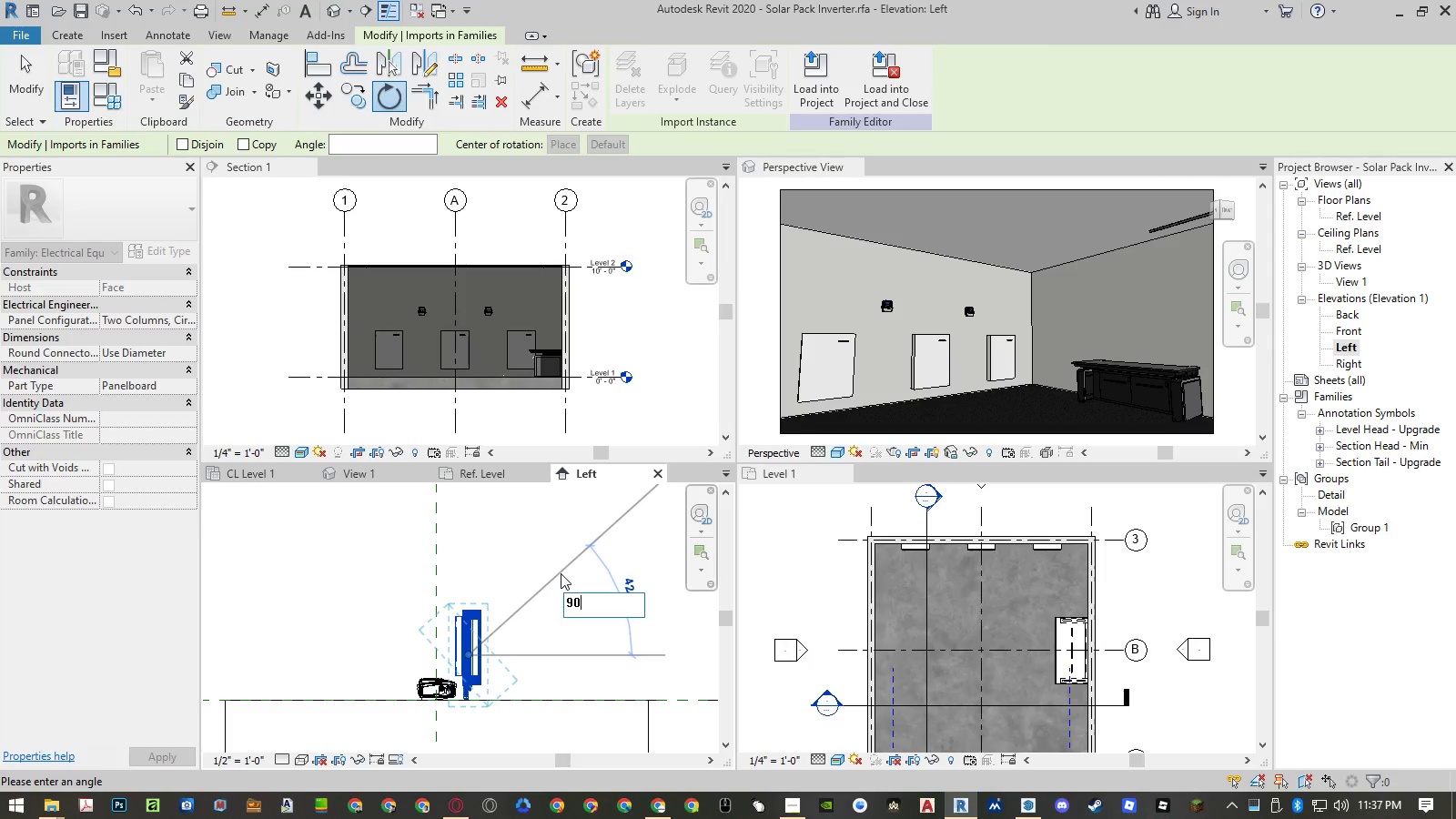 
key(NumpadEnter)
 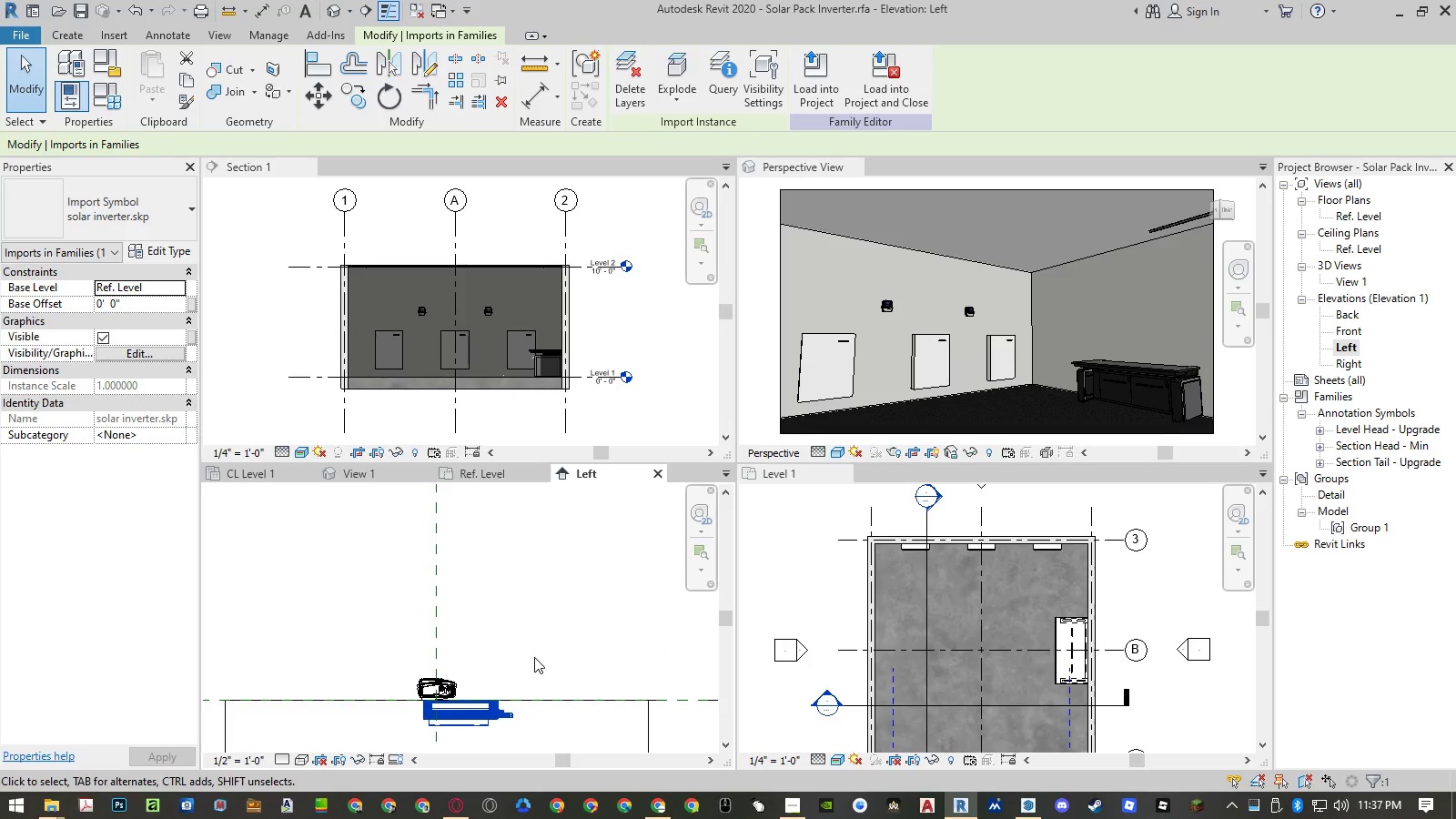 
type(mv)
 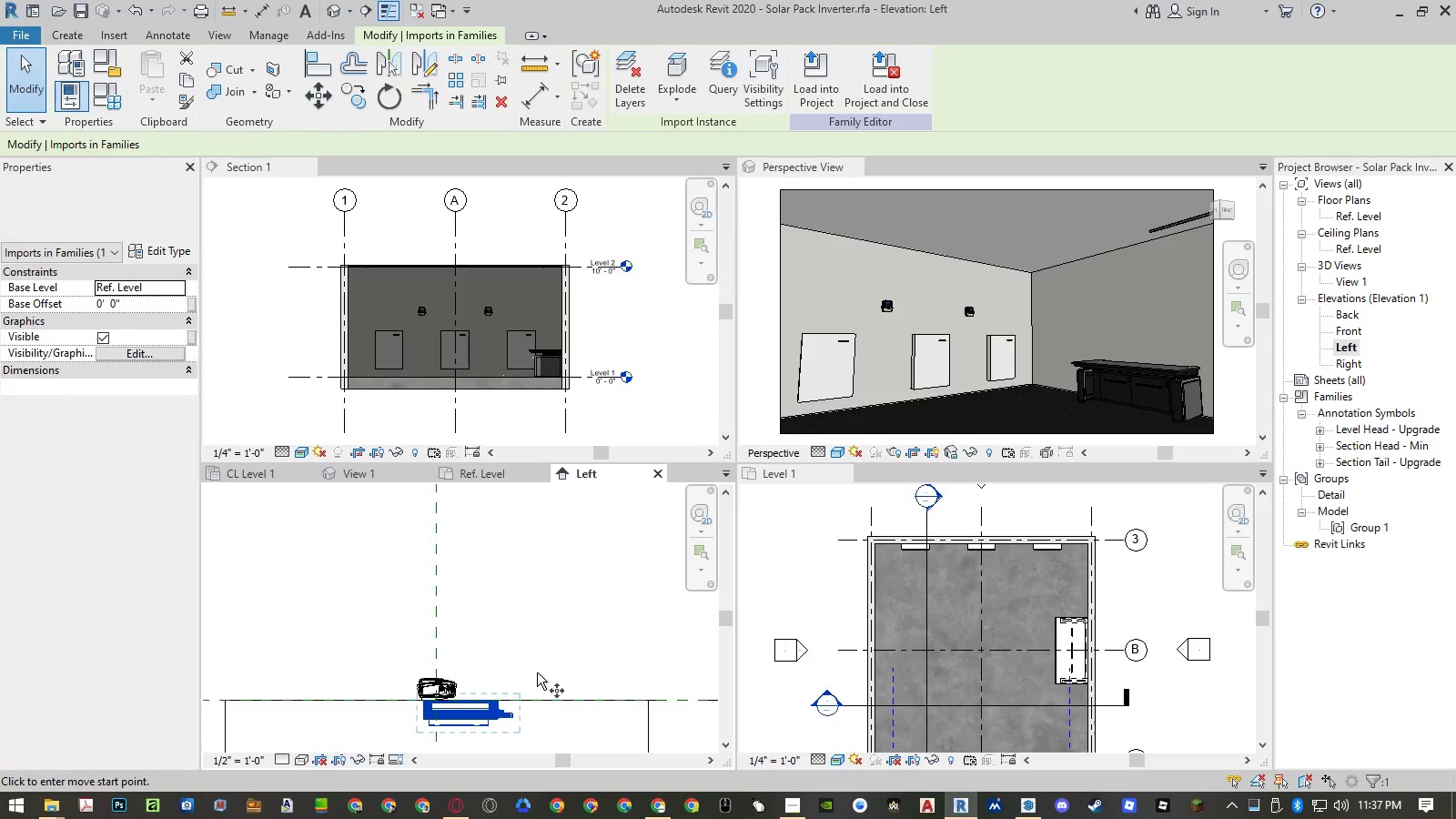 
left_click([538, 672])
 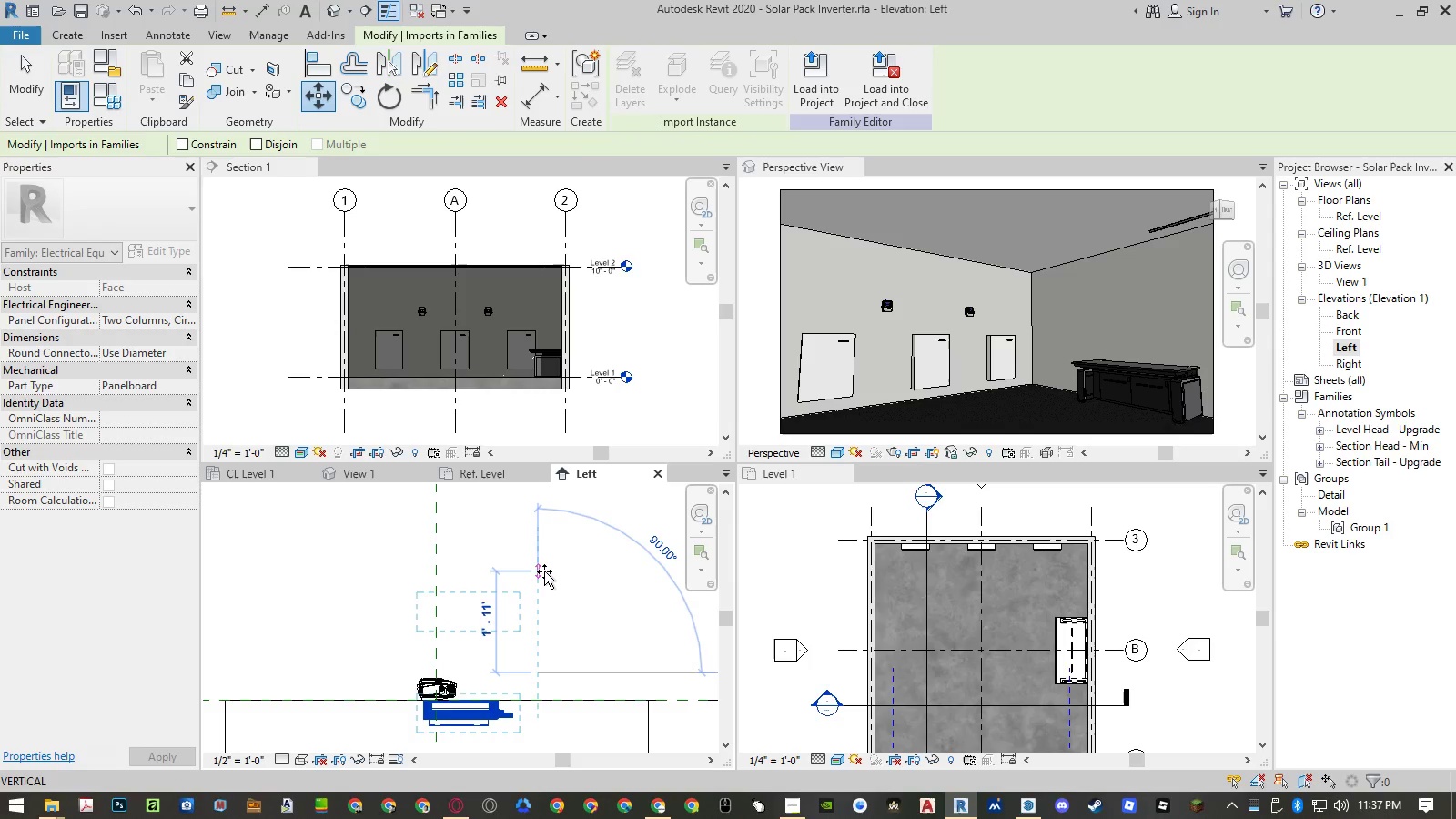 
left_click([544, 569])
 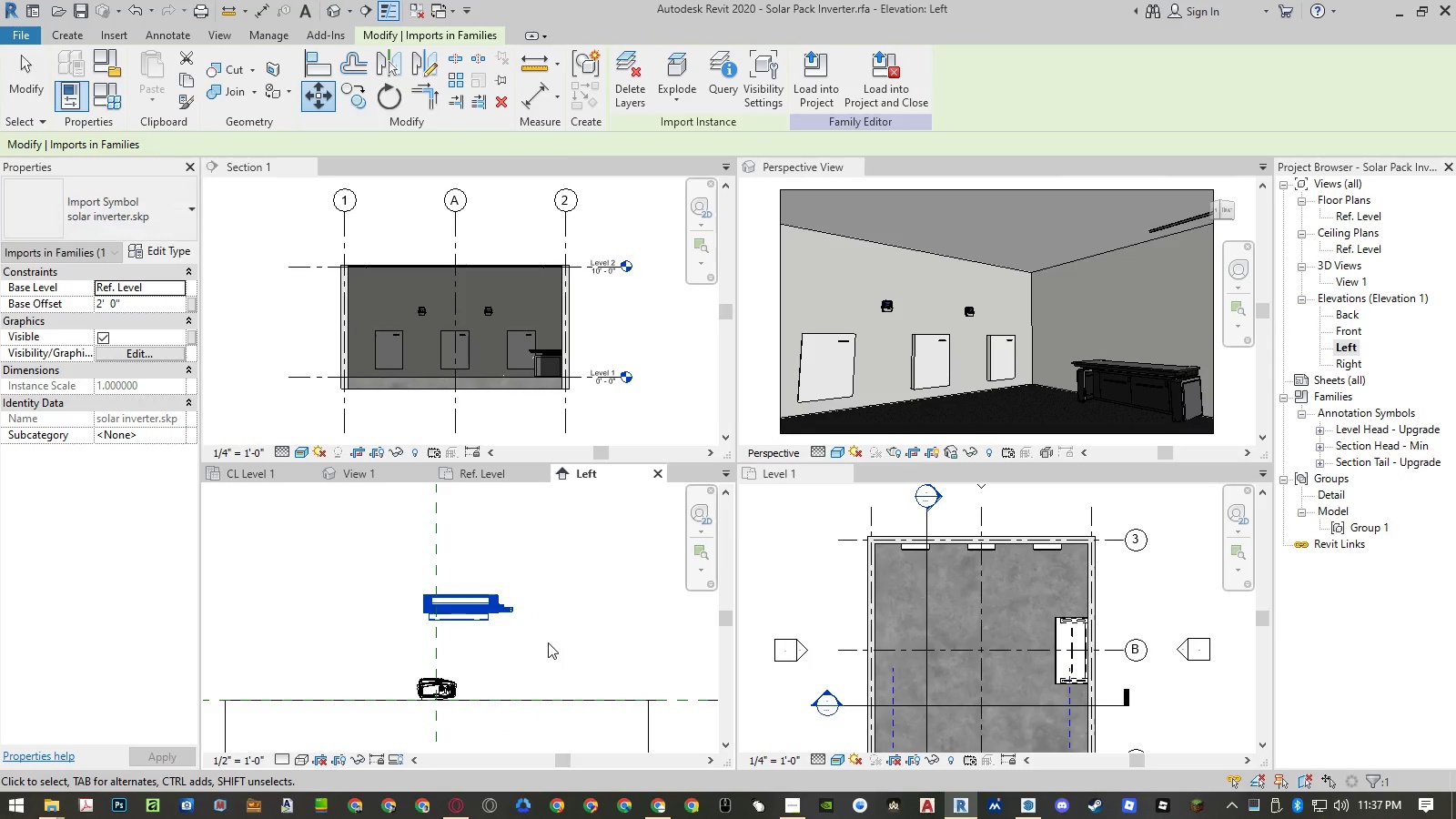 
key(Escape)
 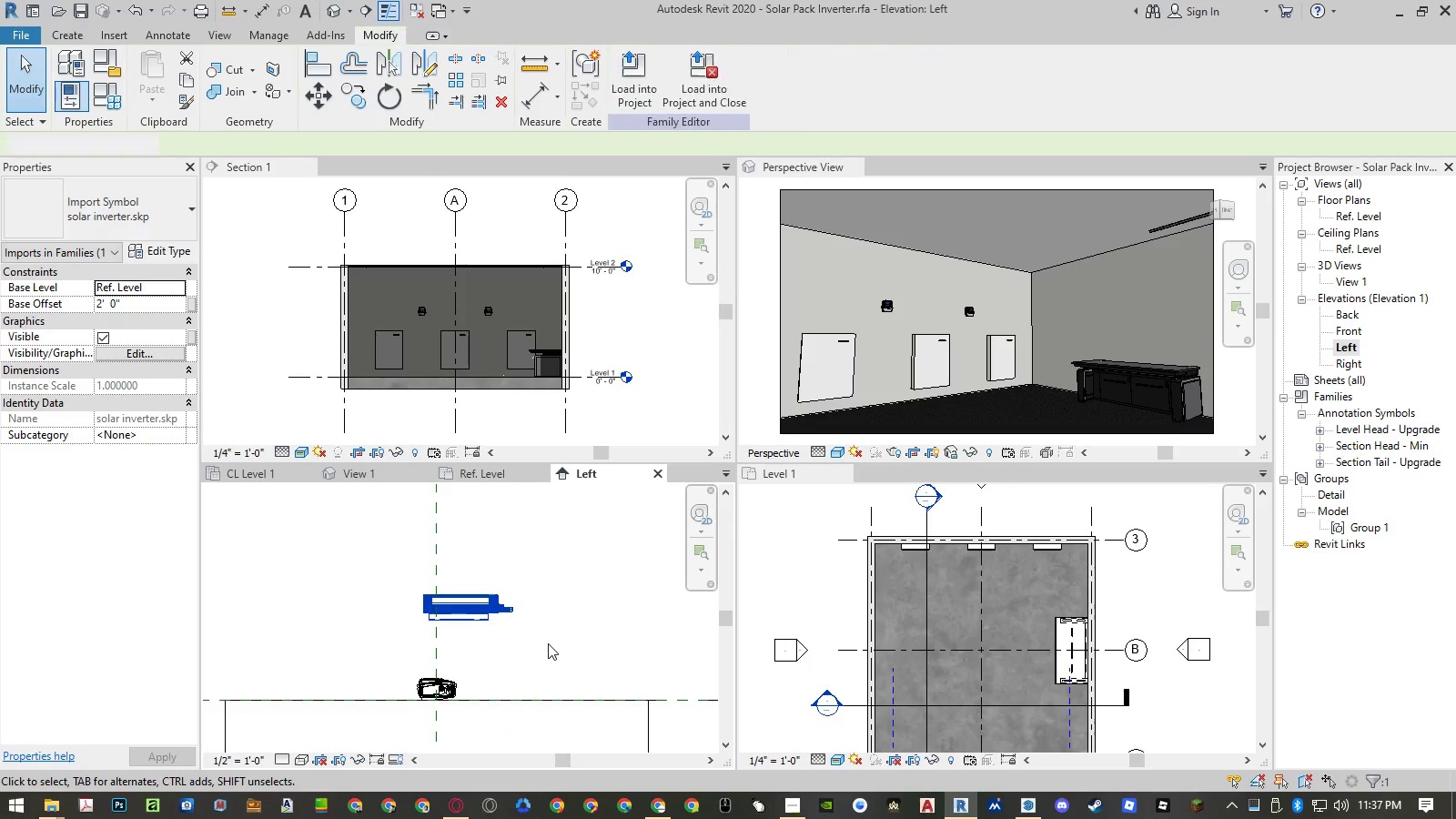 
key(Escape)
 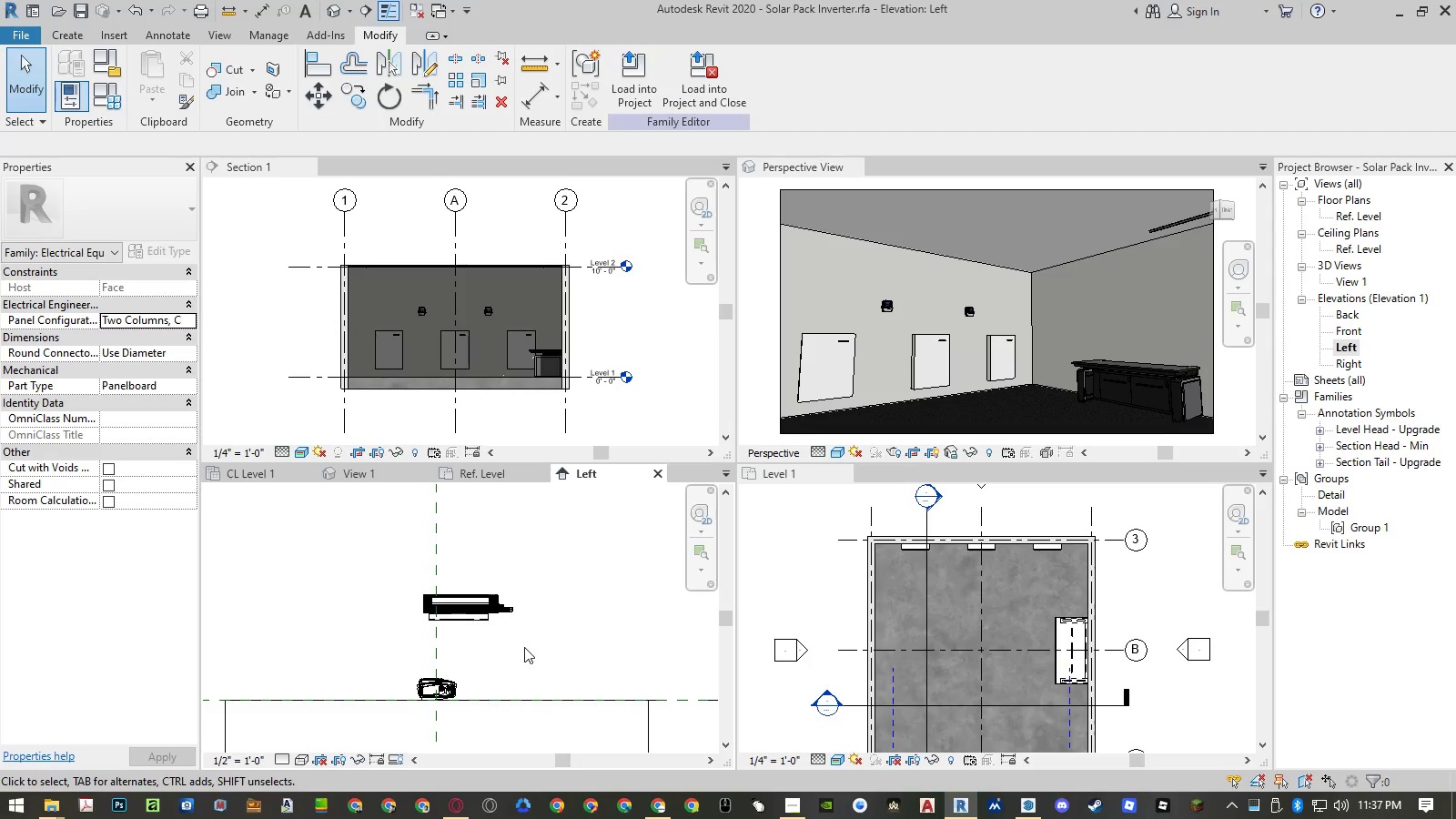 
key(A)
 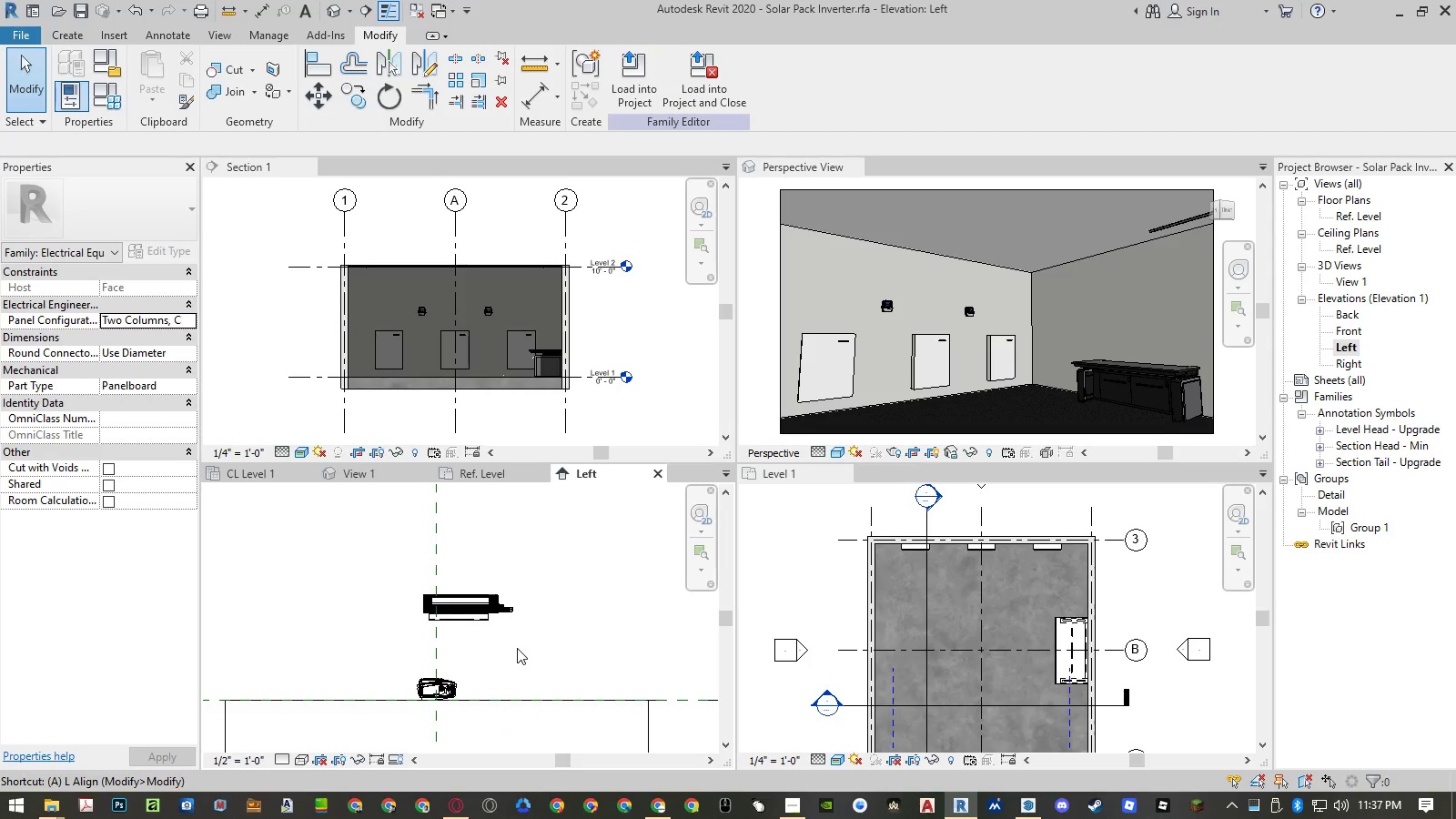 
hold_key(key=L, duration=13.56)
 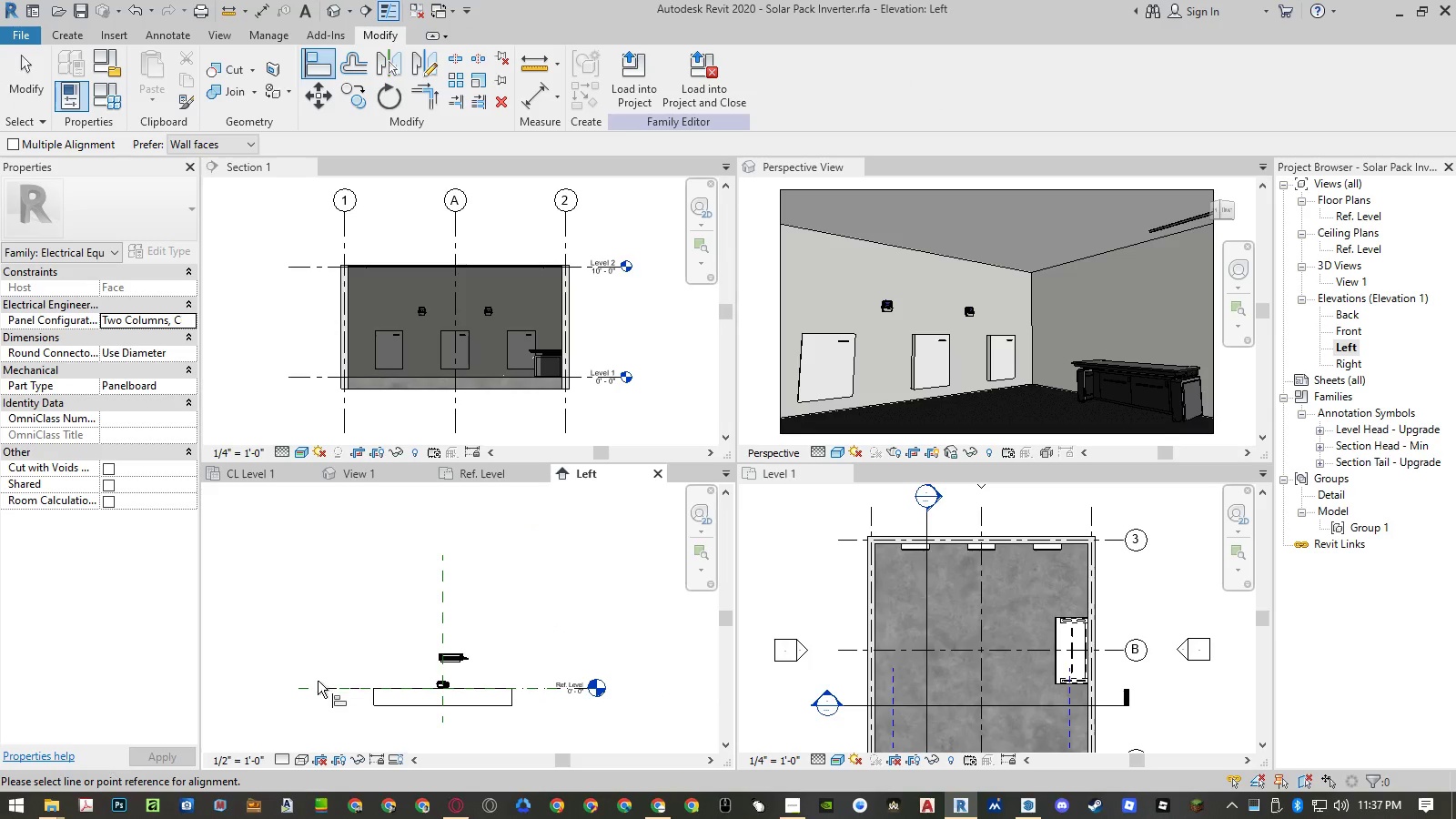 
scroll: coordinate [665, 698], scroll_direction: down, amount: 4.0
 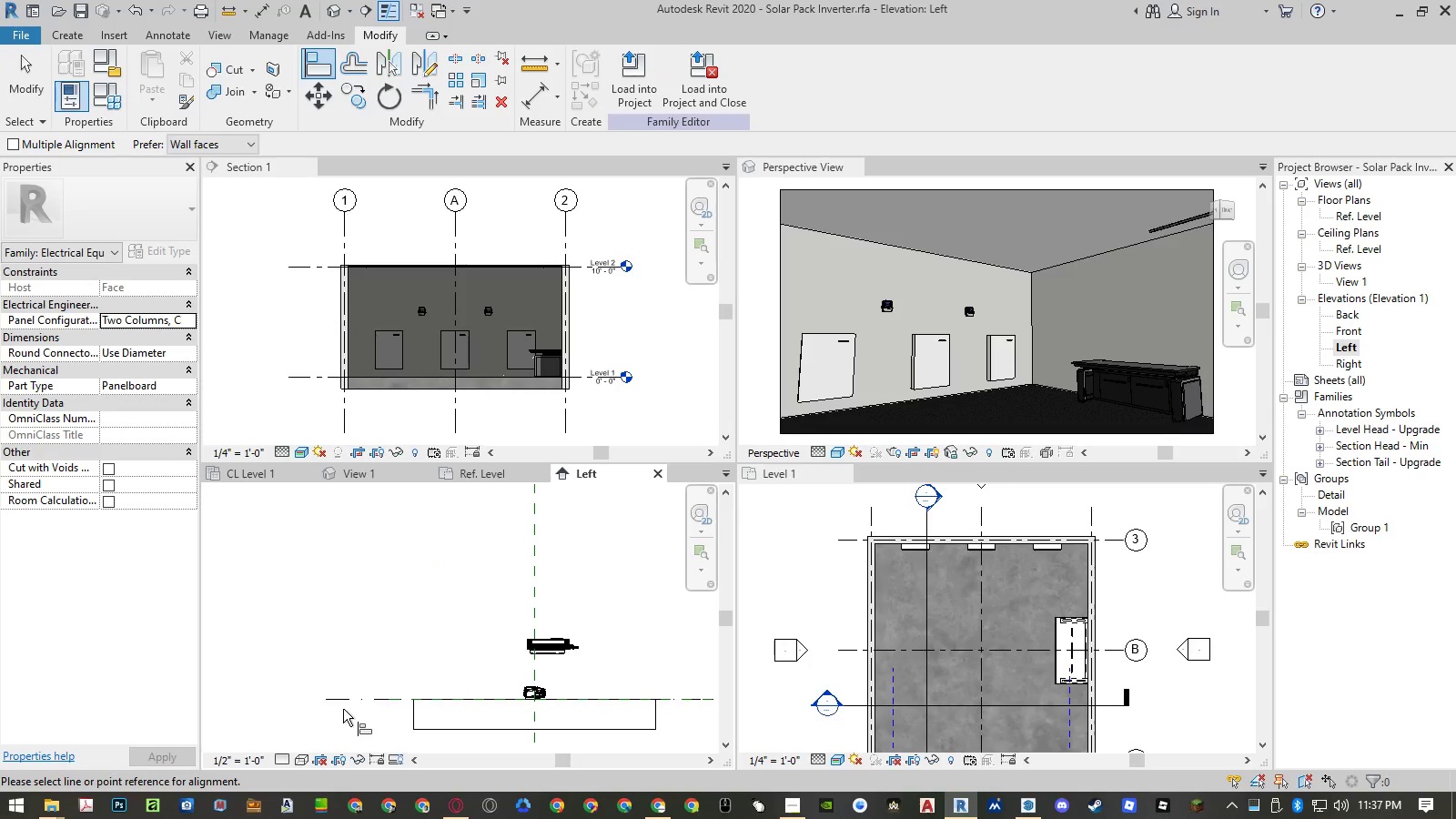 
key(Escape)
 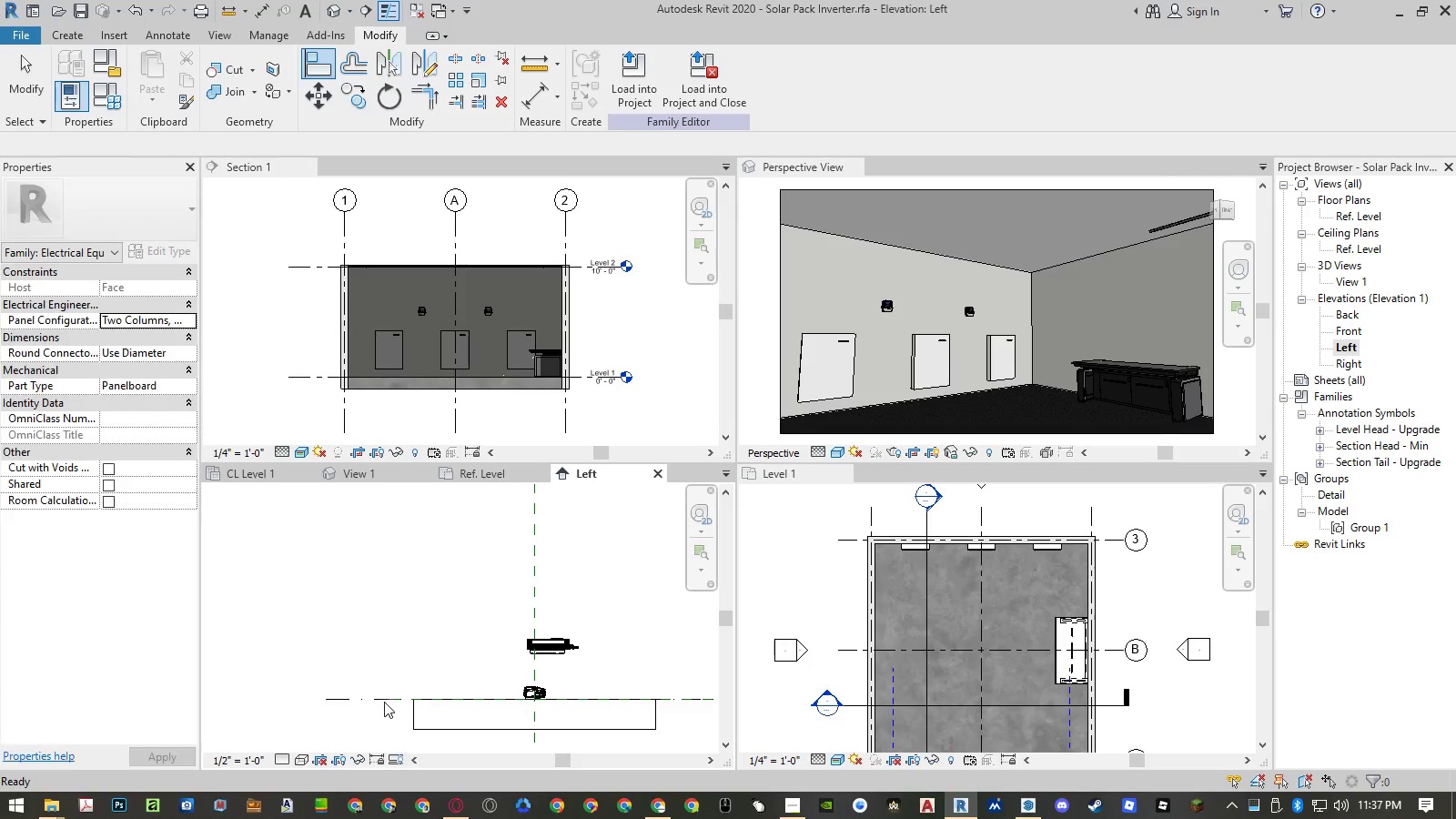 
key(Escape)
 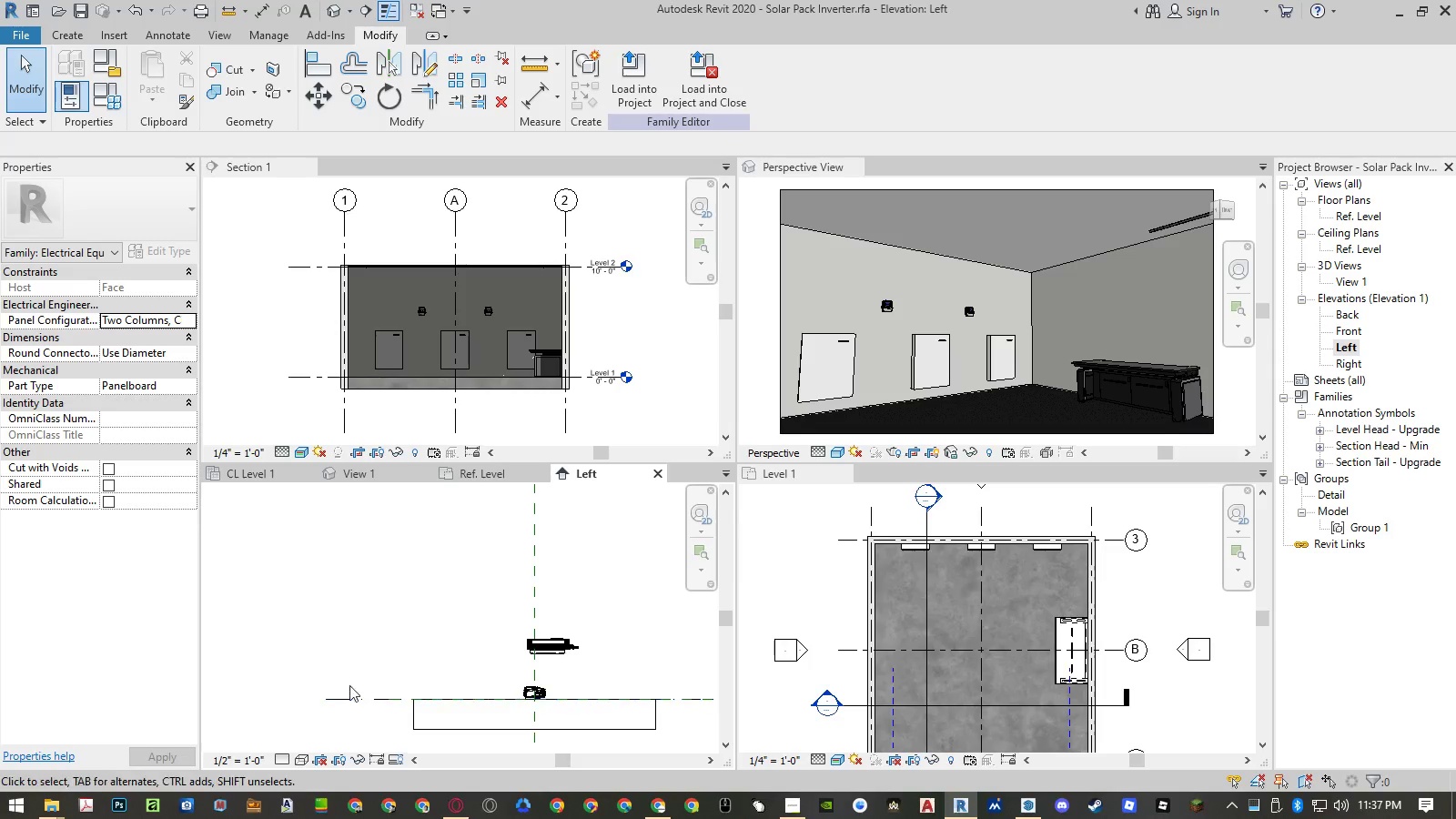 
scroll: coordinate [317, 674], scroll_direction: down, amount: 4.0
 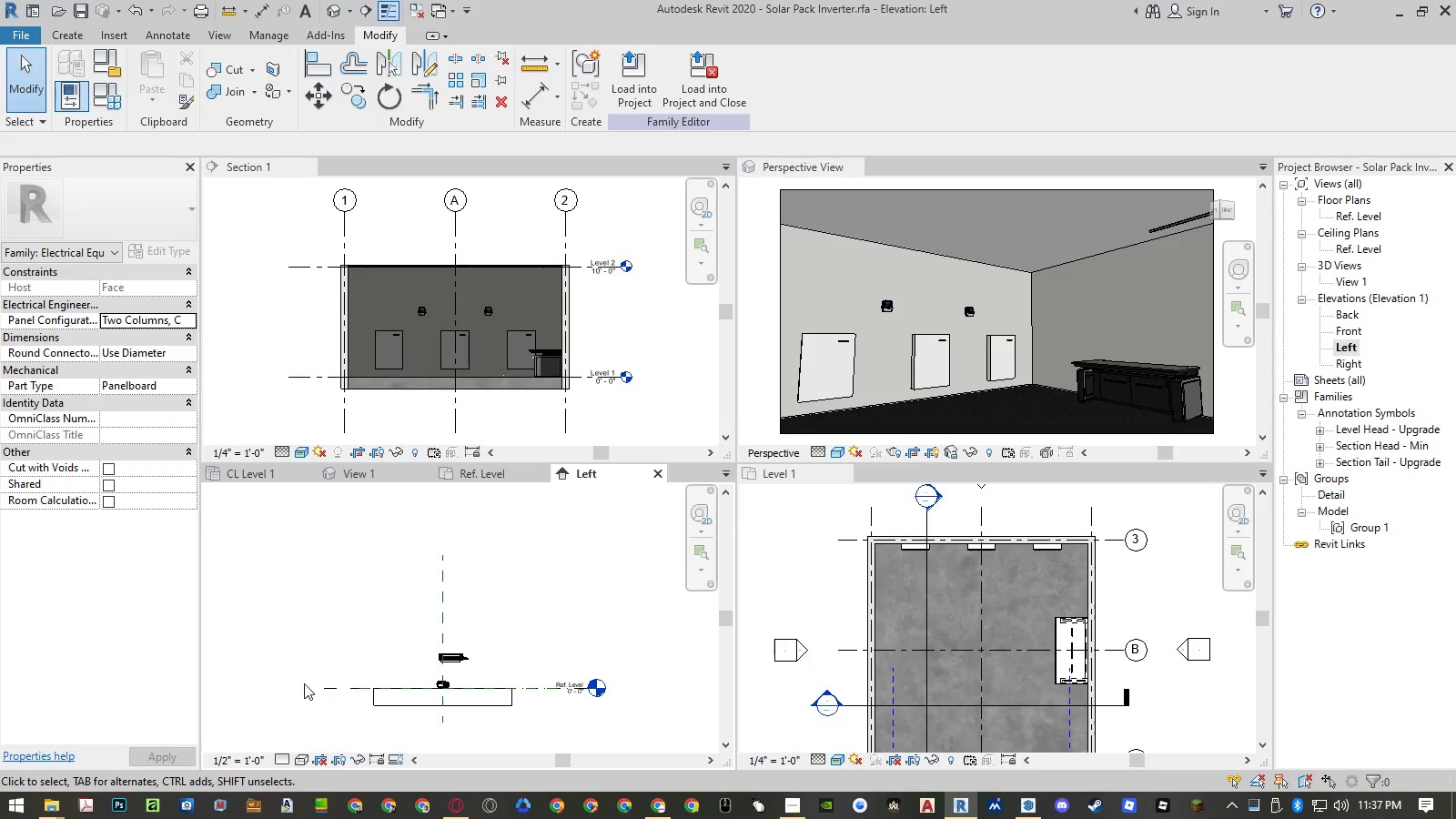 
left_click_drag(start_coordinate=[306, 698], to_coordinate=[571, 686])
 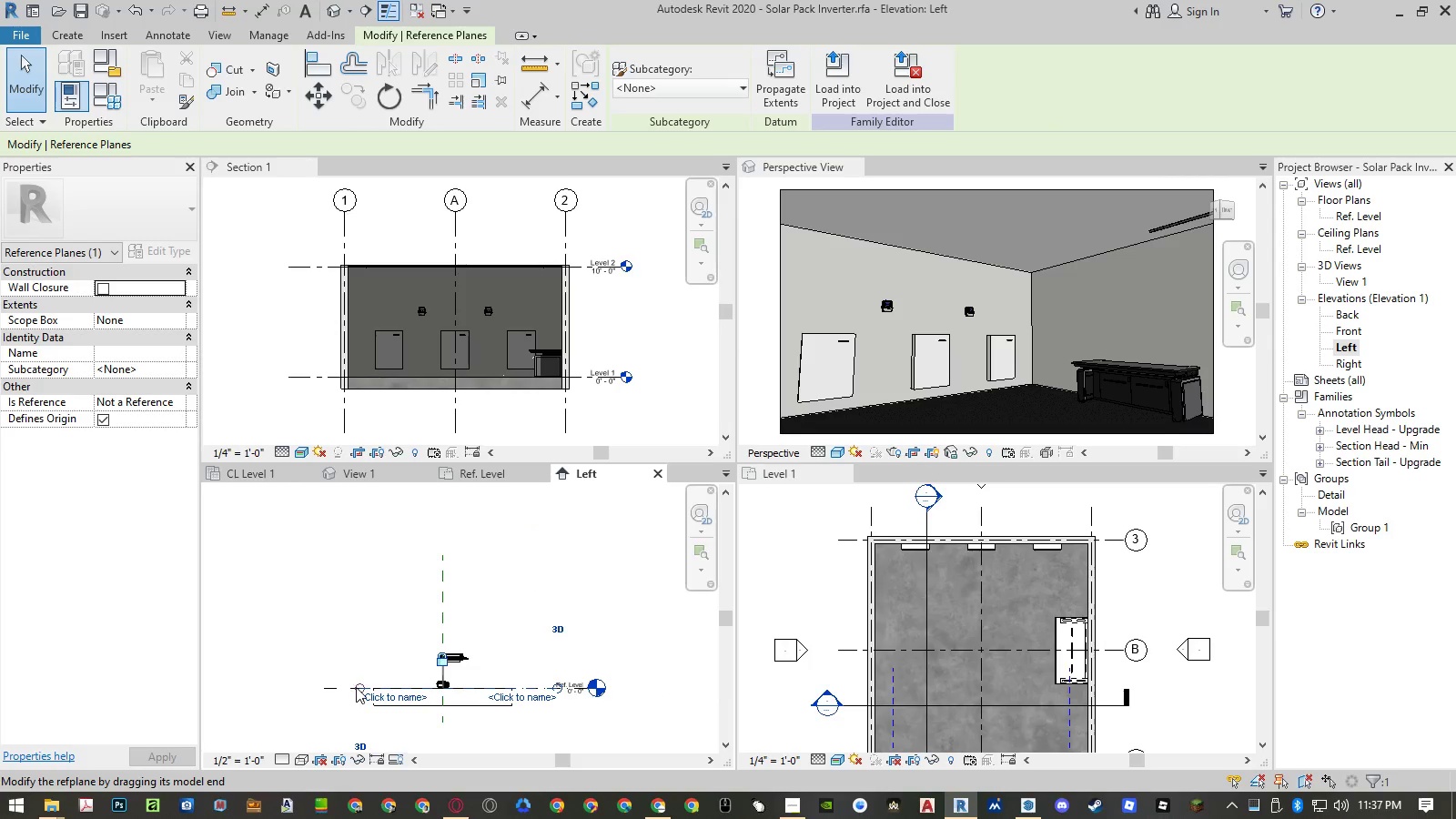 
left_click_drag(start_coordinate=[358, 687], to_coordinate=[298, 693])
 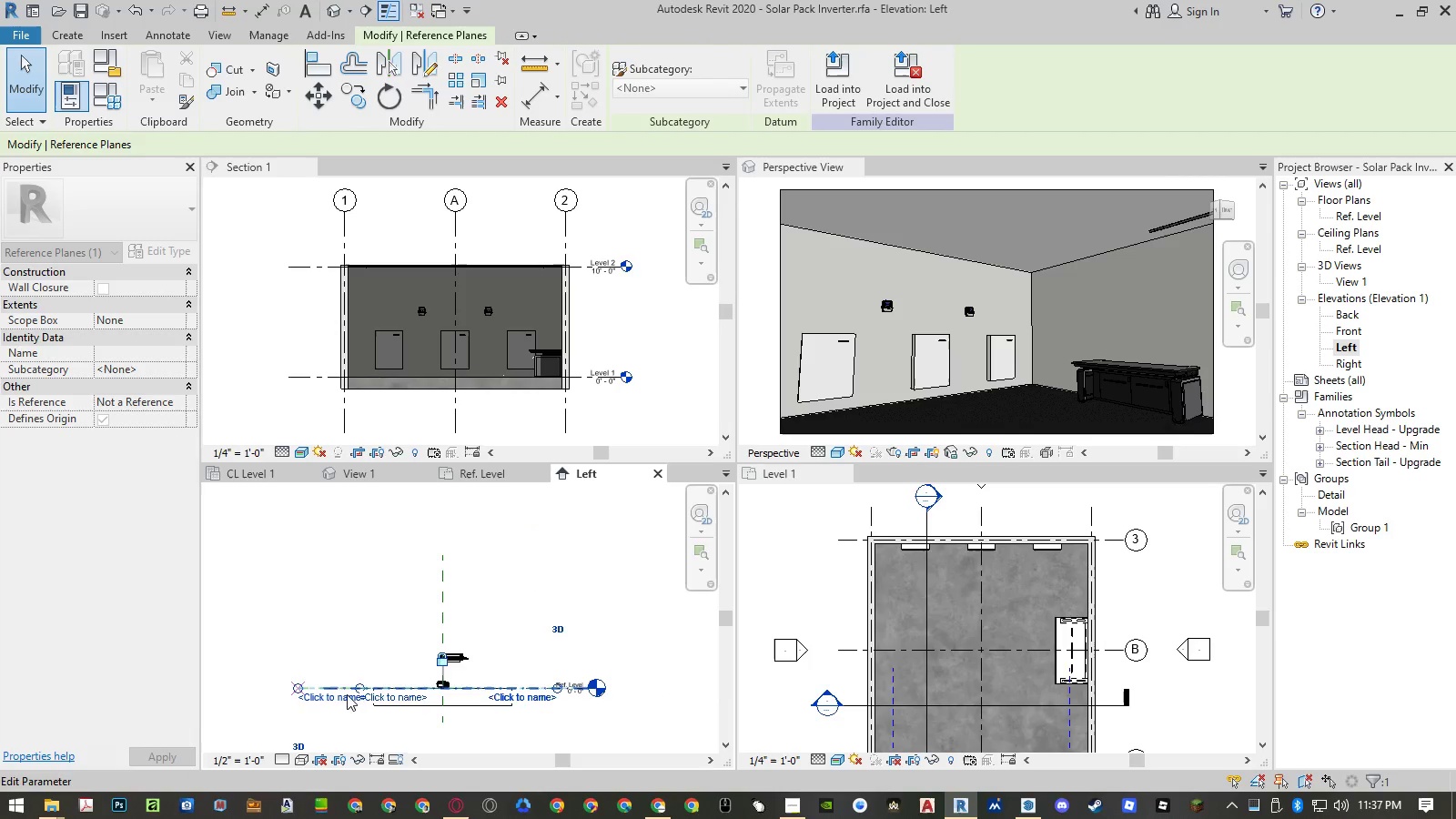 
key(Escape)
 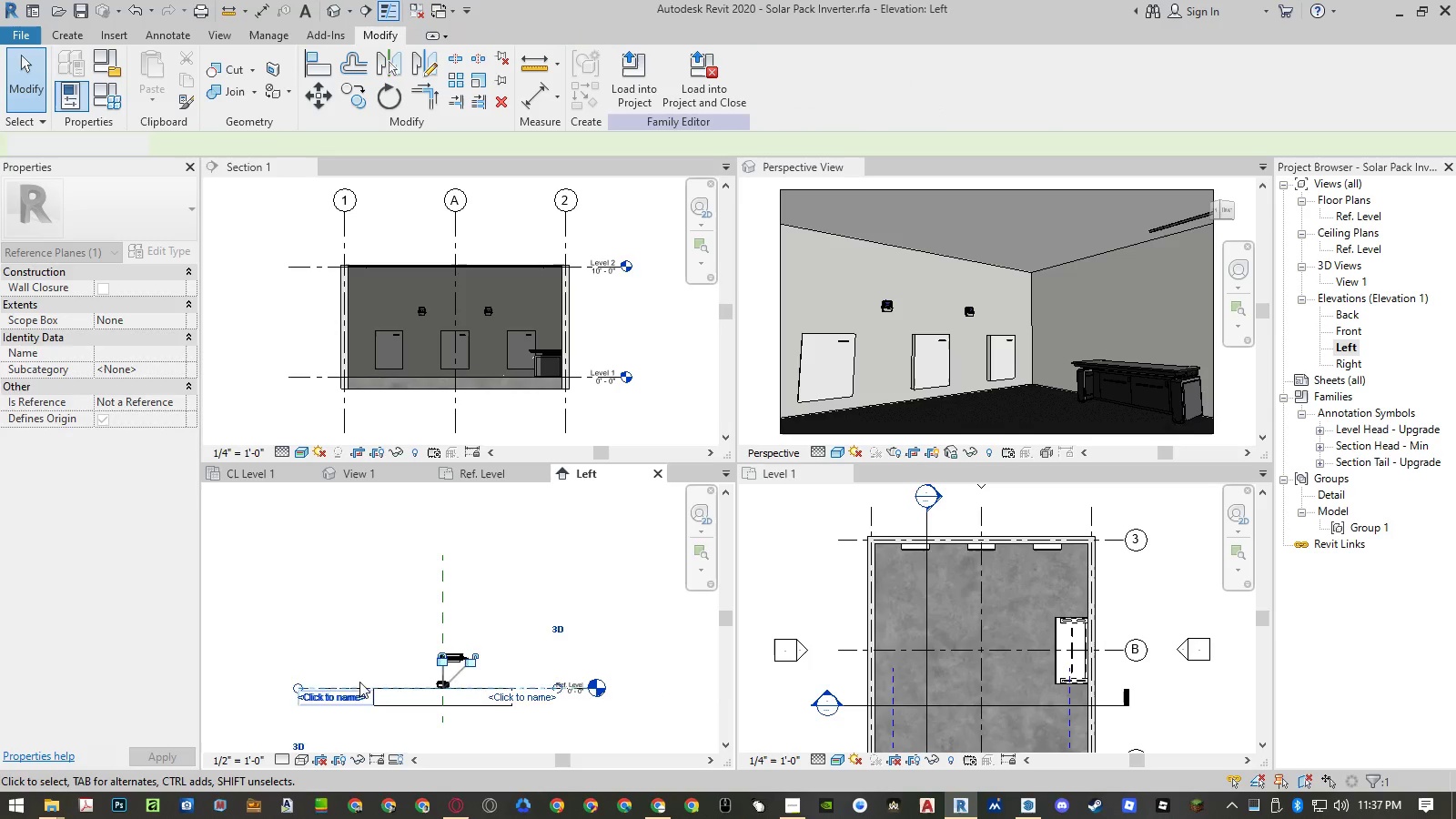 
key(Escape)
 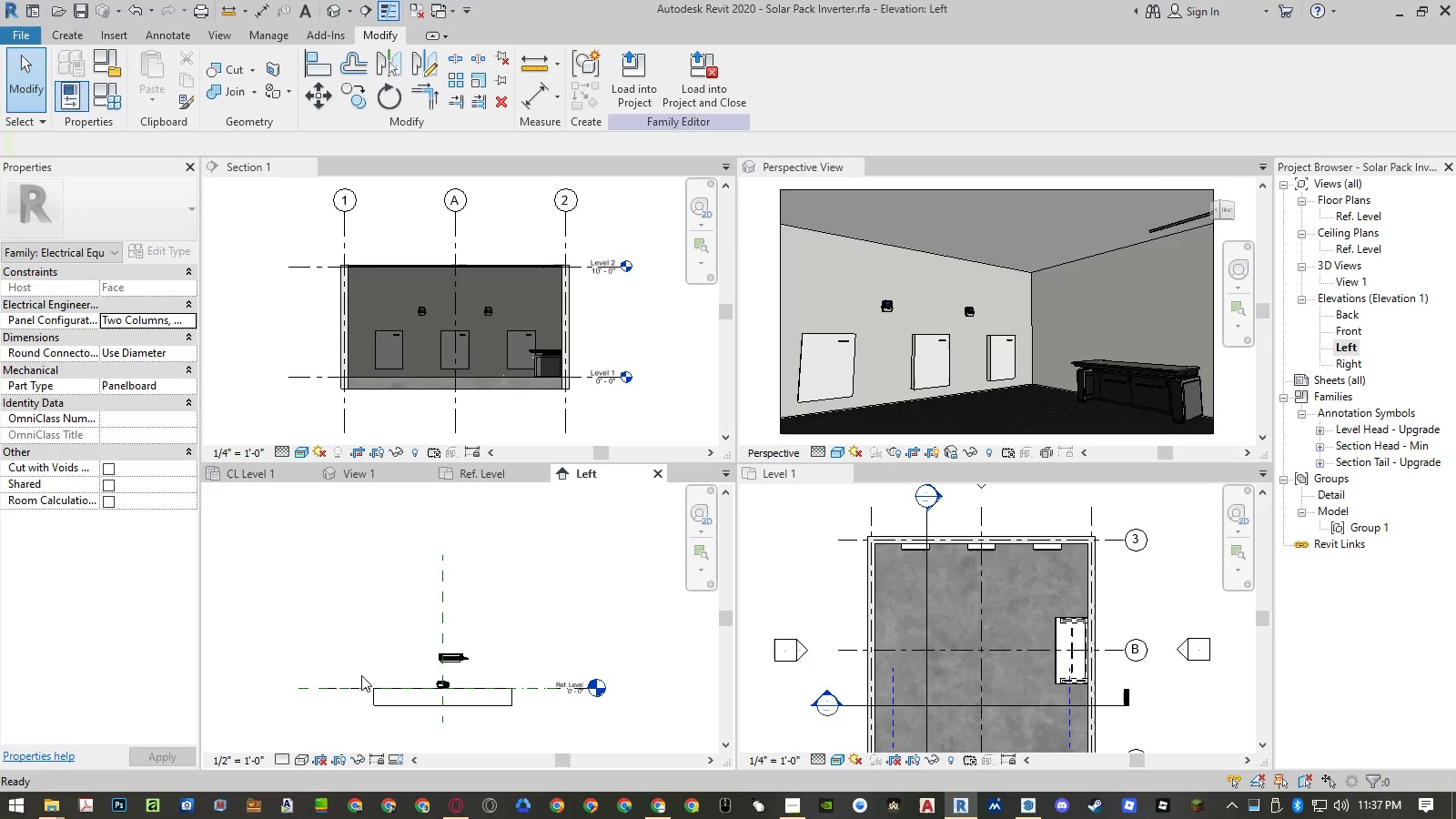 
key(Escape)
 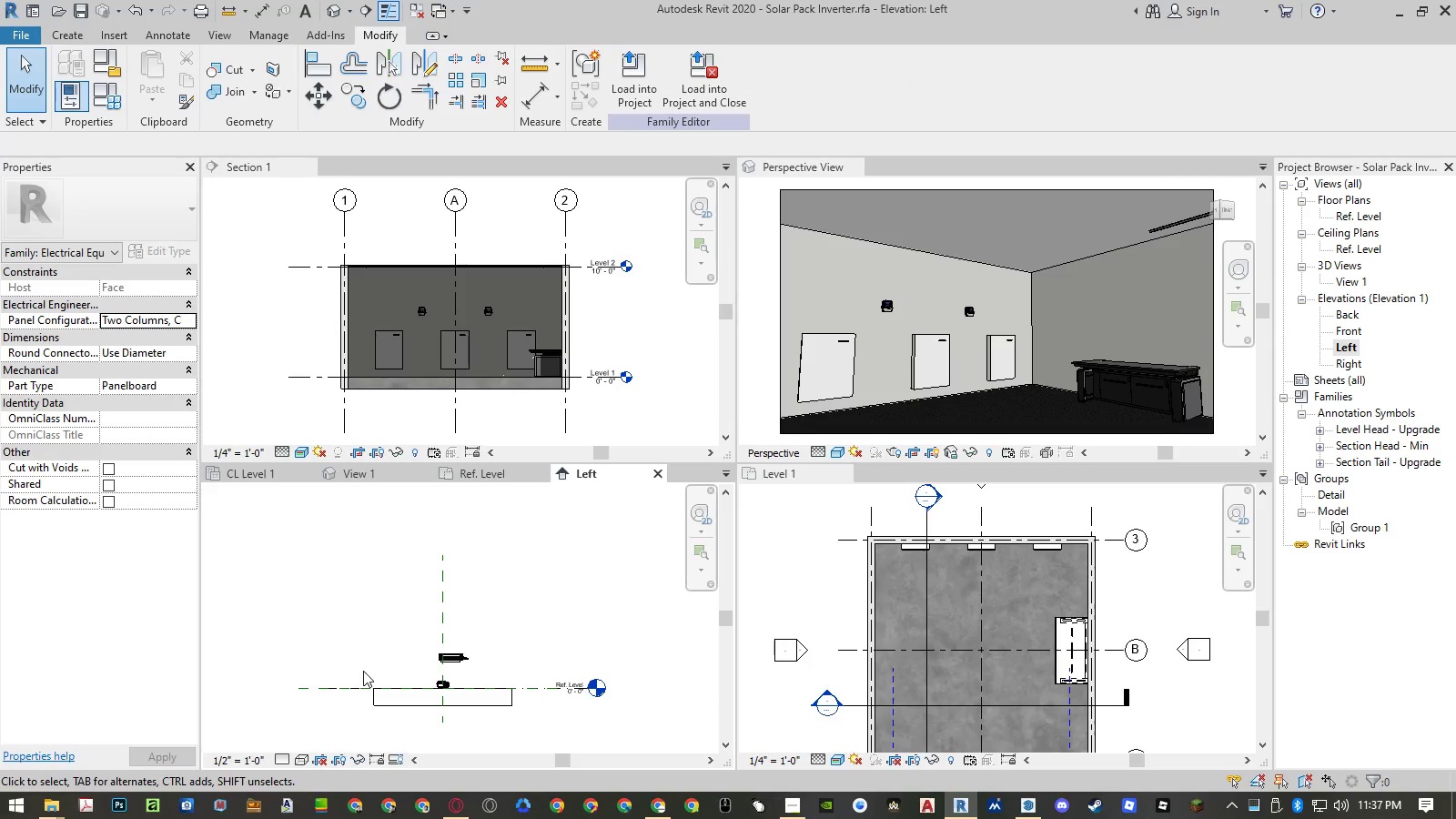 
key(A)
 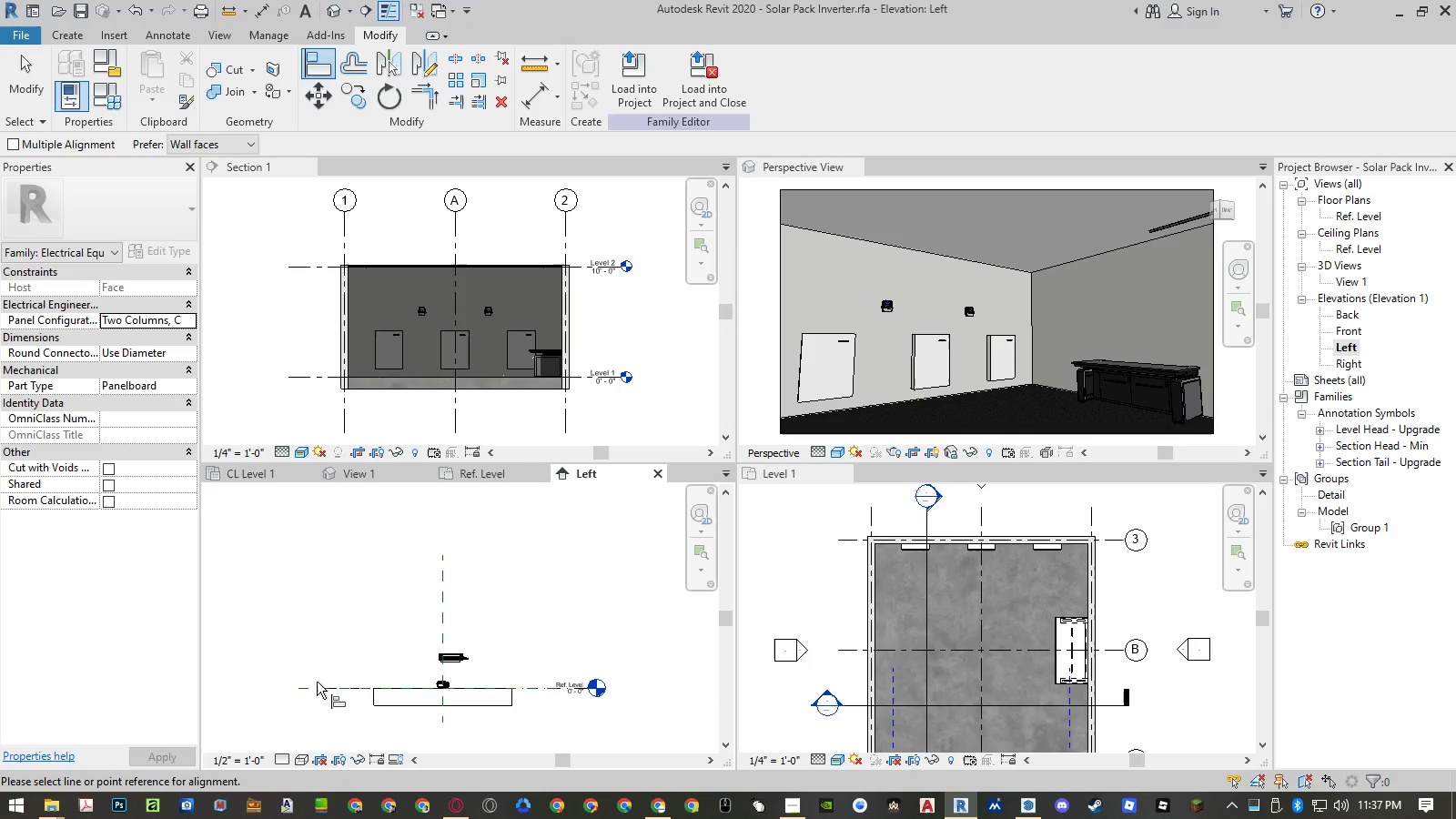 
left_click([308, 689])
 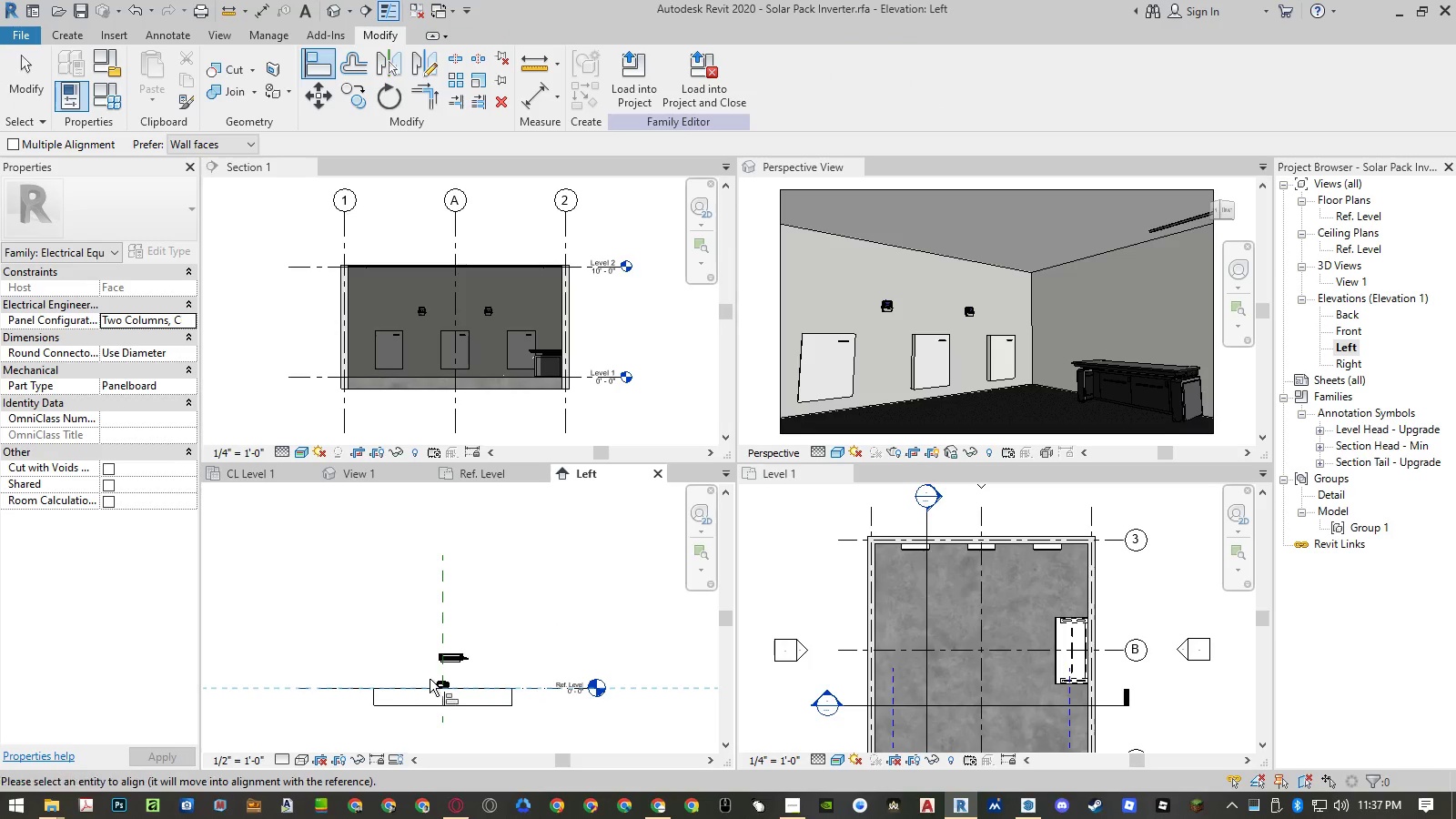 
scroll: coordinate [515, 677], scroll_direction: up, amount: 36.0
 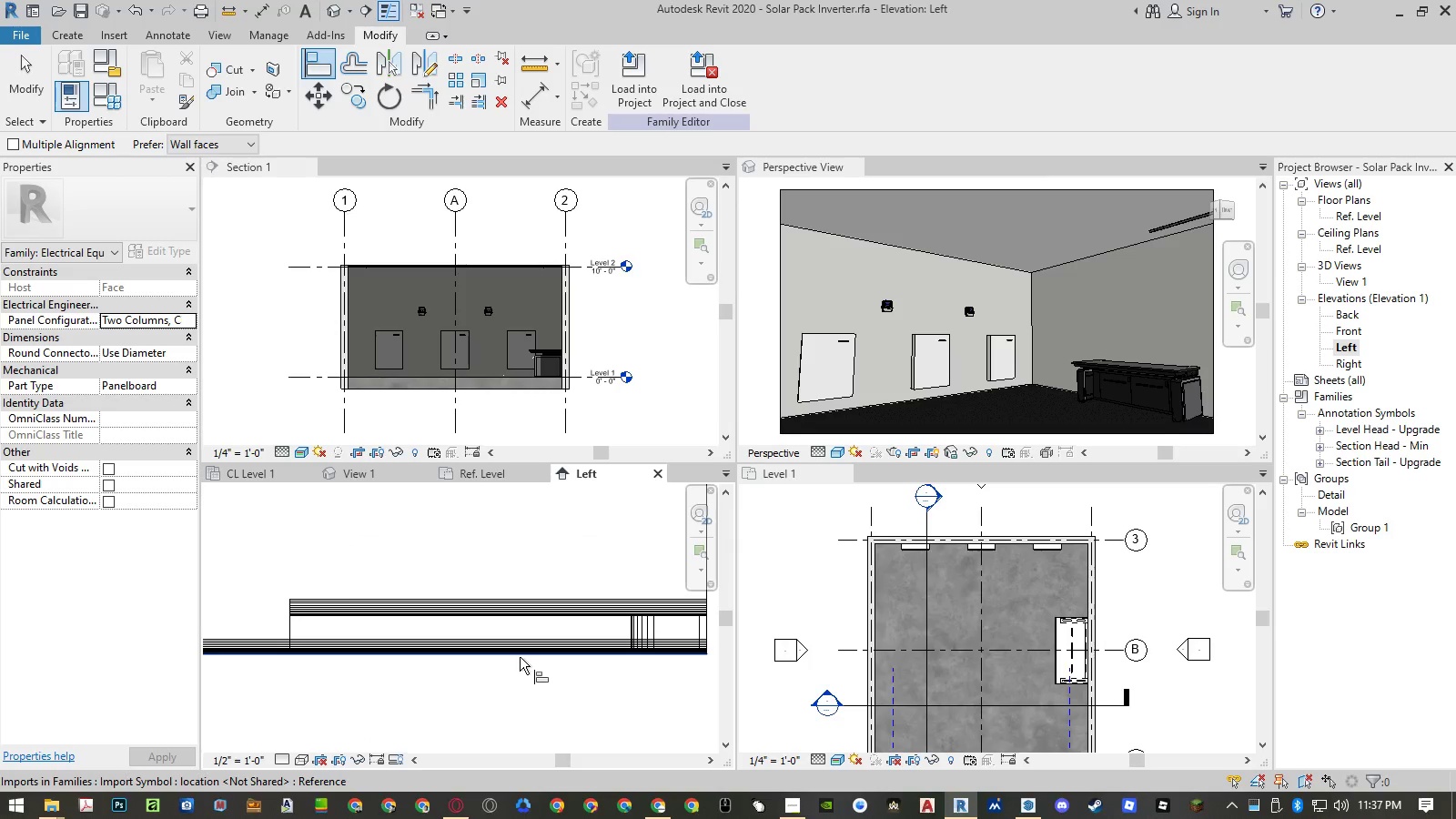 
left_click([520, 657])
 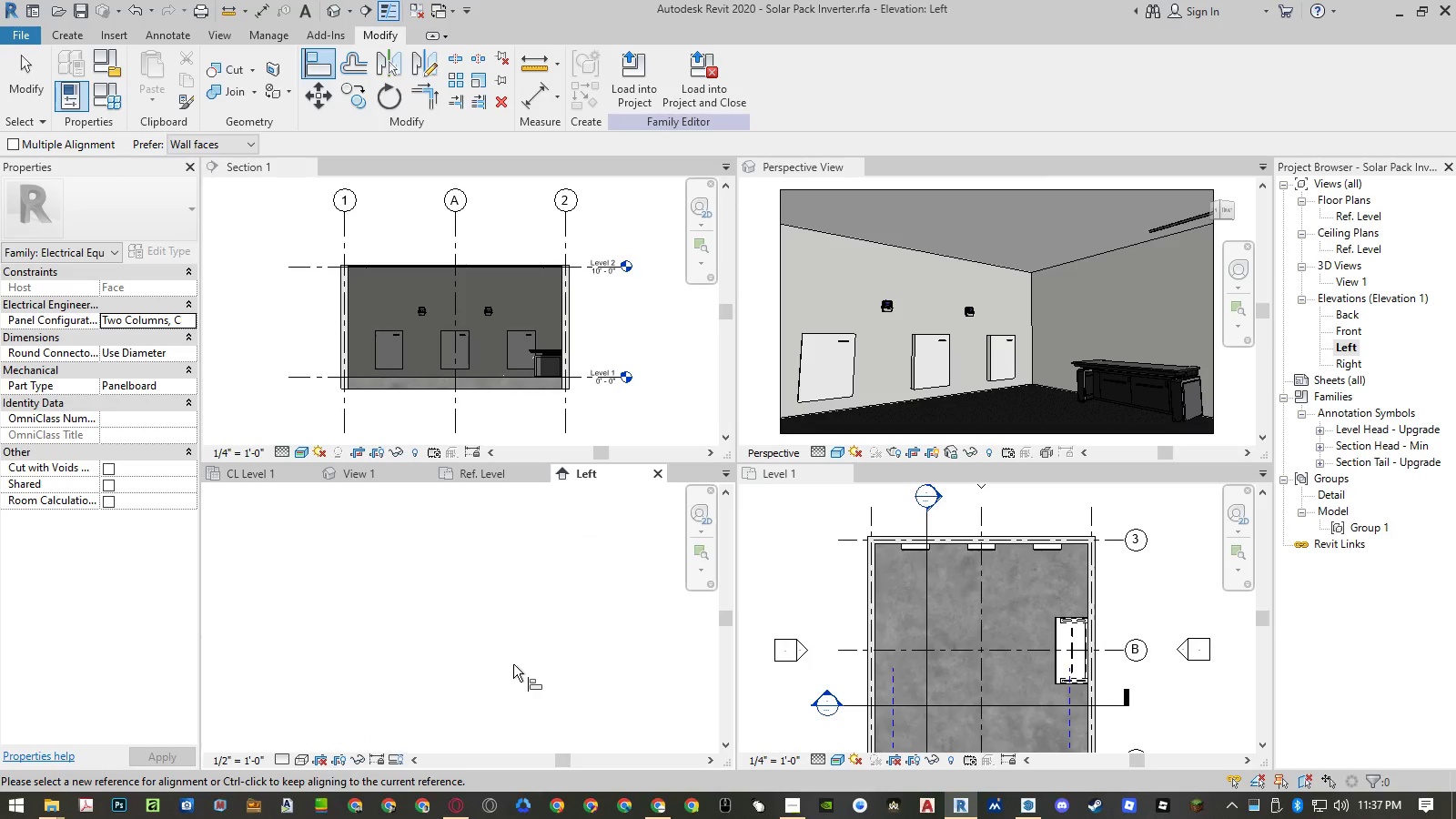 
scroll: coordinate [474, 551], scroll_direction: down, amount: 30.0
 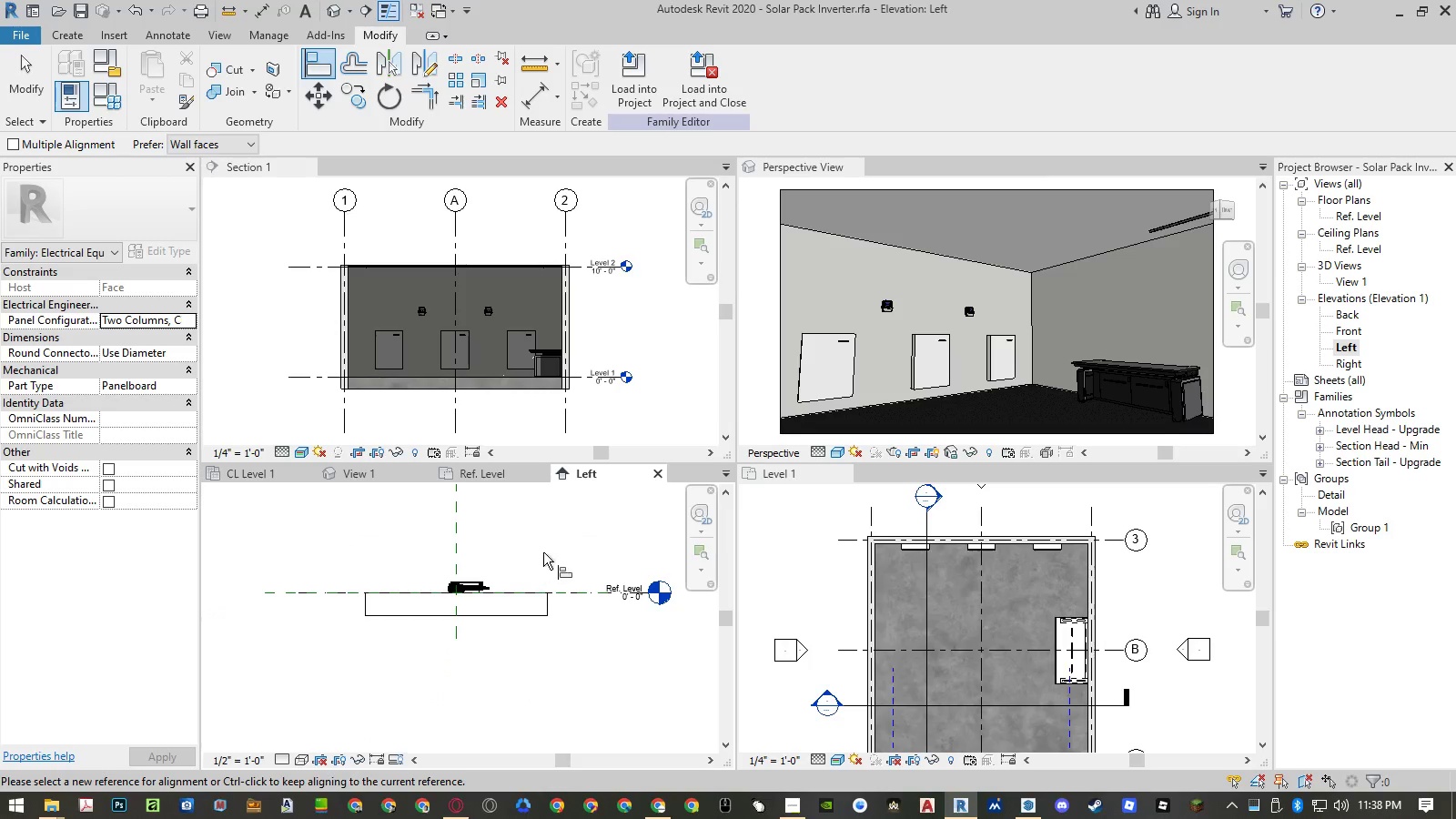 
key(Escape)
 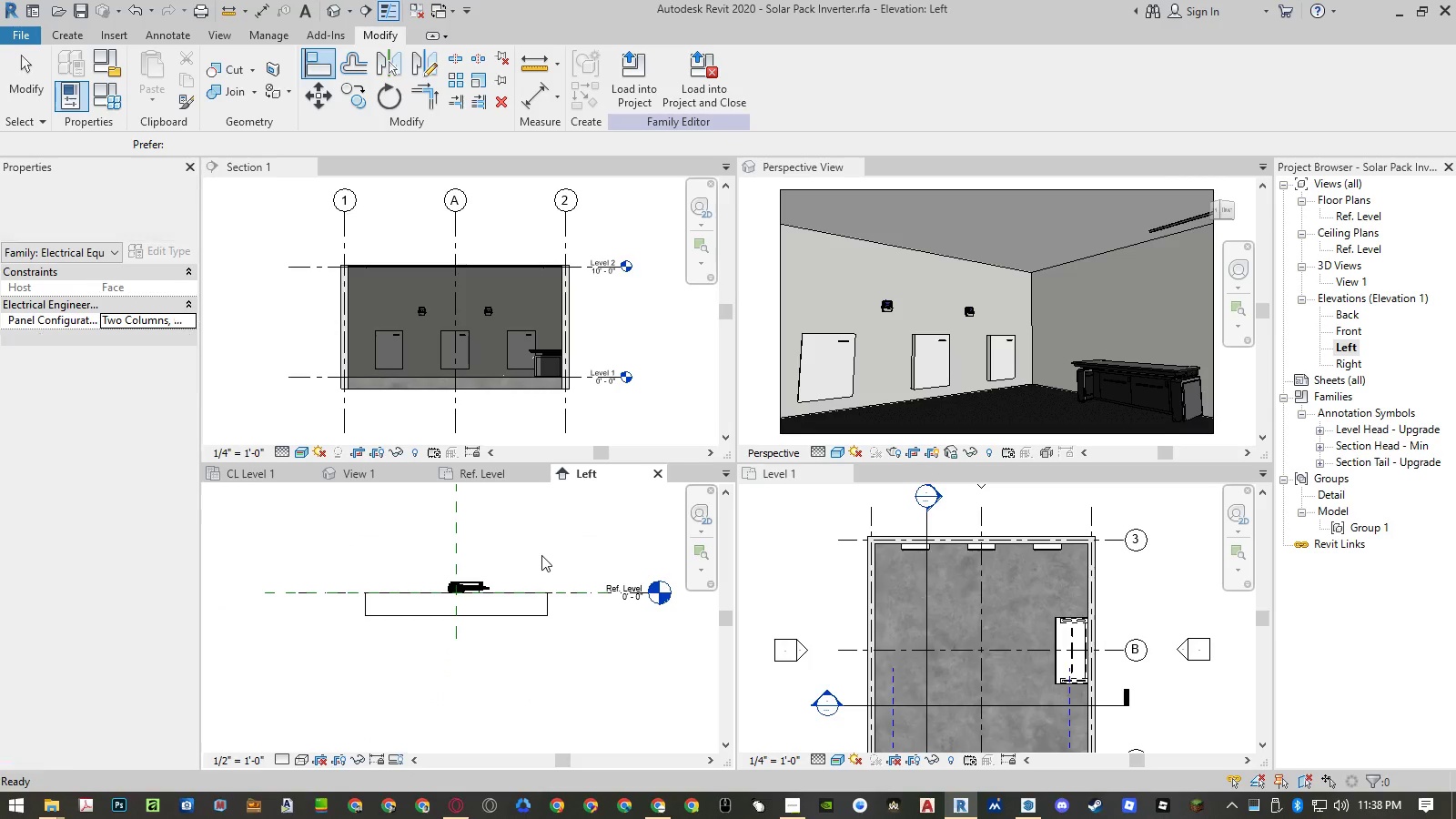 
key(Escape)
 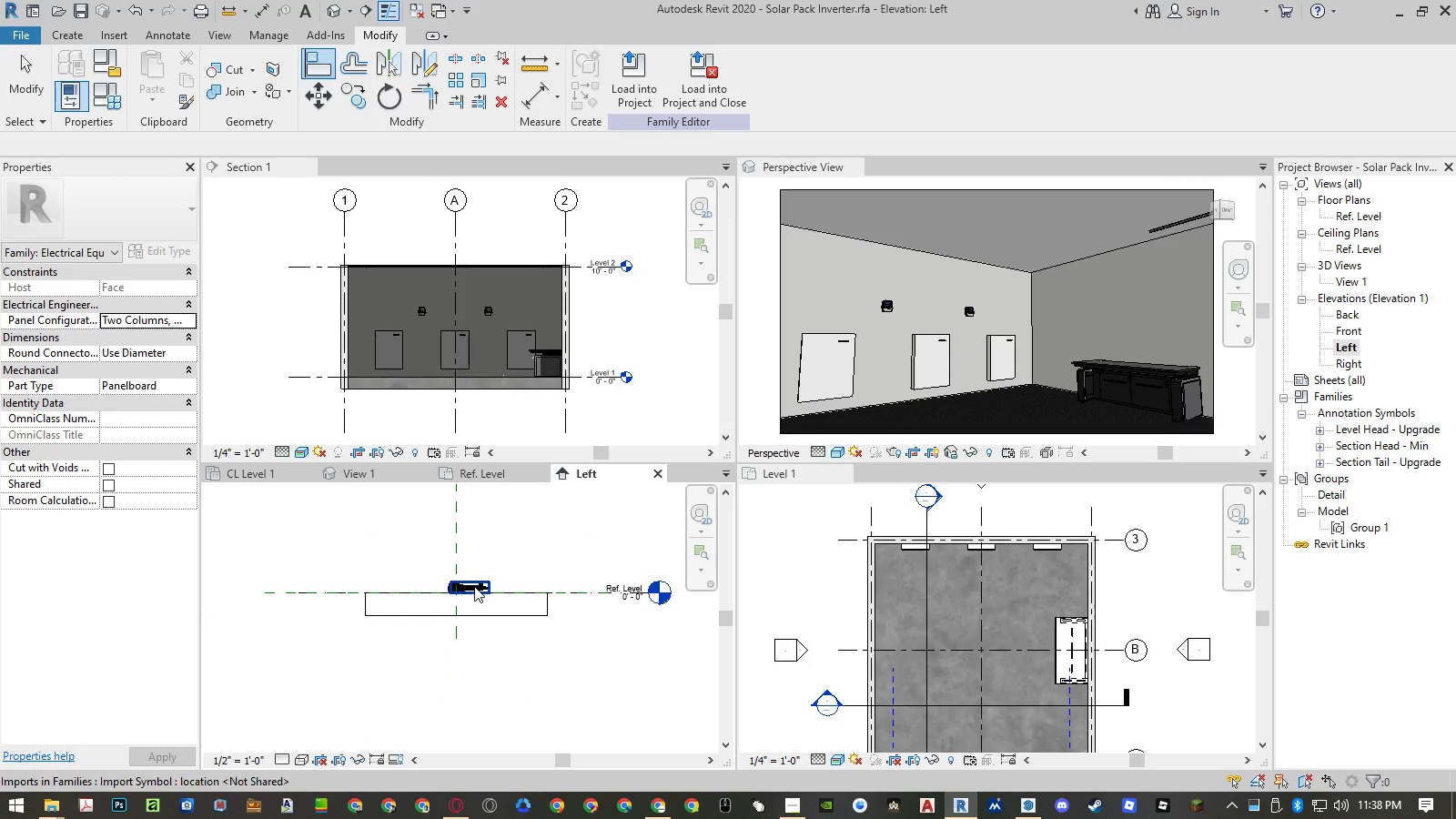 
scroll: coordinate [473, 585], scroll_direction: up, amount: 6.0
 